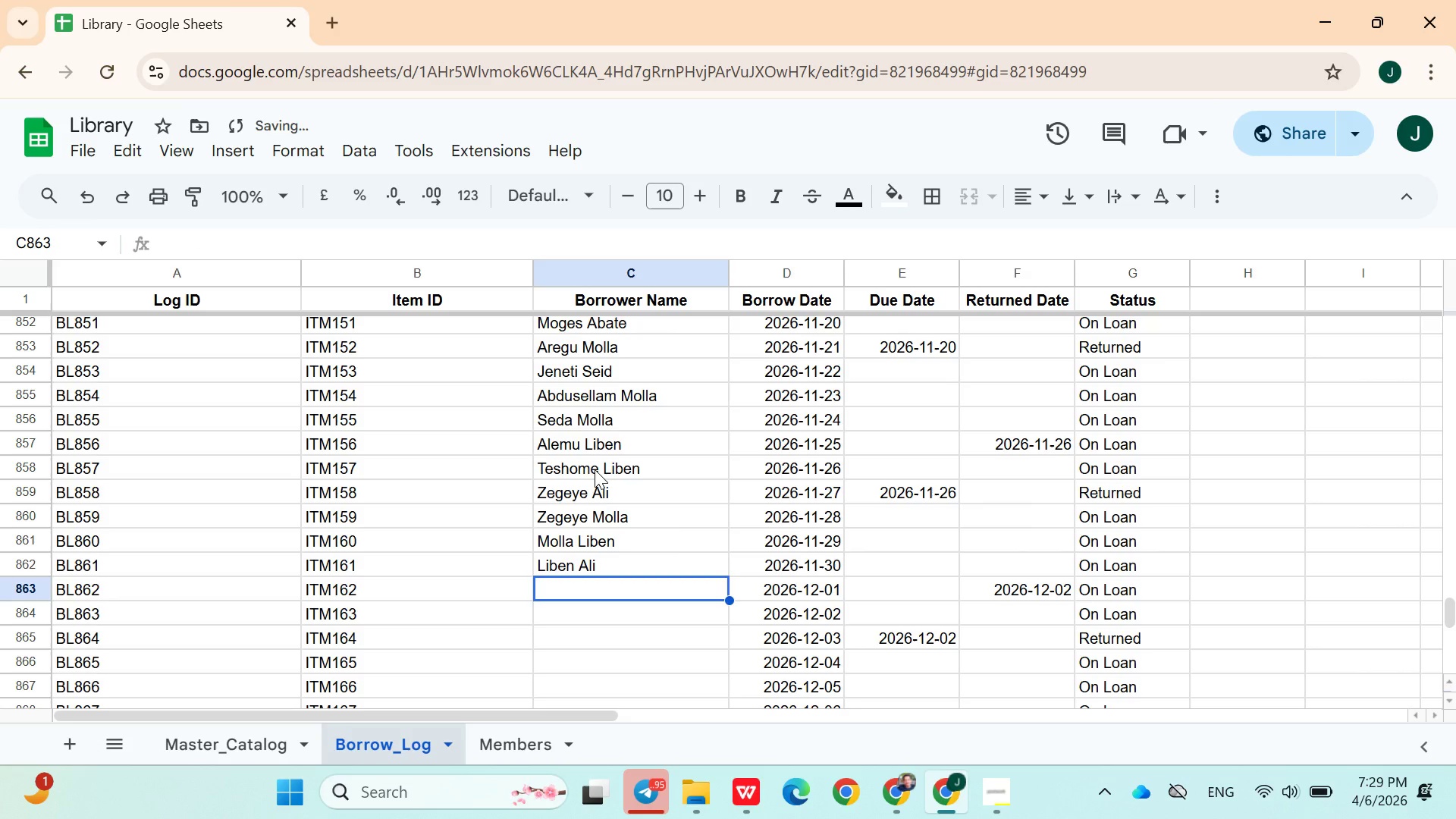 
type(Adem Wedajo)
 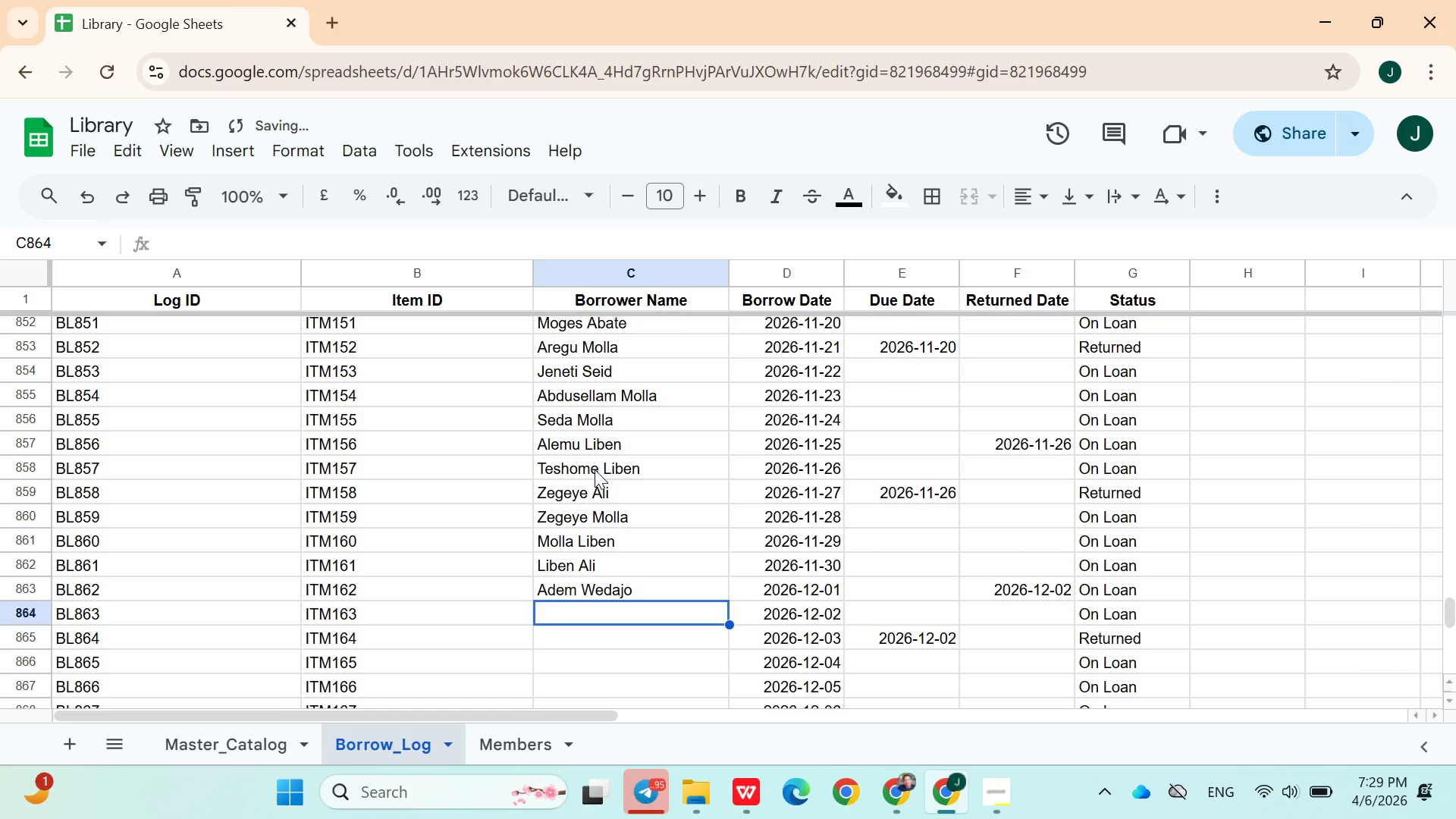 
 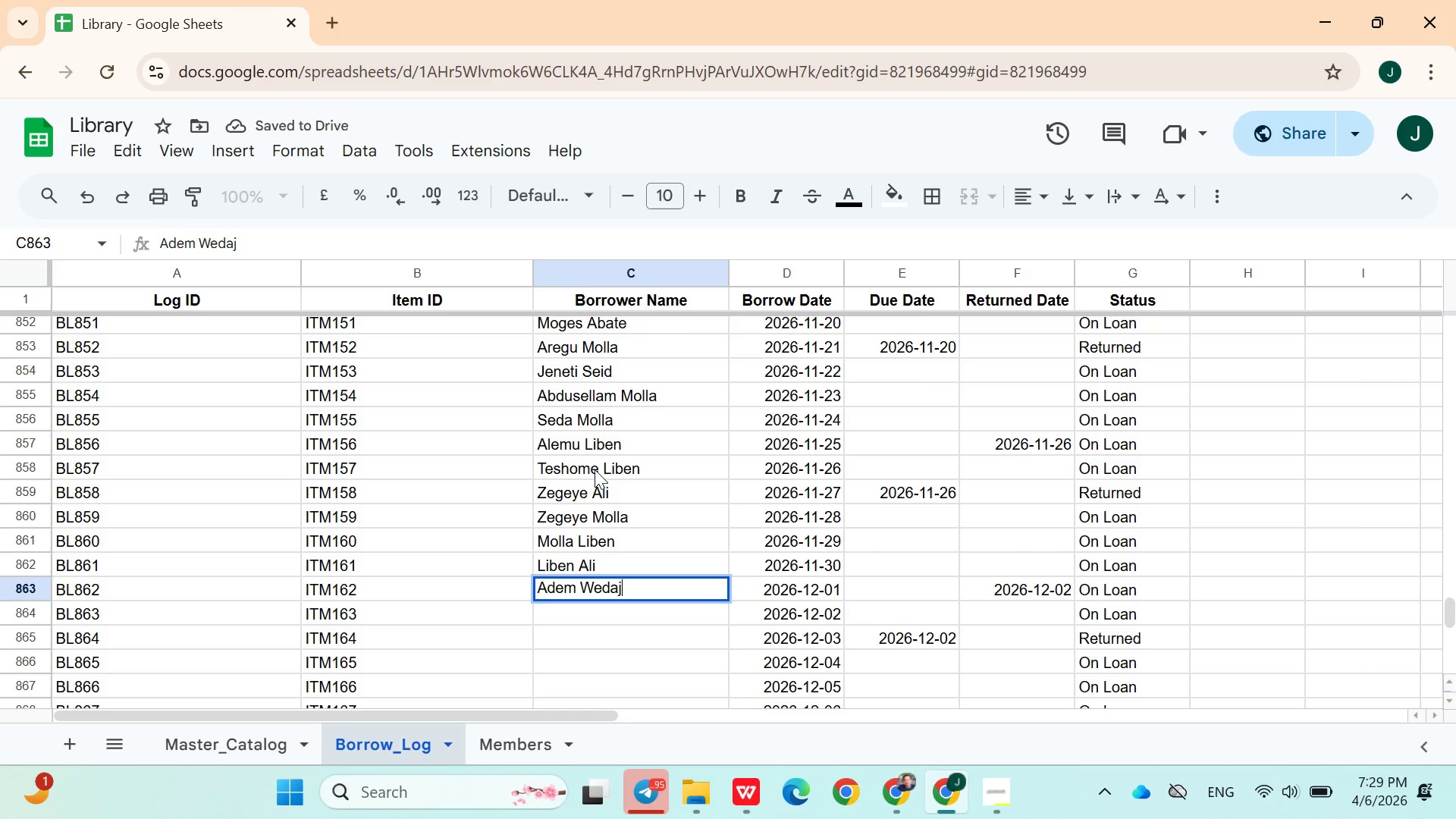 
key(Enter)
 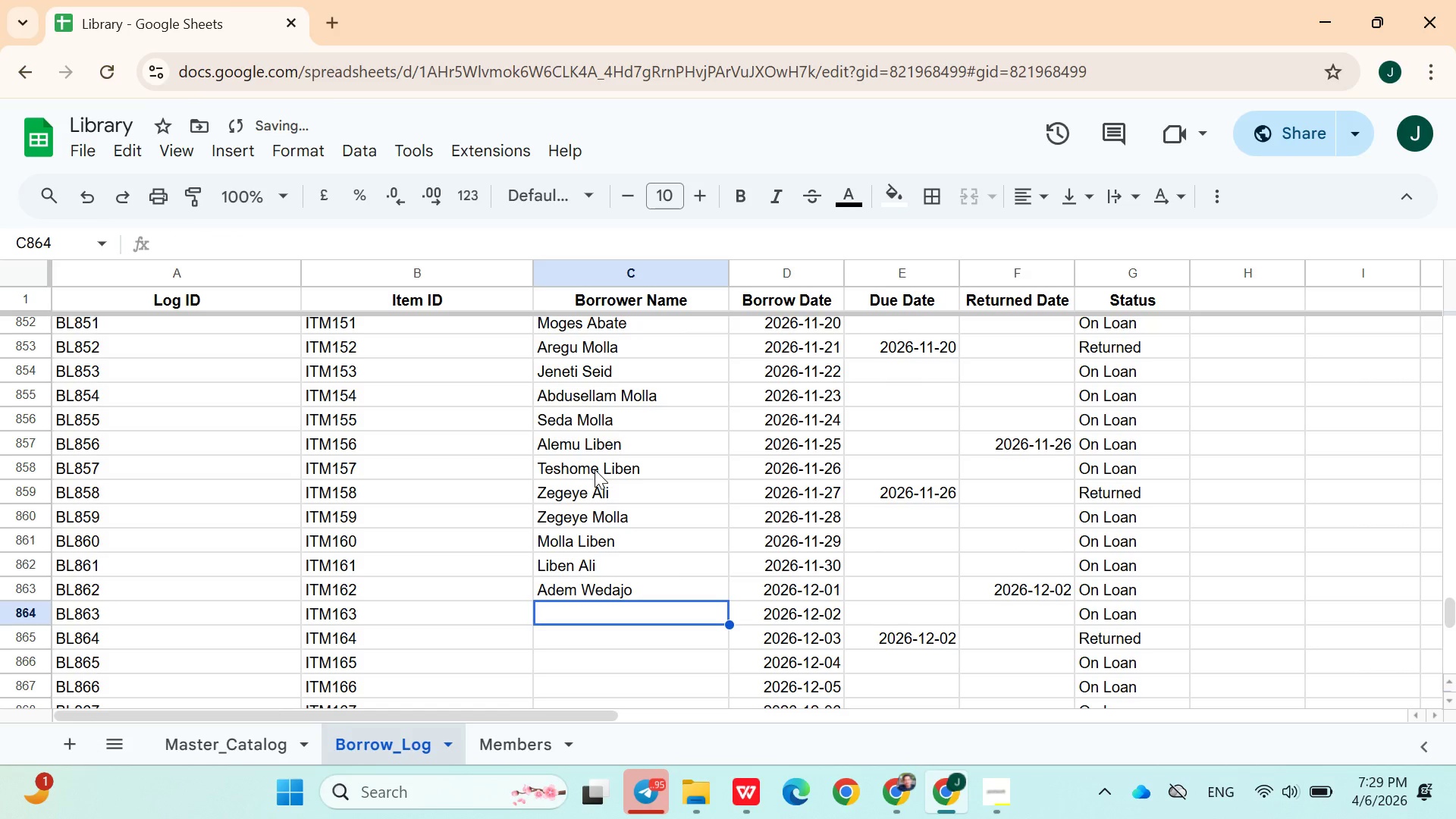 
type(Yimam bekaris)
 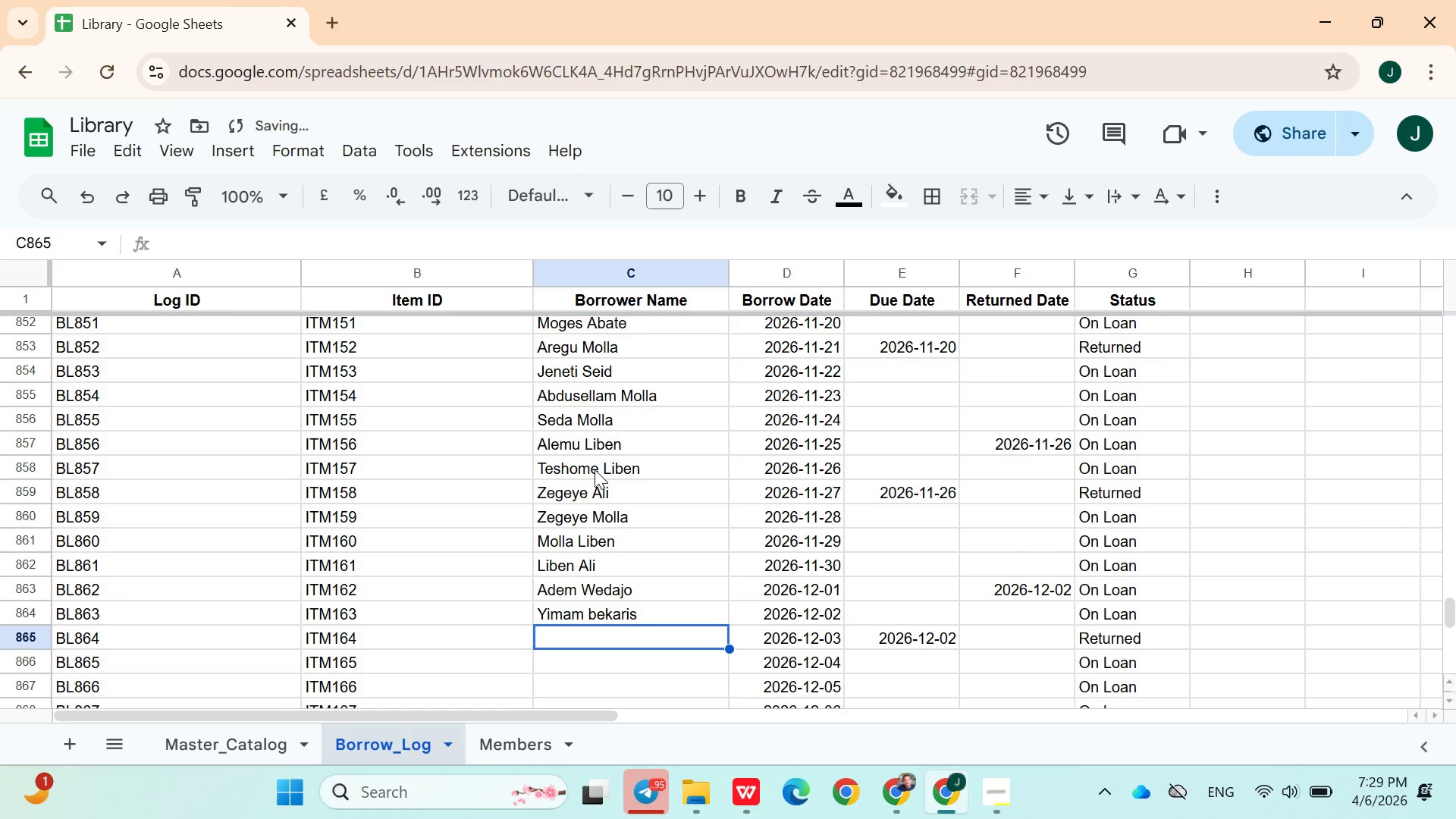 
key(Enter)
 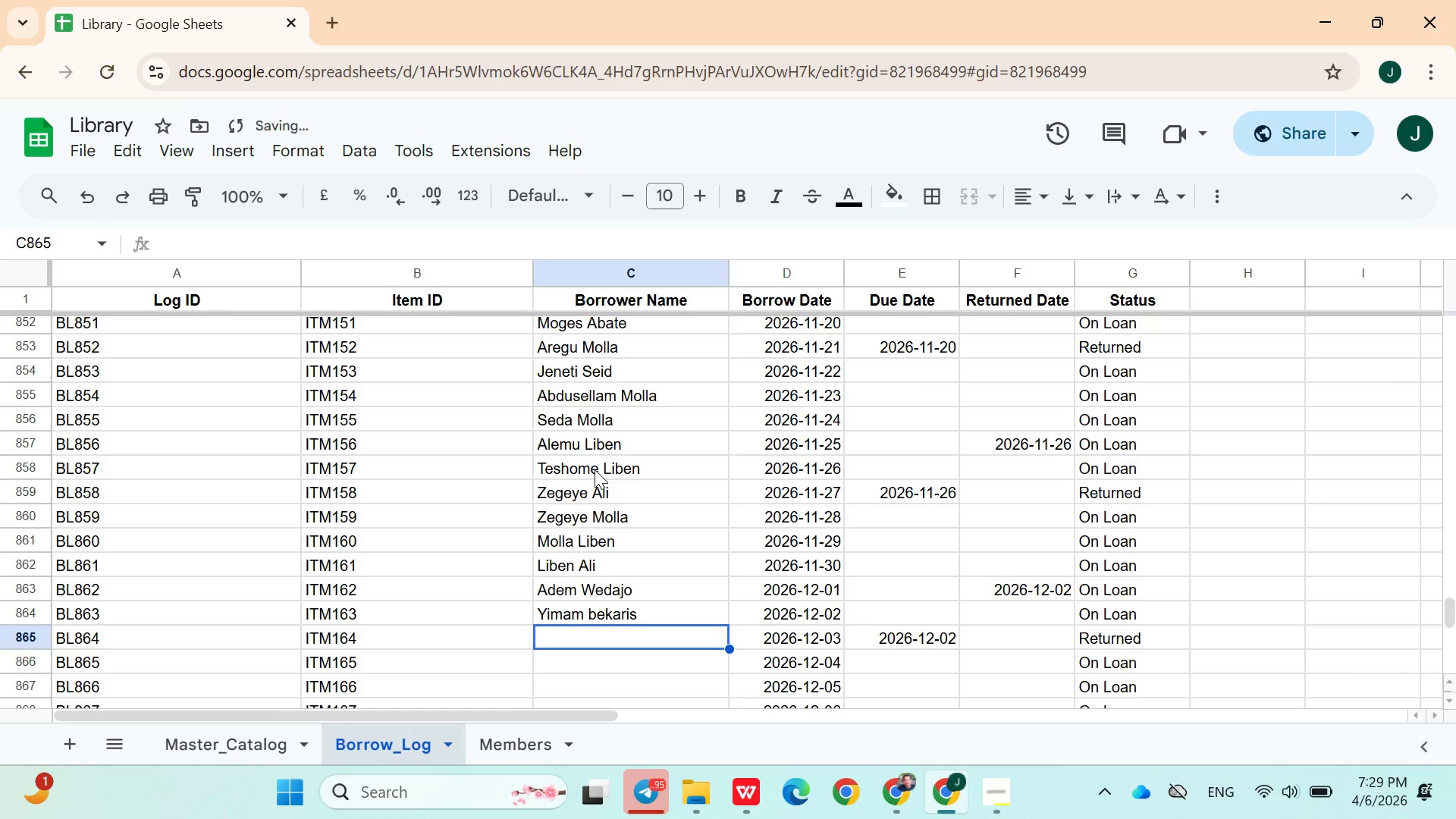 
type(Gobe Shumye)
 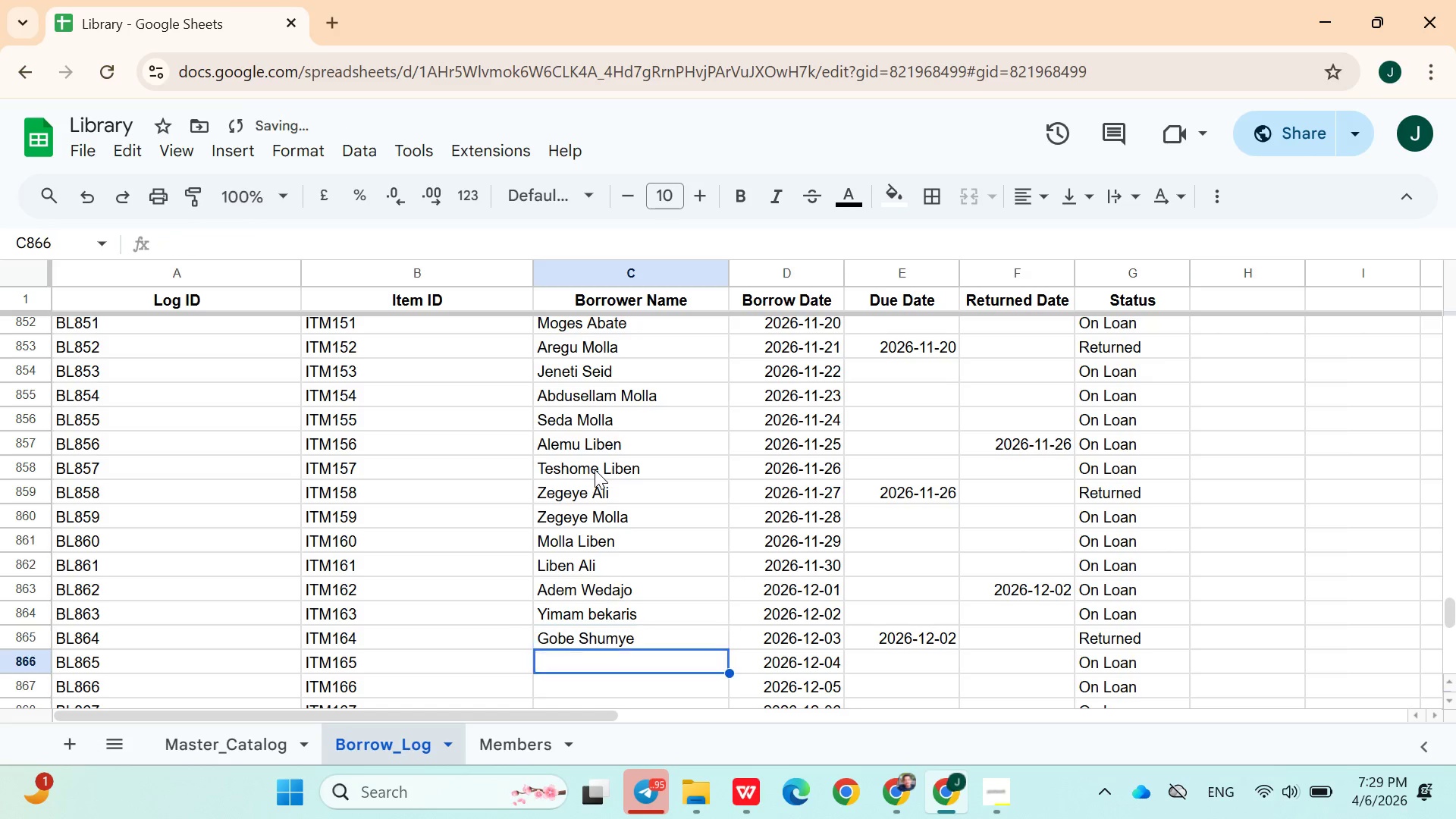 
 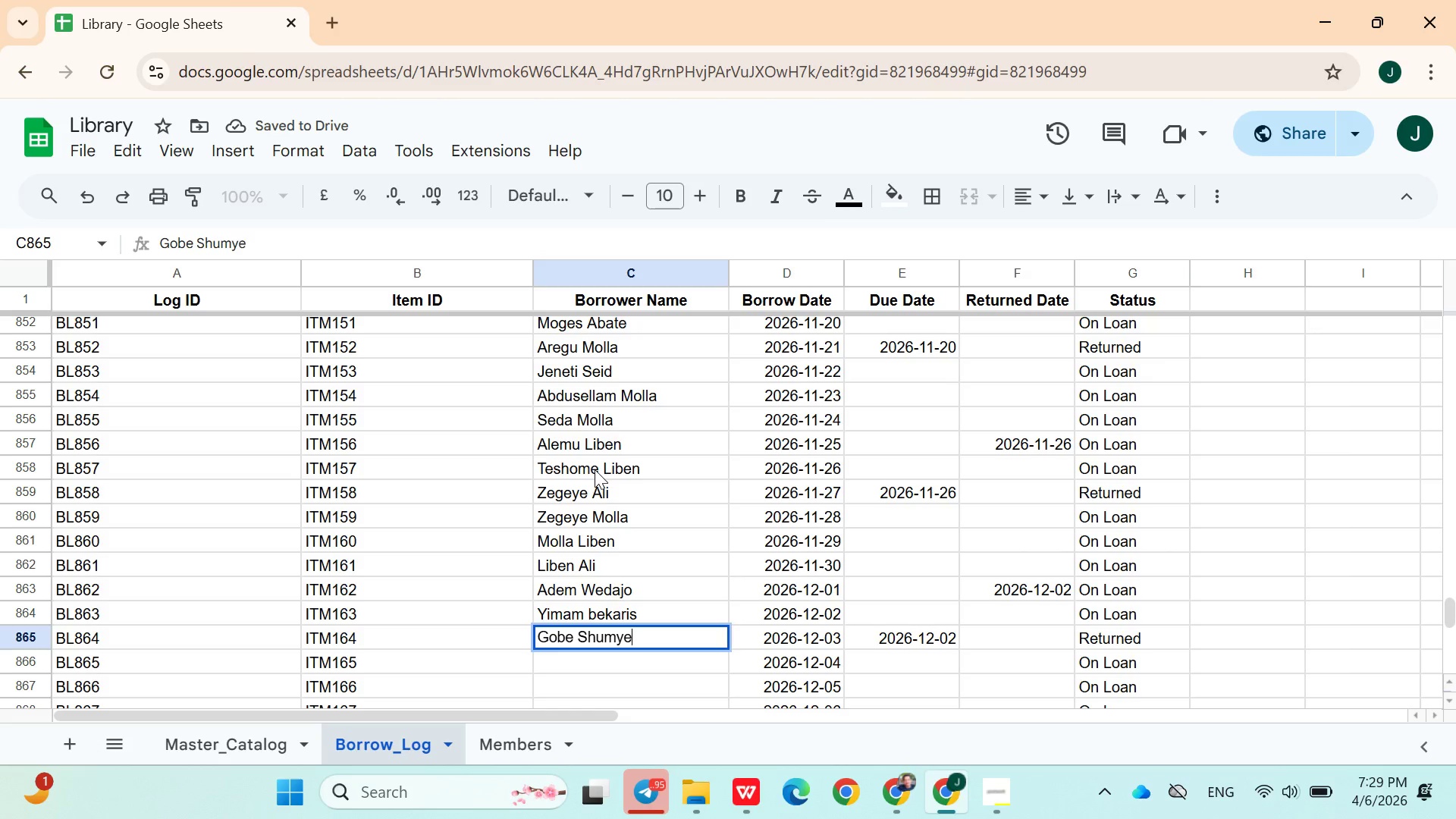 
key(Enter)
 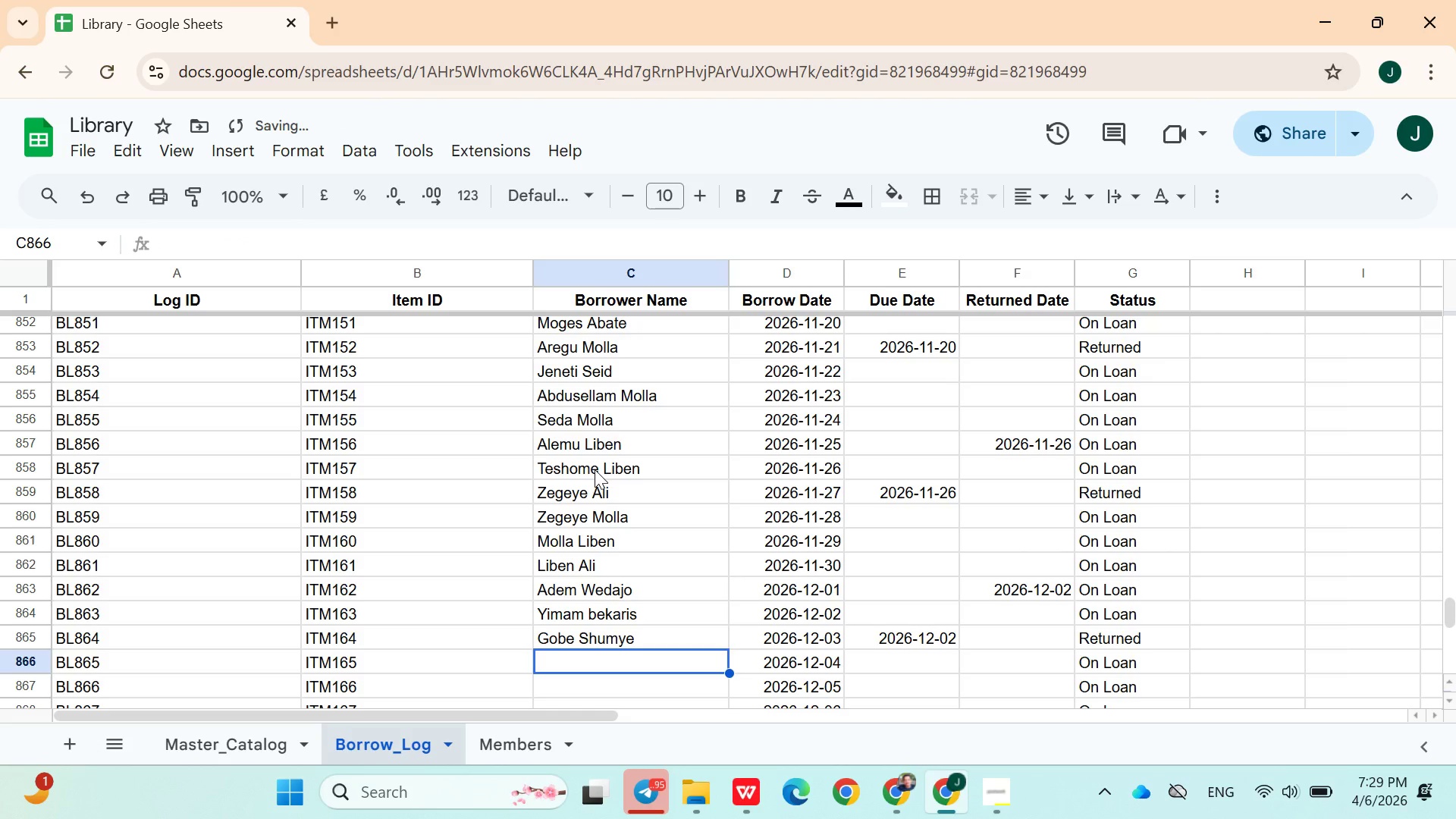 
type(Aragw)
key(Backspace)
type(aw Ali)
 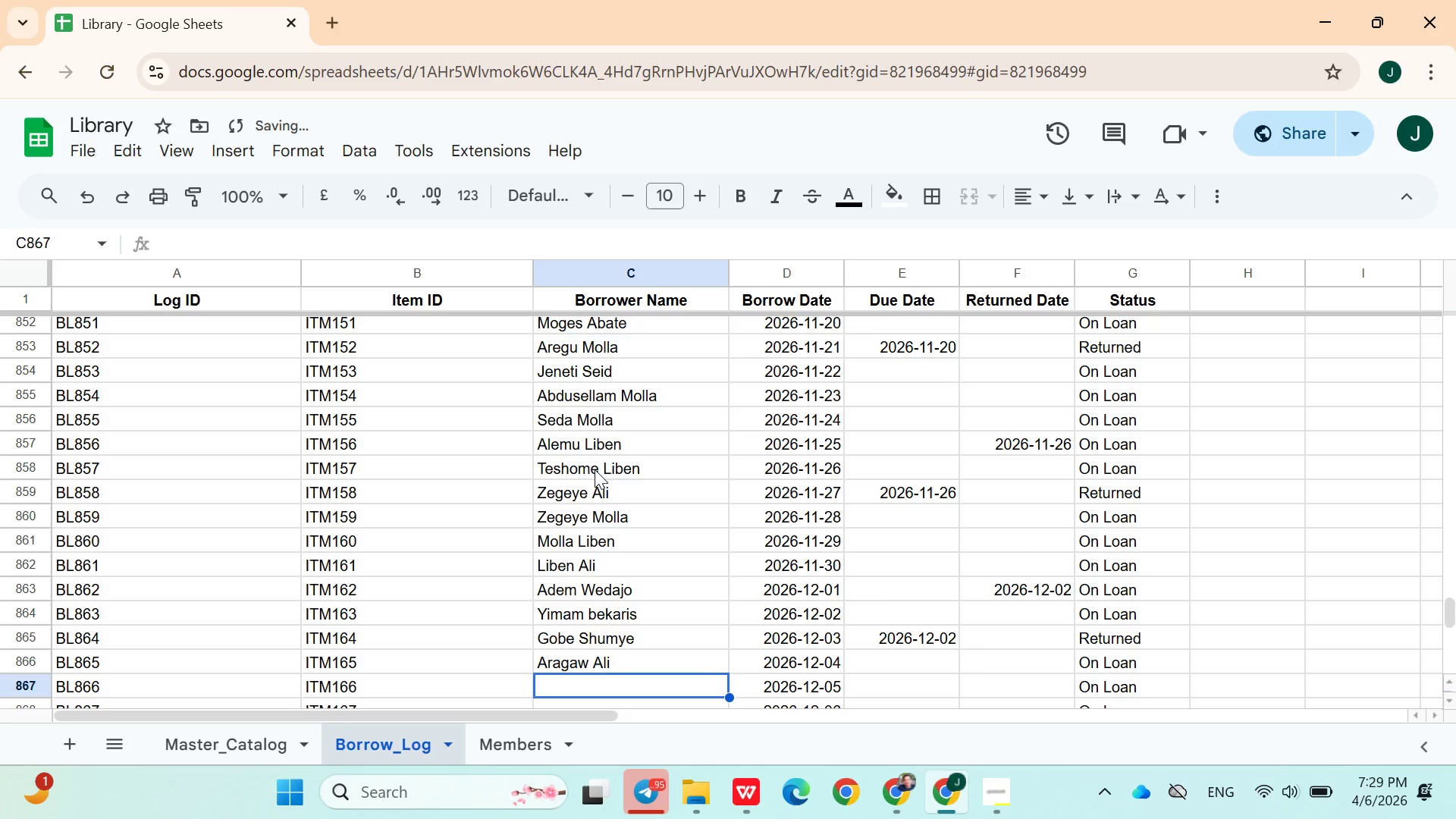 
 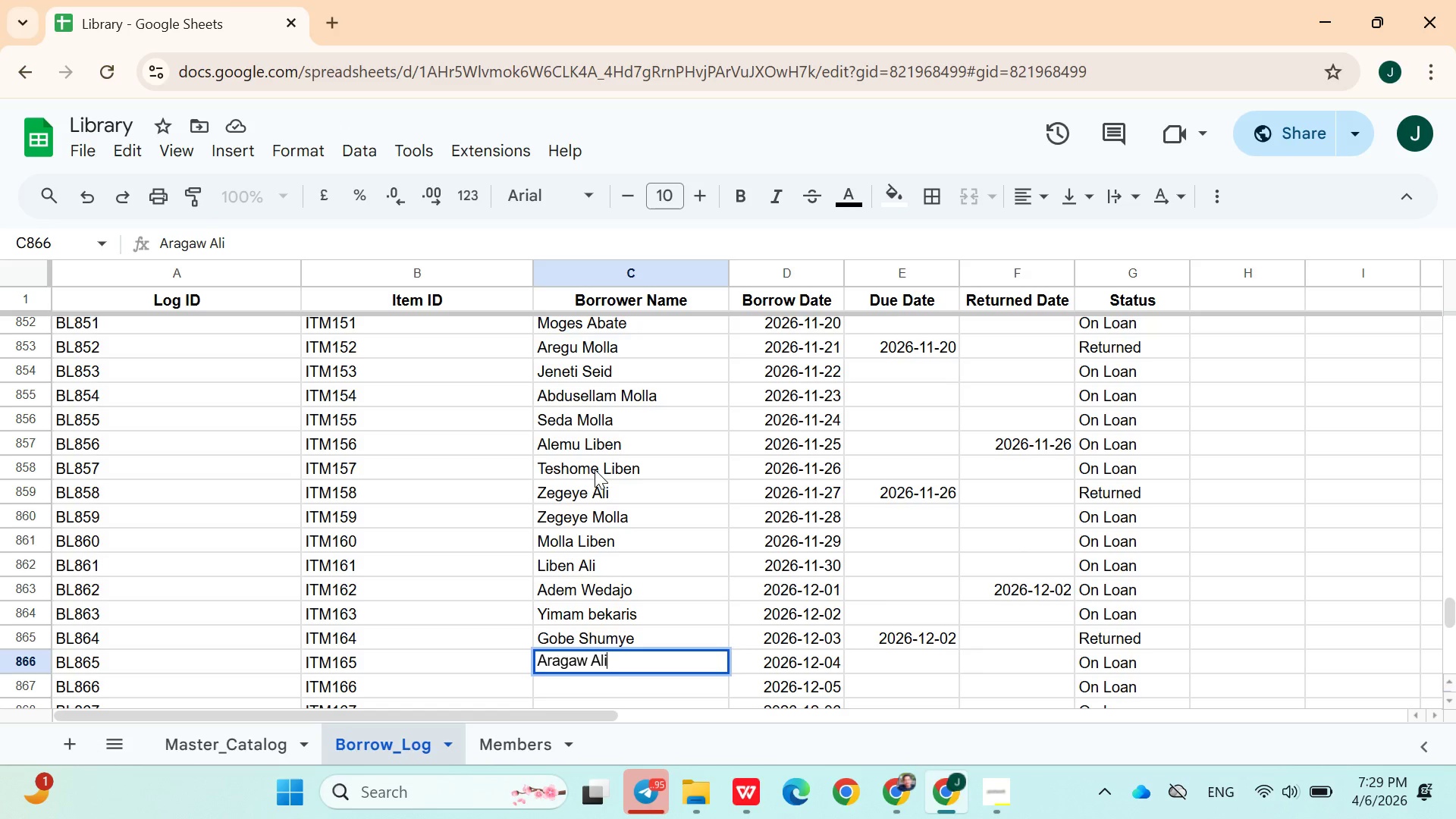 
key(Enter)
 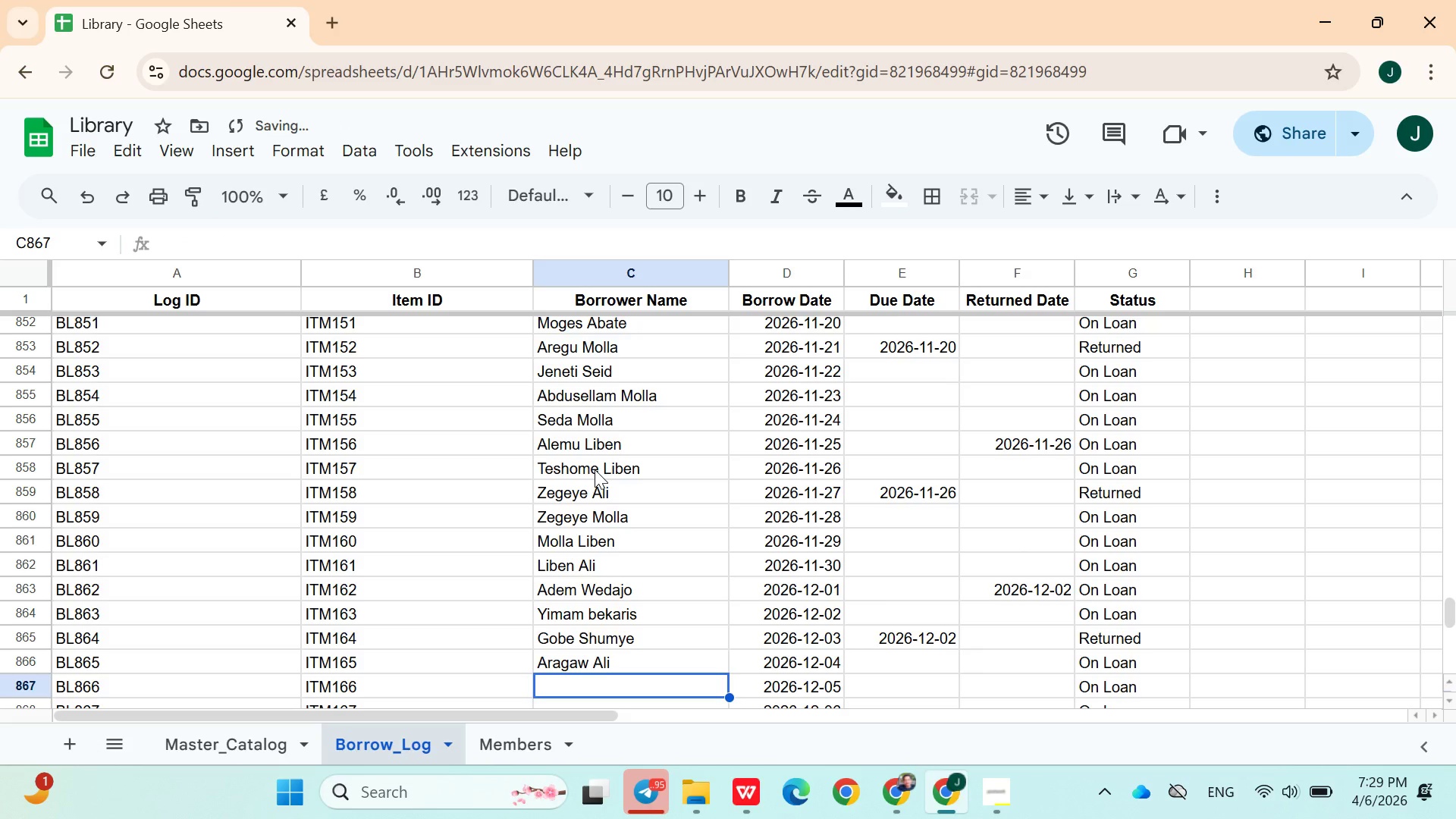 
type(Ali Tesema)
 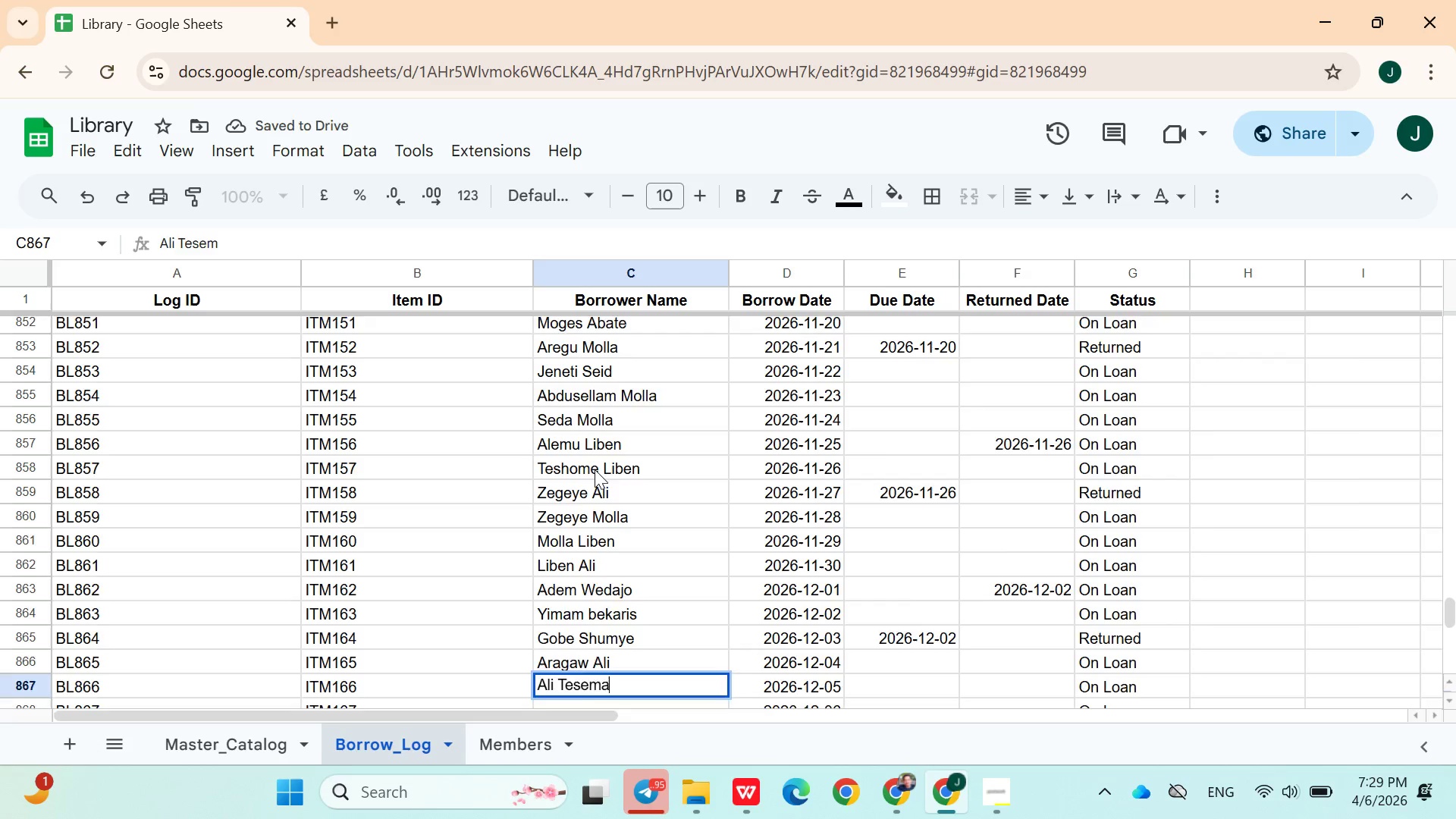 
key(Enter)
 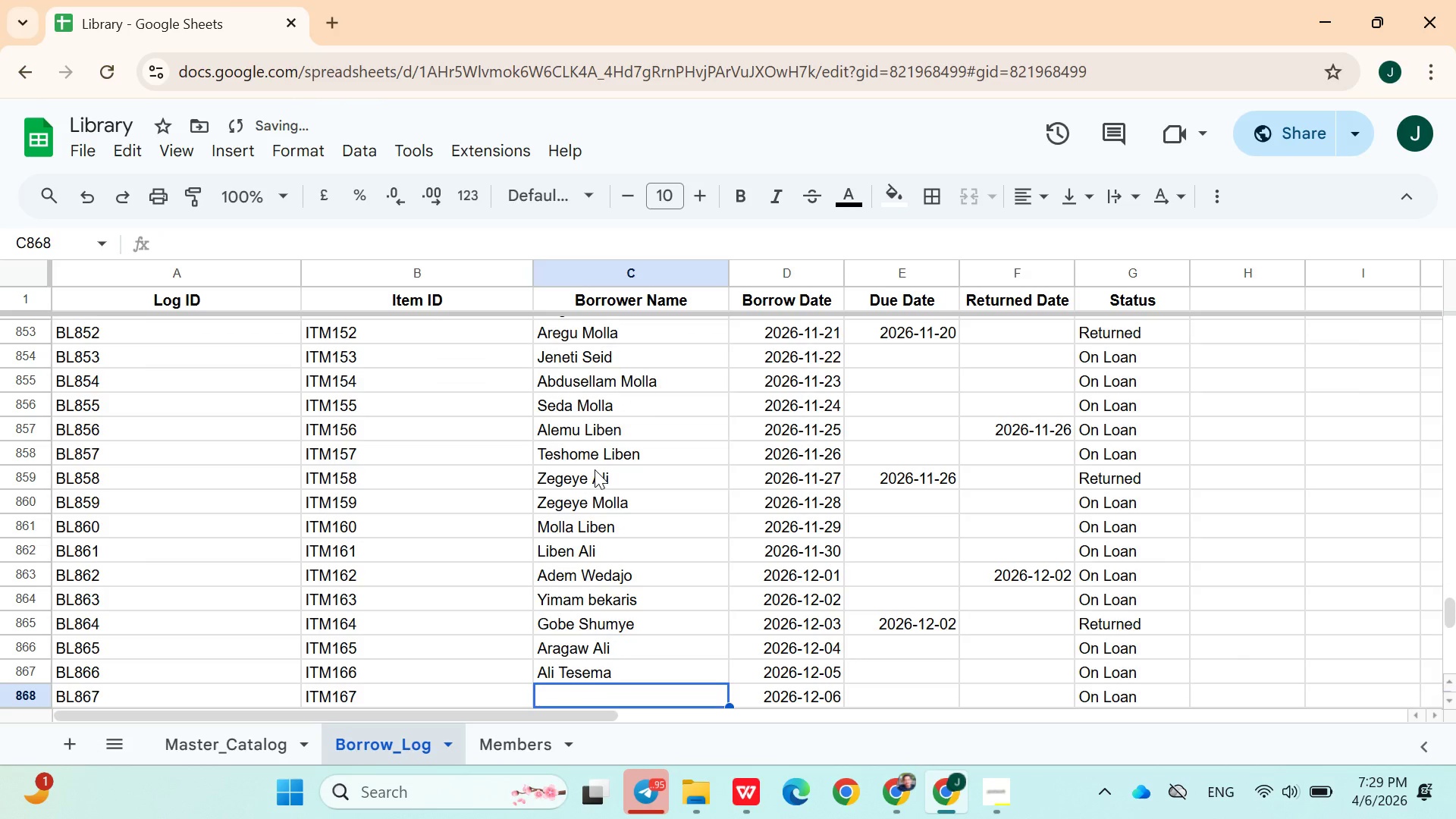 
type(Merse Nurye )
key(Backspace)
 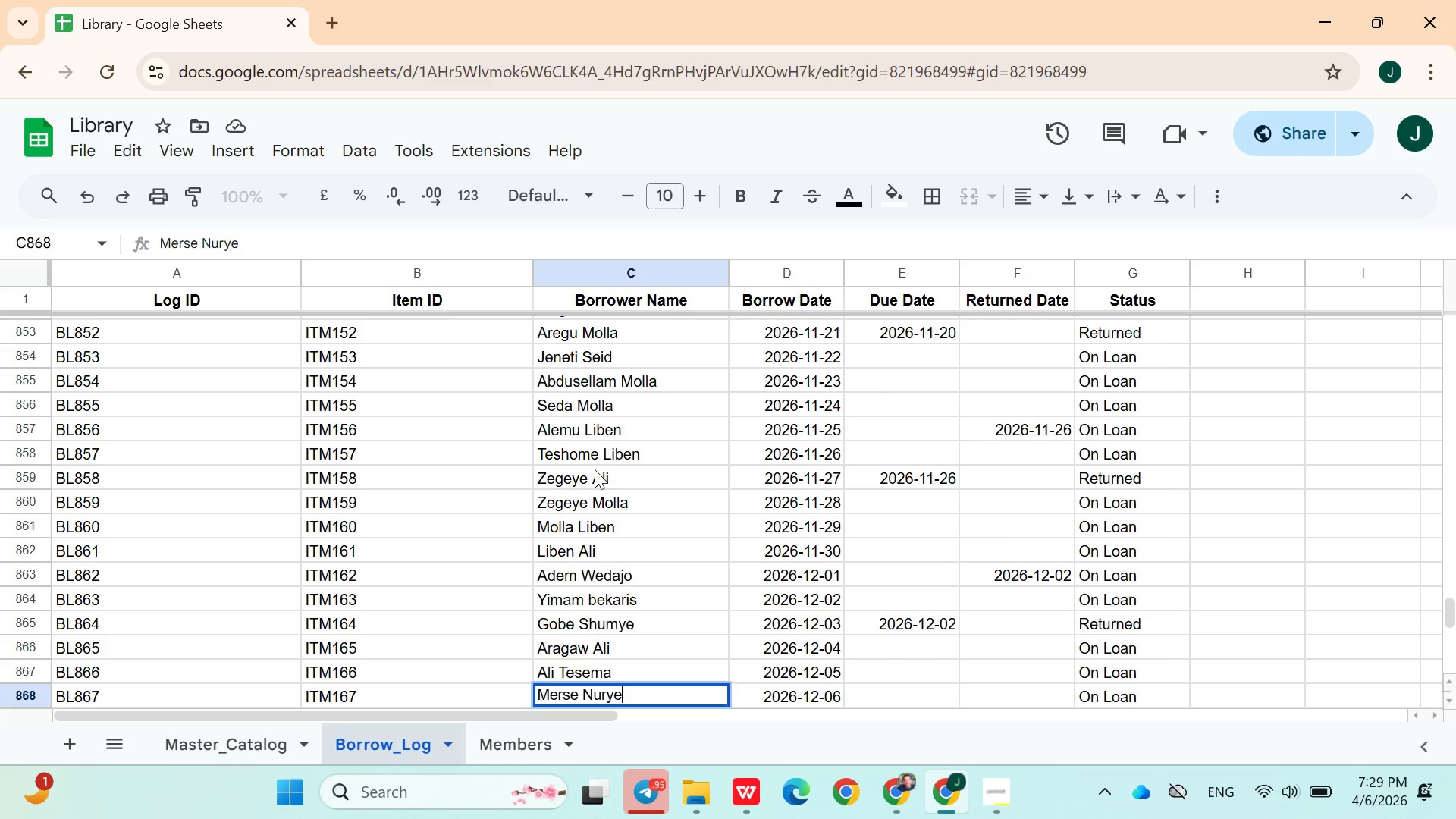 
key(Enter)
 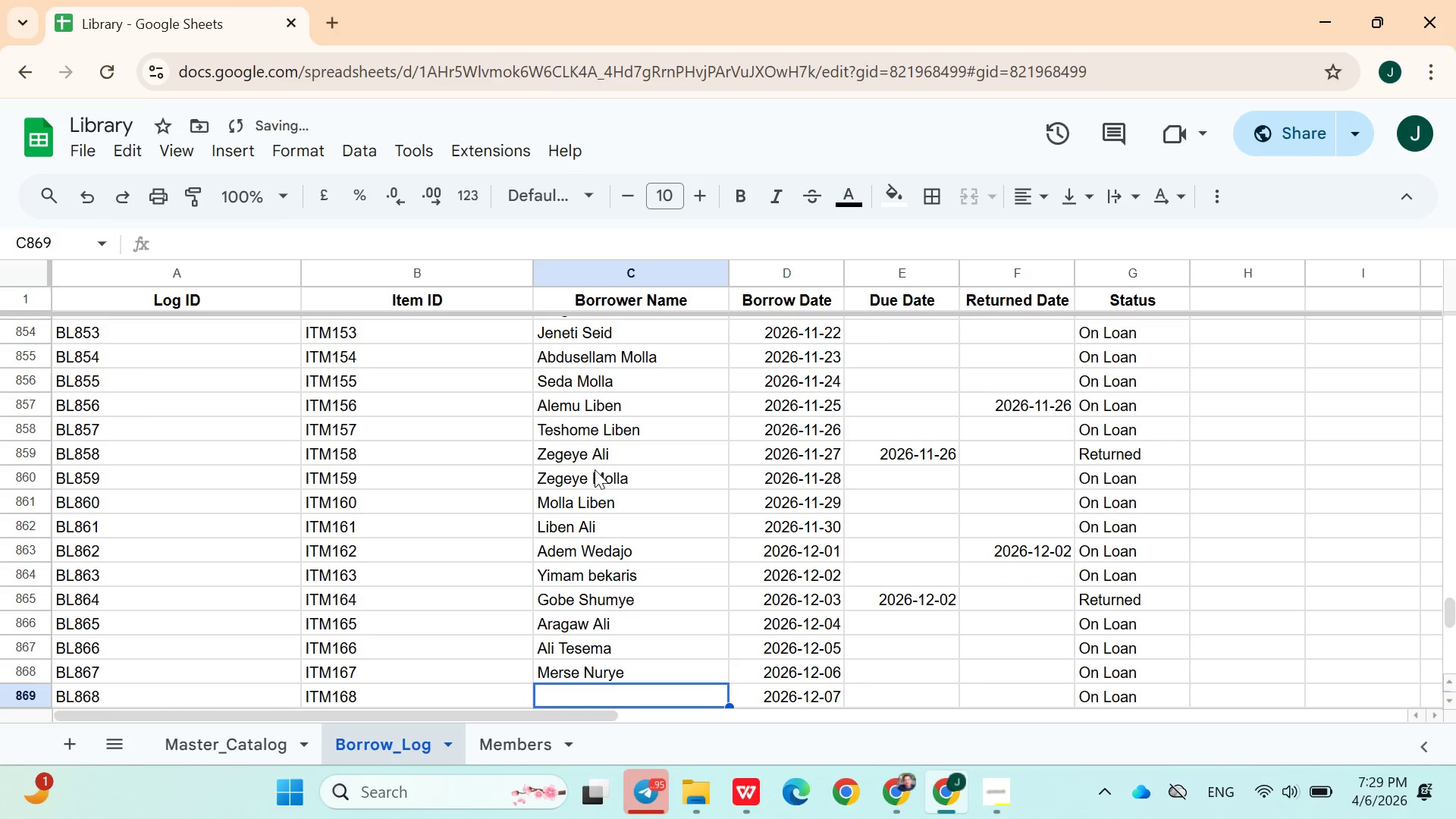 
type(N)
key(Backspace)
type(yimam Endris)
 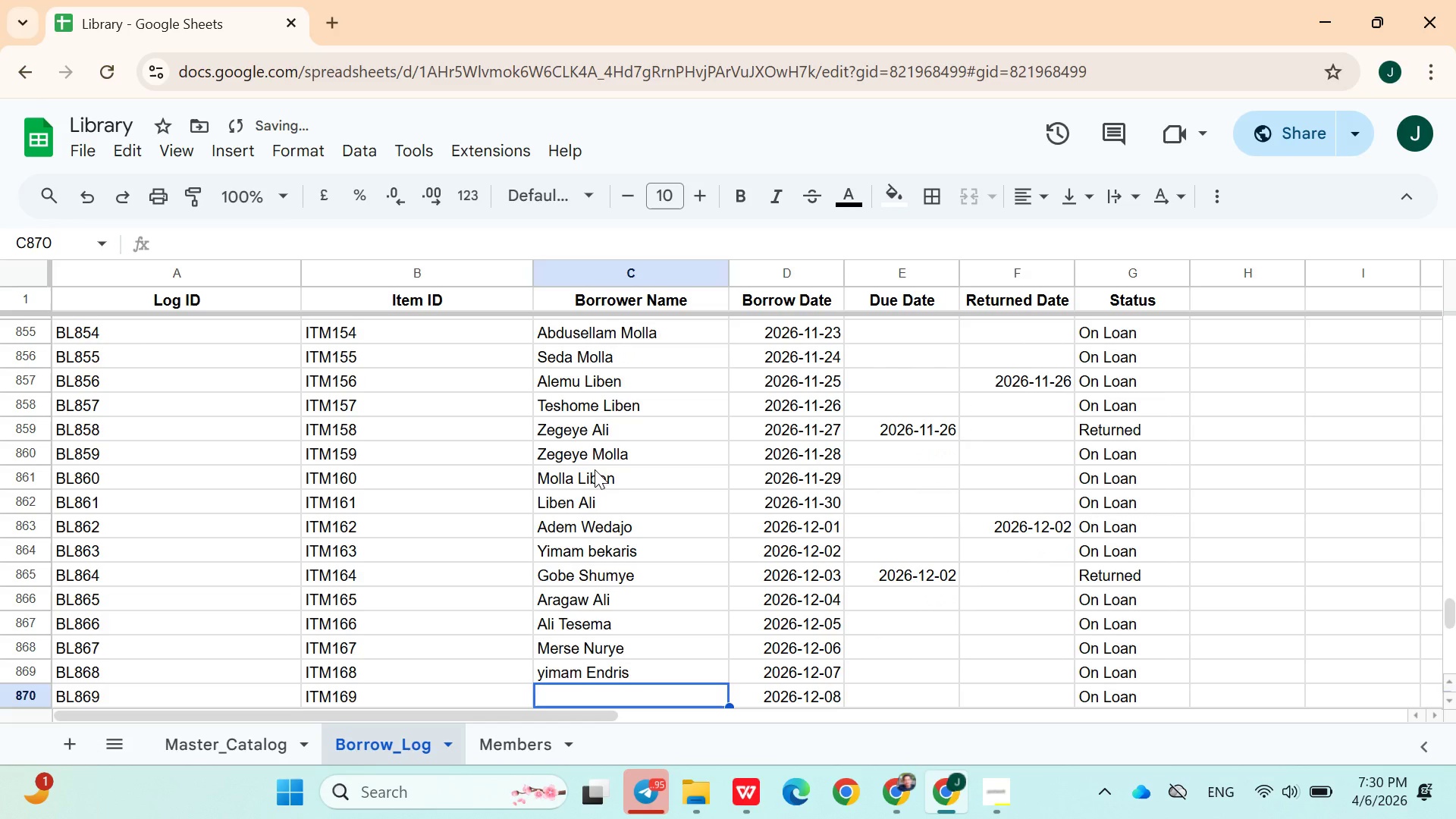 
 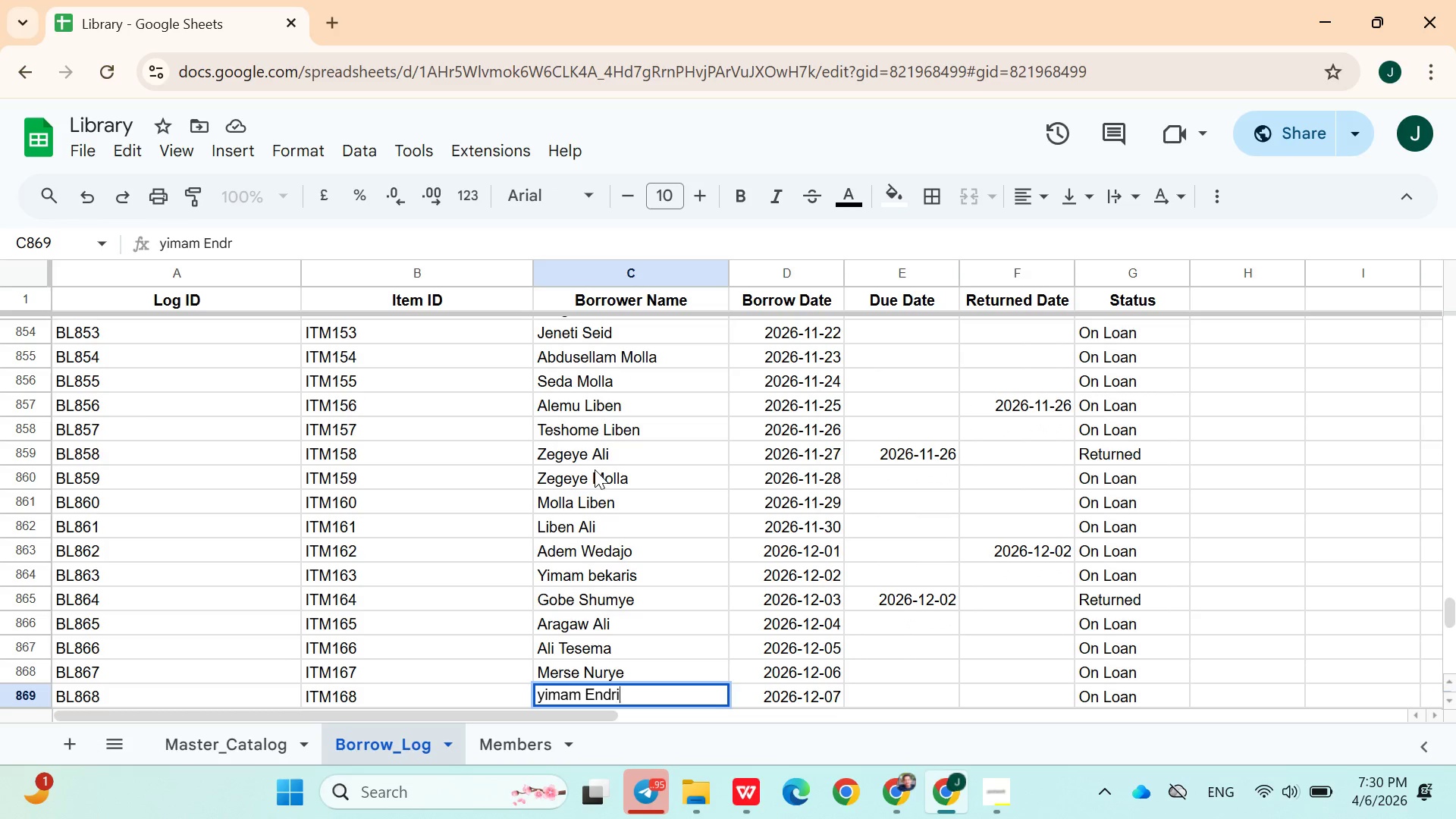 
key(Enter)
 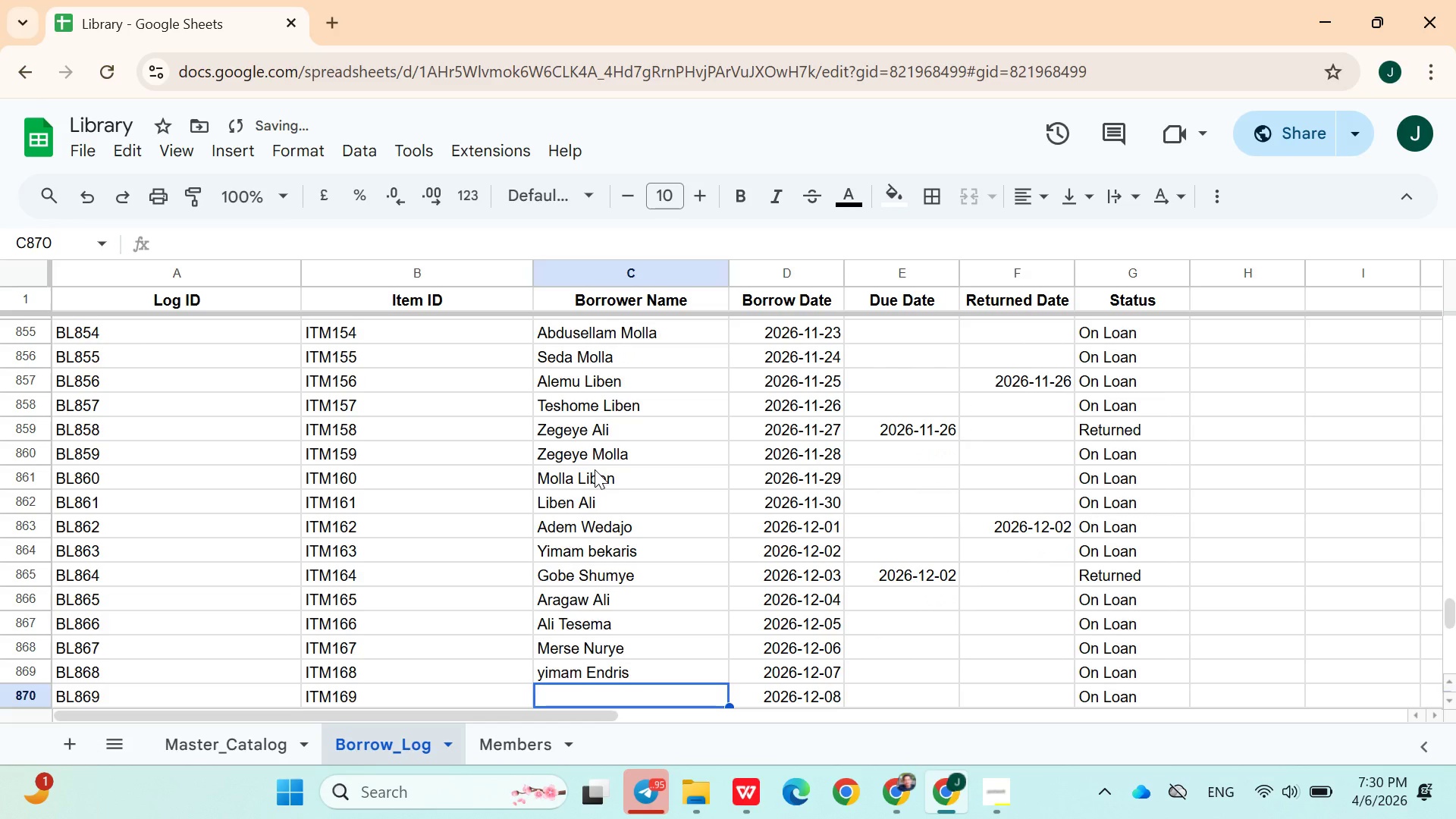 
type(Aragaw Fenta)
 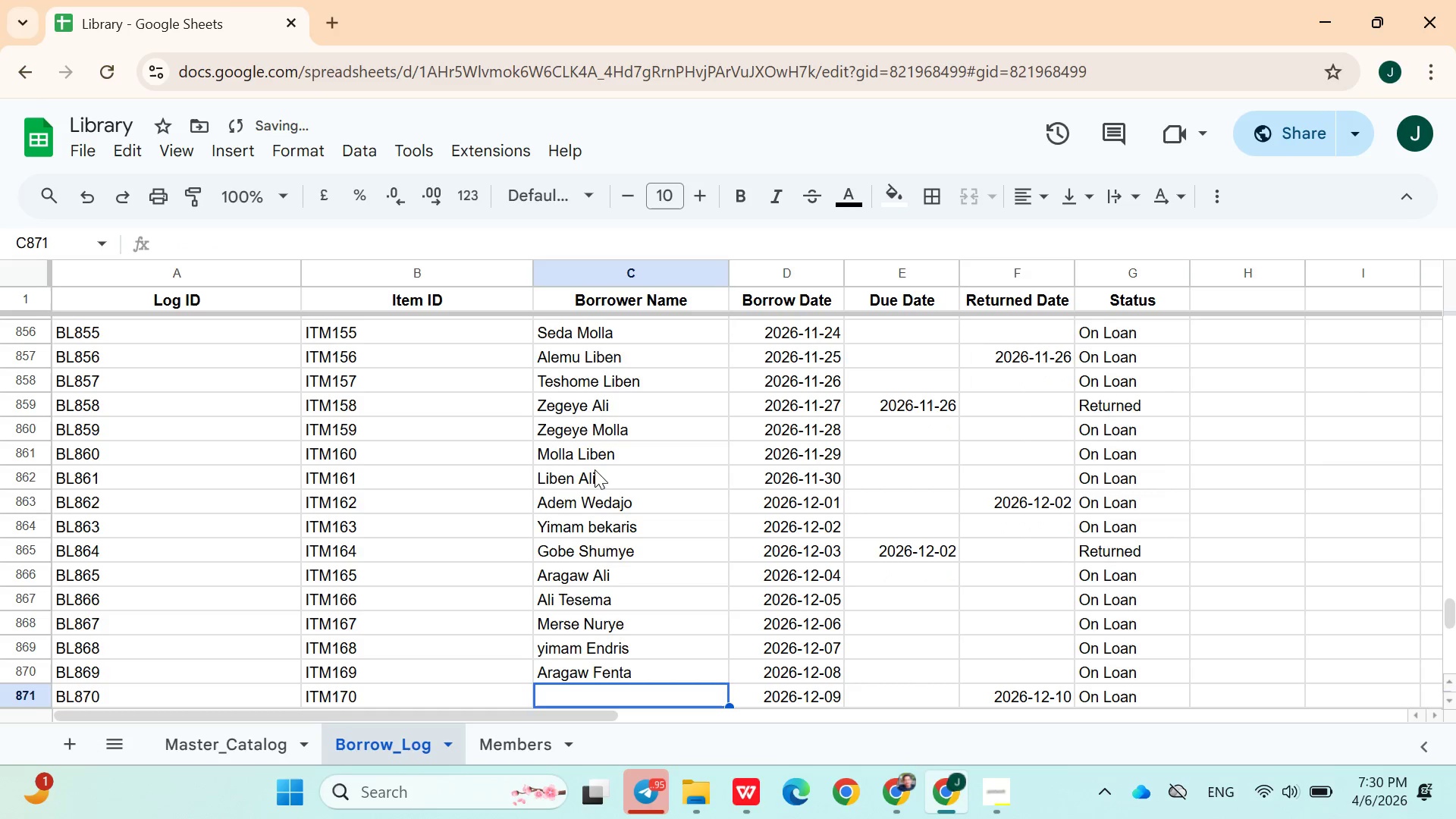 
 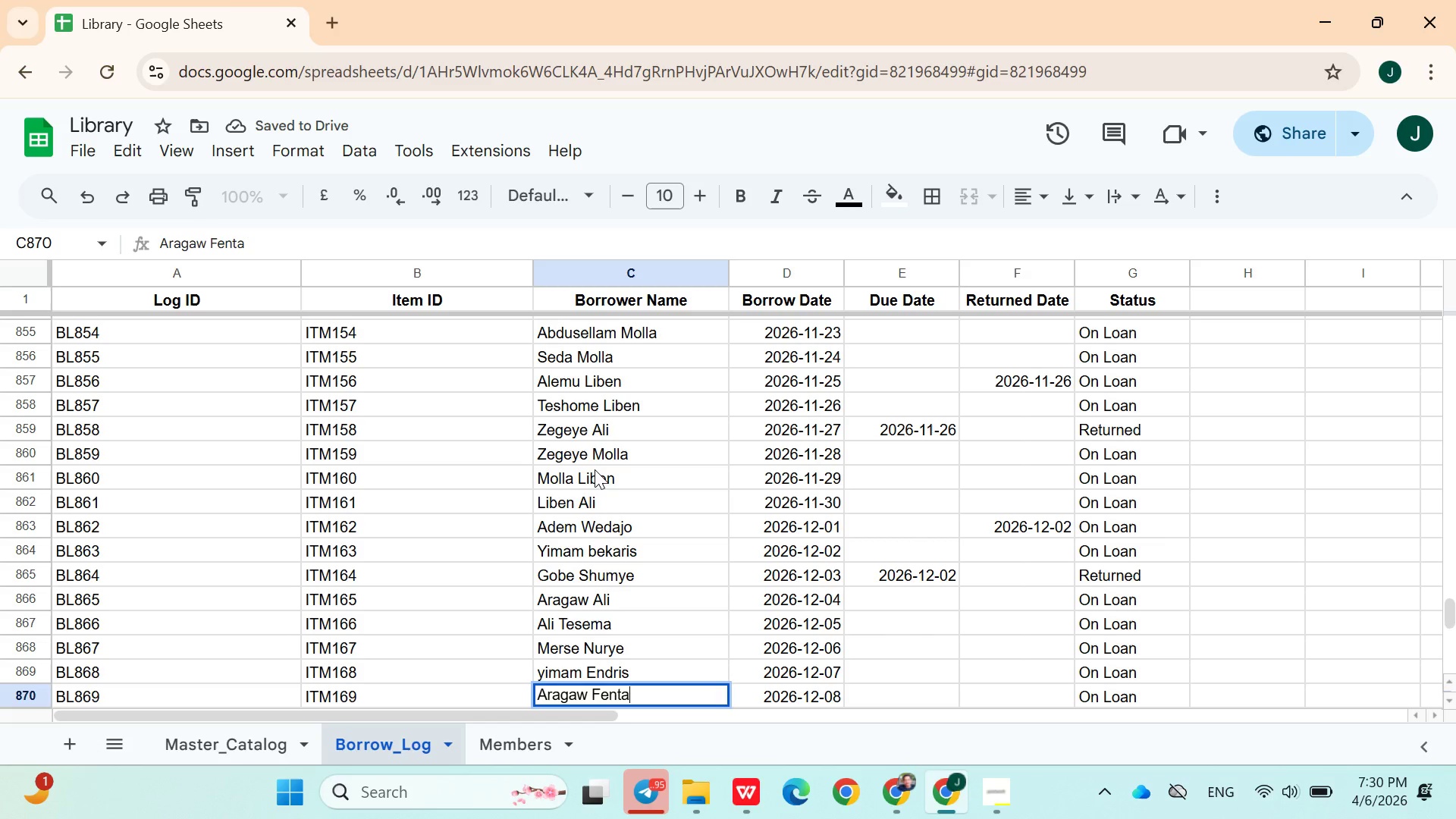 
key(Enter)
 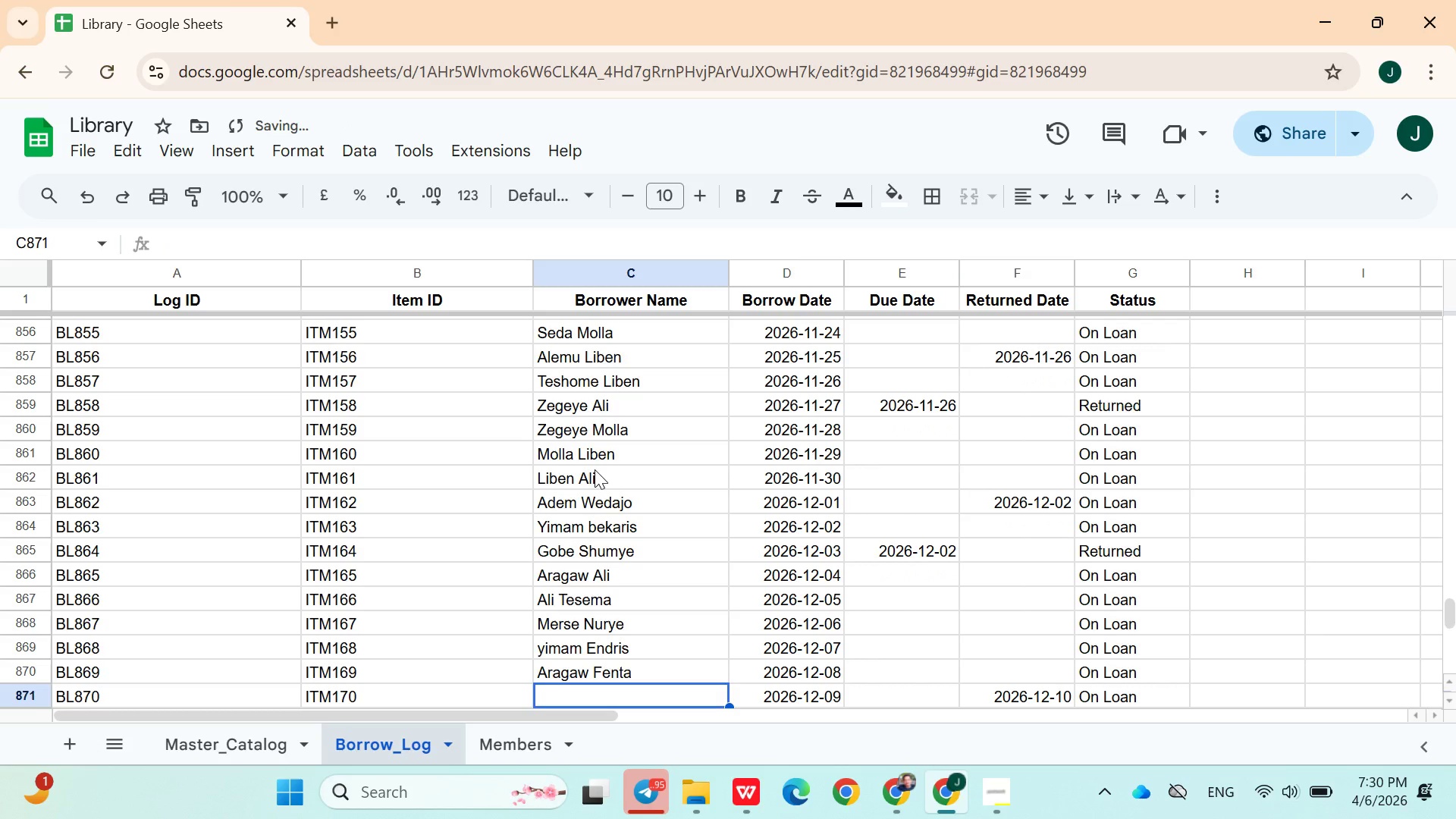 
type(Nigus Tefera)
 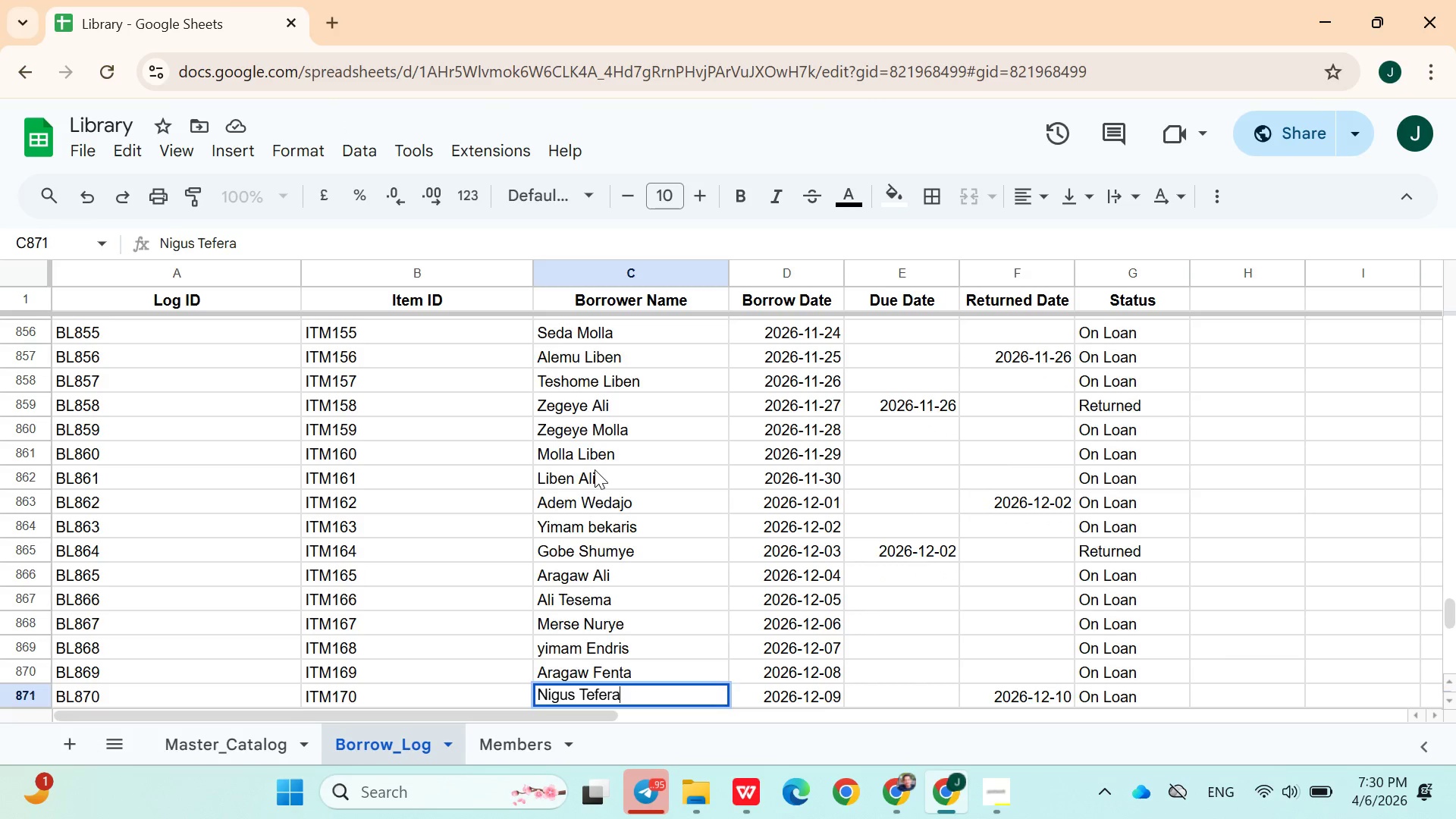 
key(Enter)
 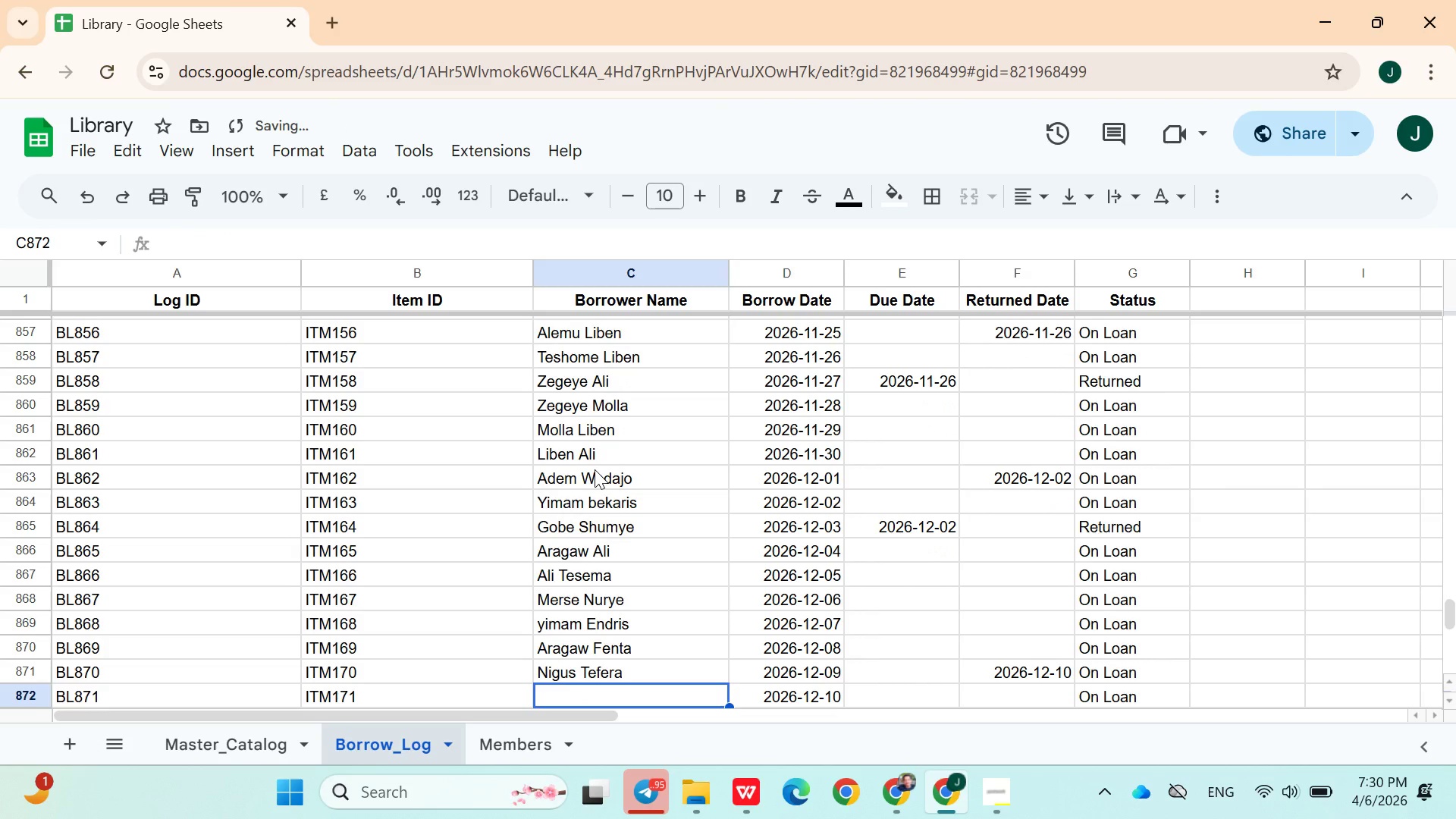 
type(Liben Damena)
 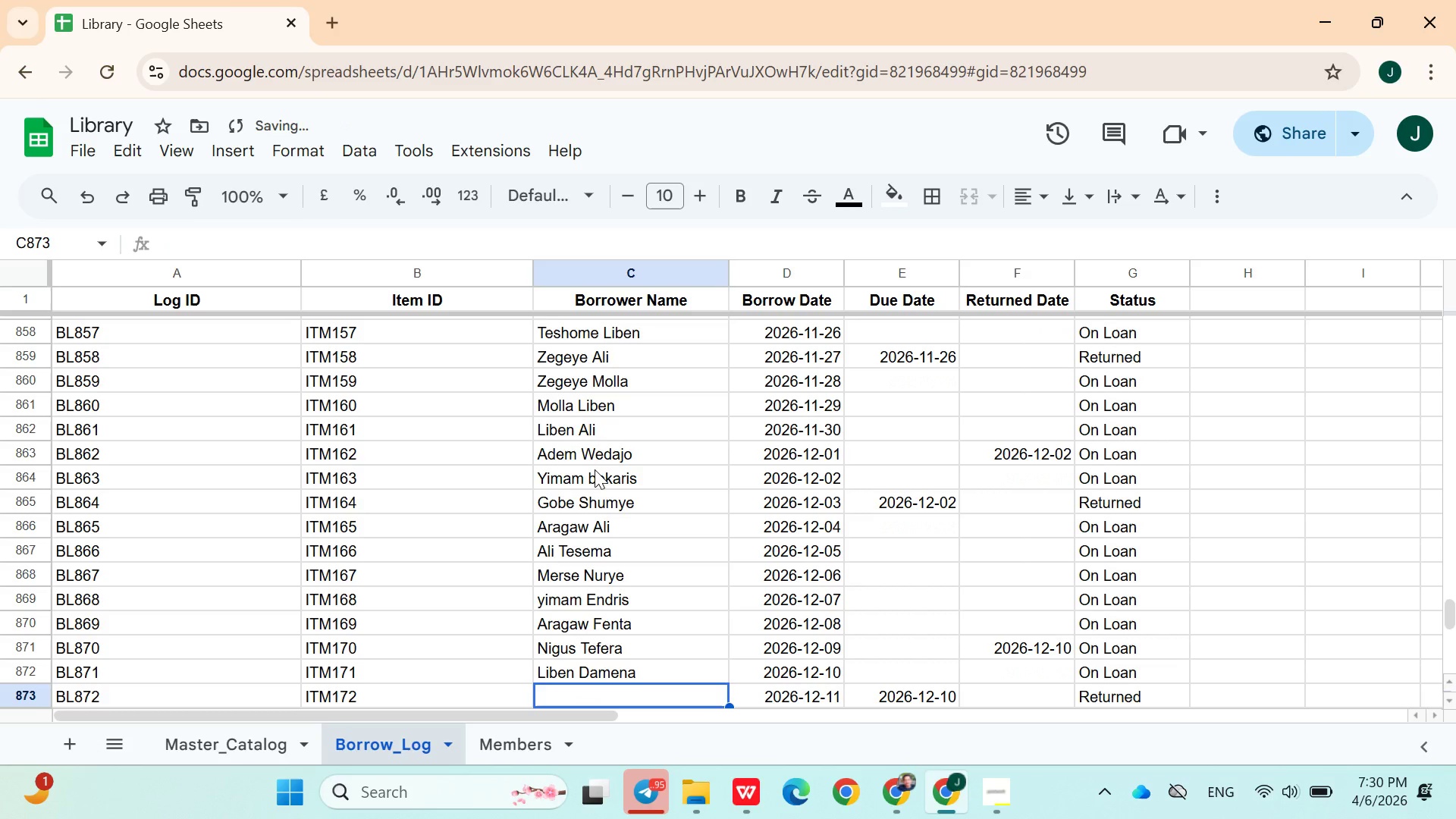 
 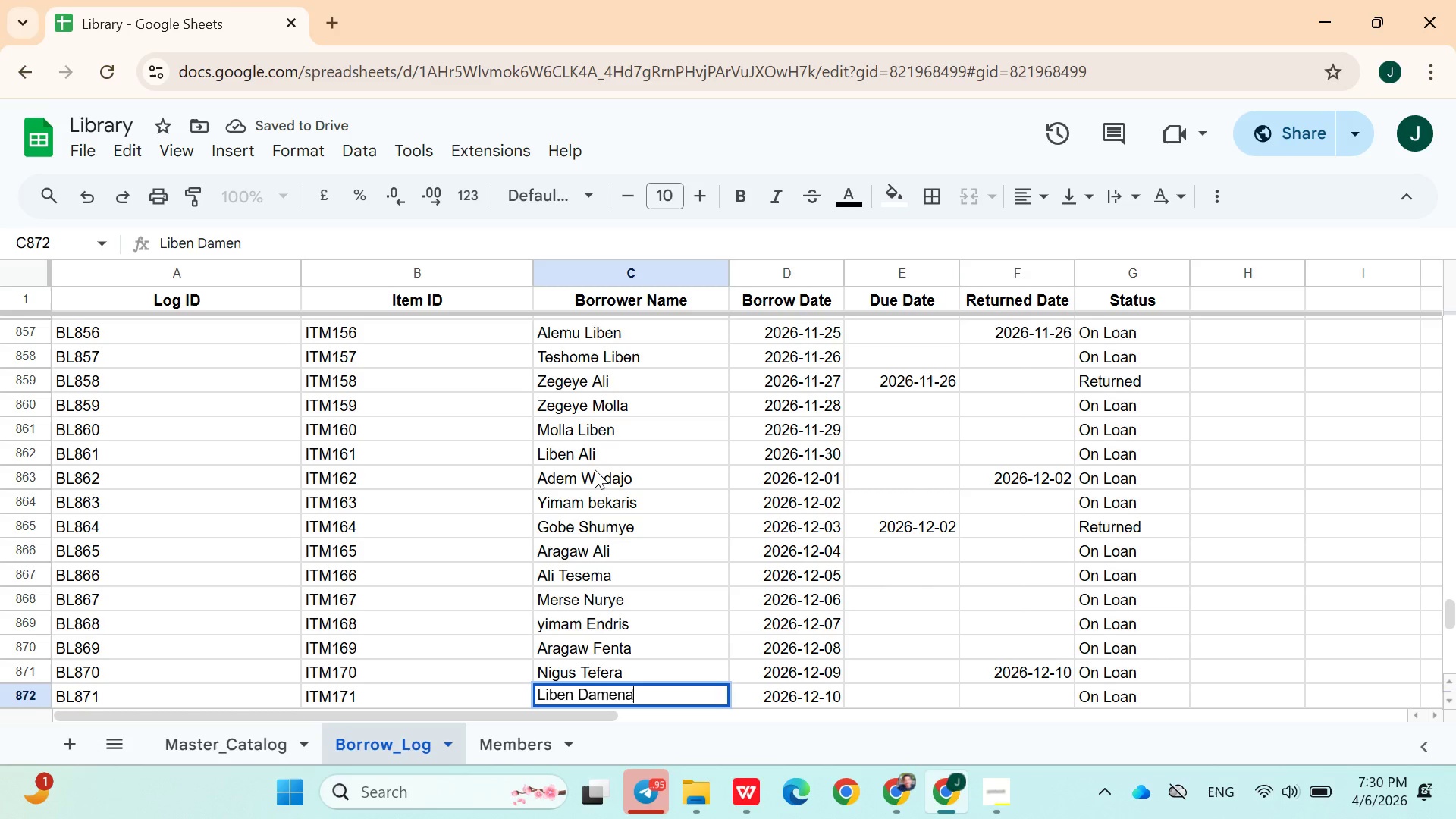 
key(Enter)
 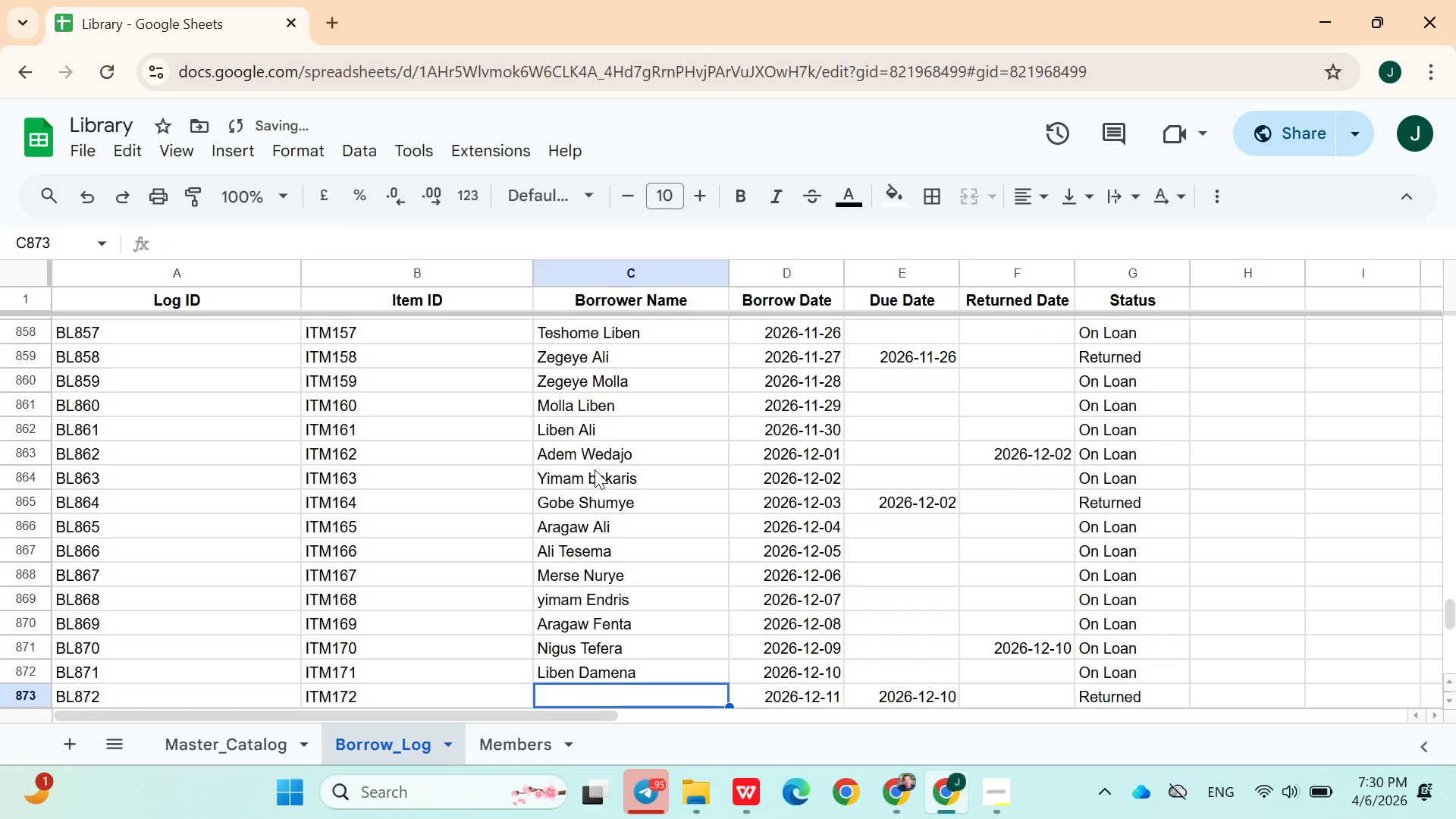 
type(Ale Keweye)
 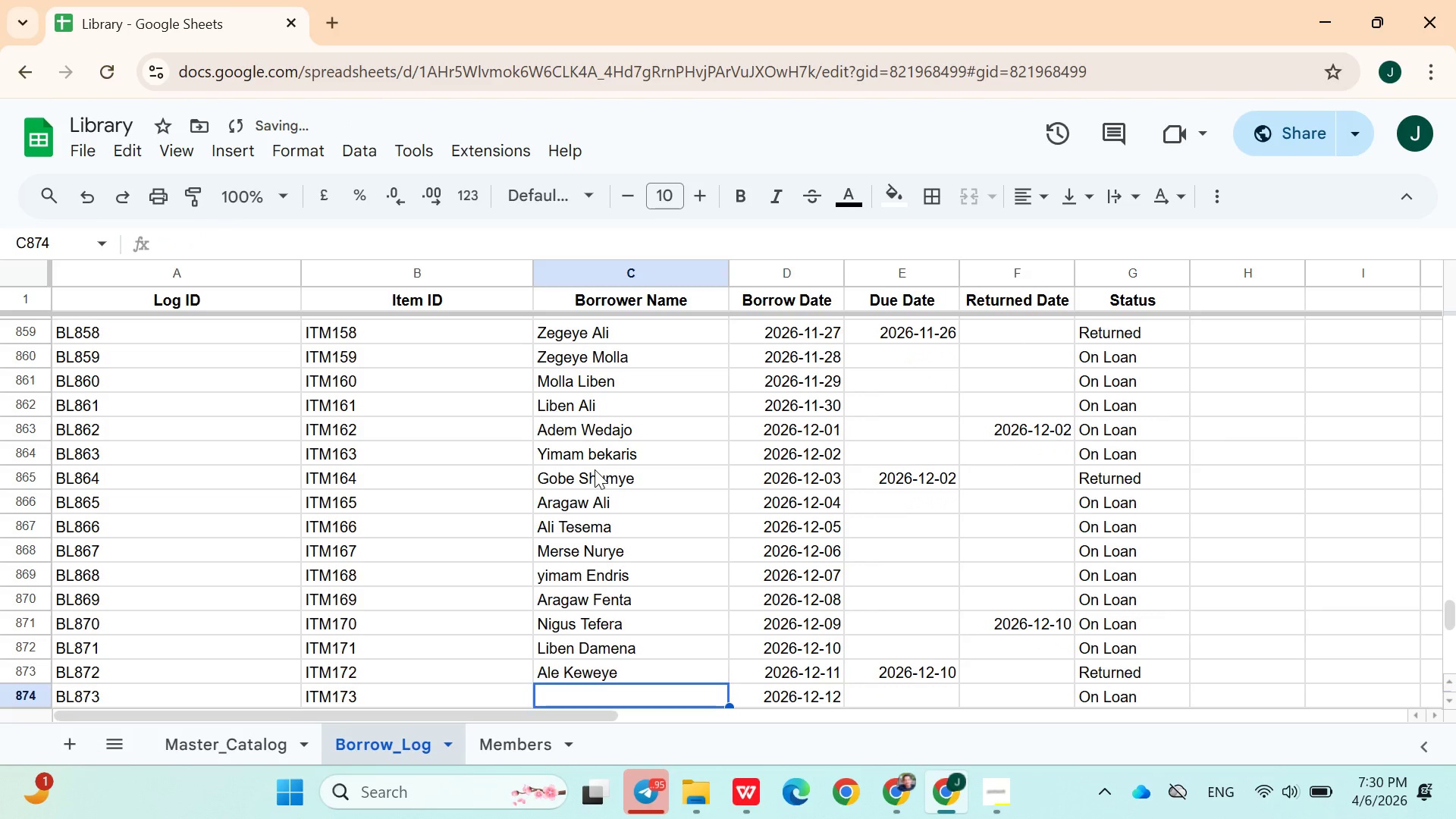 
 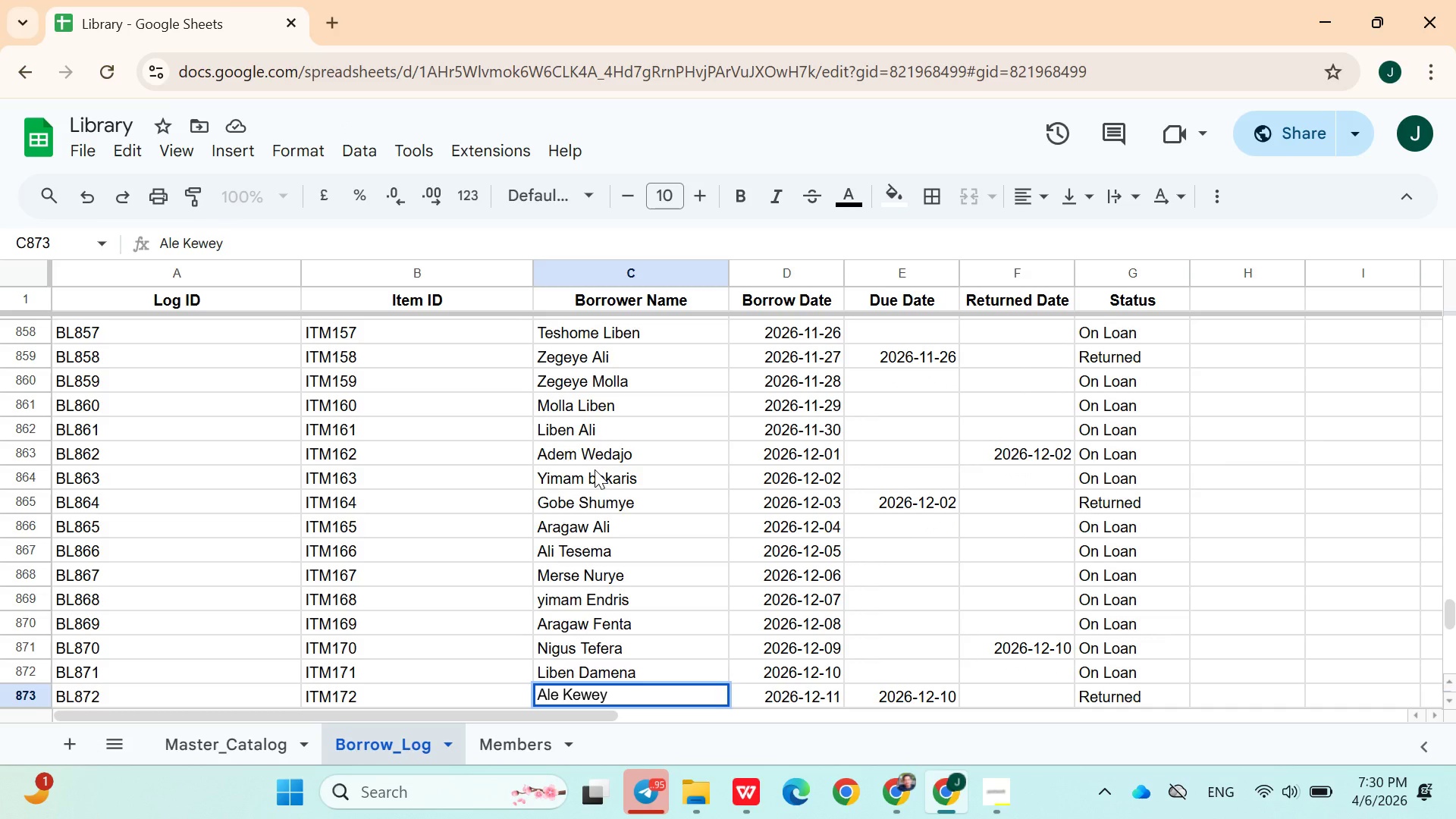 
key(Enter)
 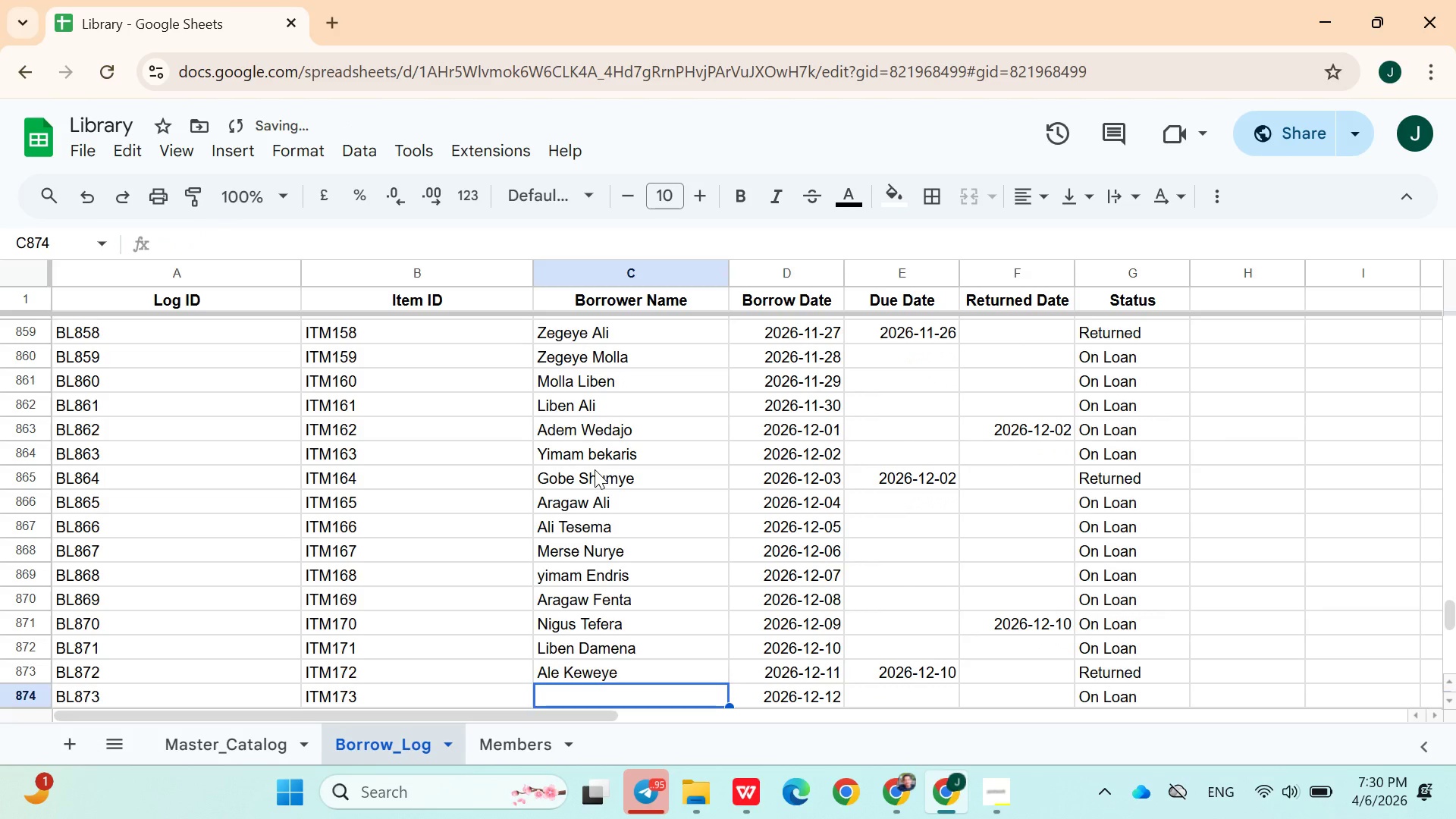 
hold_key(key=ShiftLeft, duration=0.86)
 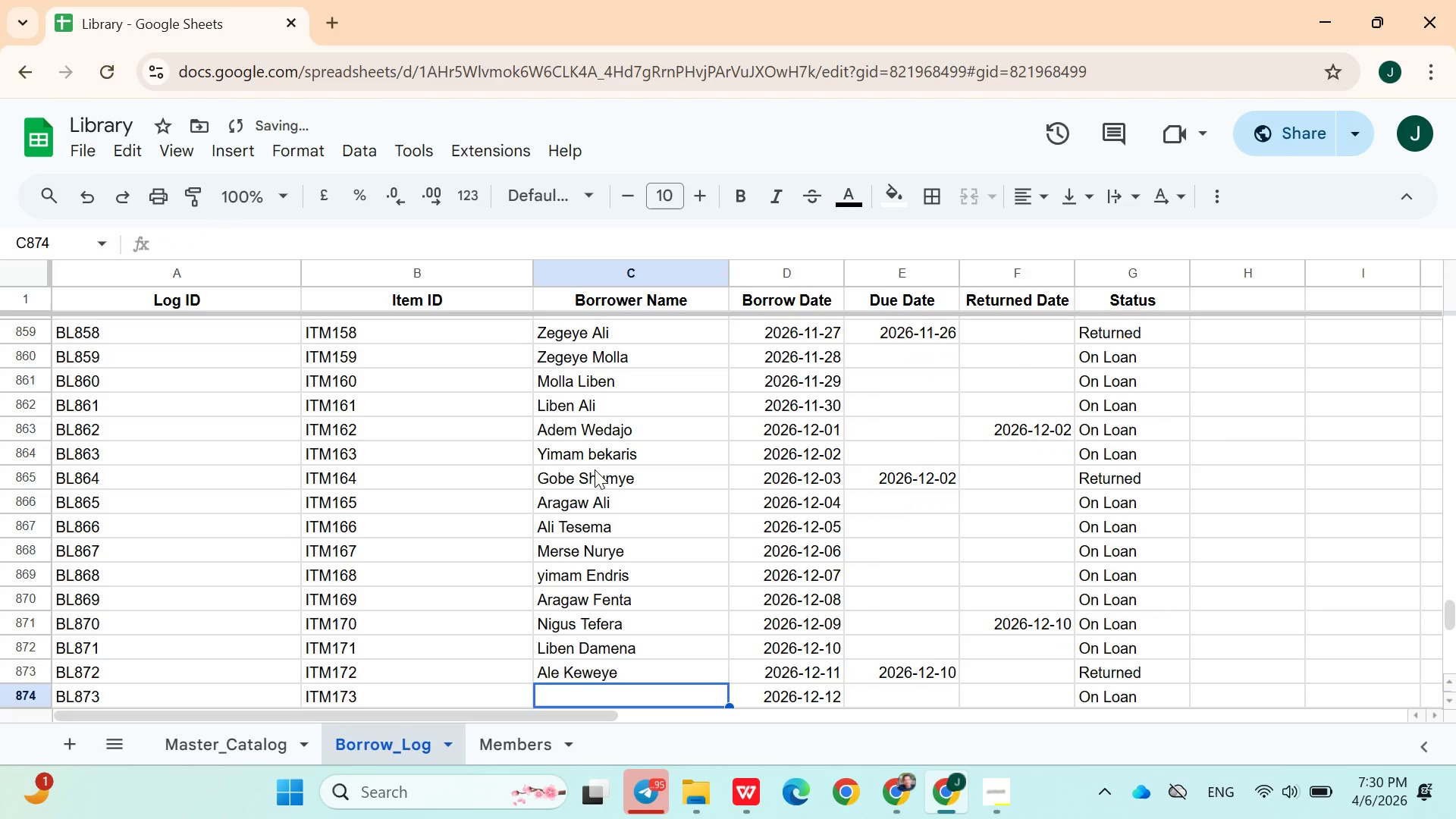 
type(Liben Marye)
 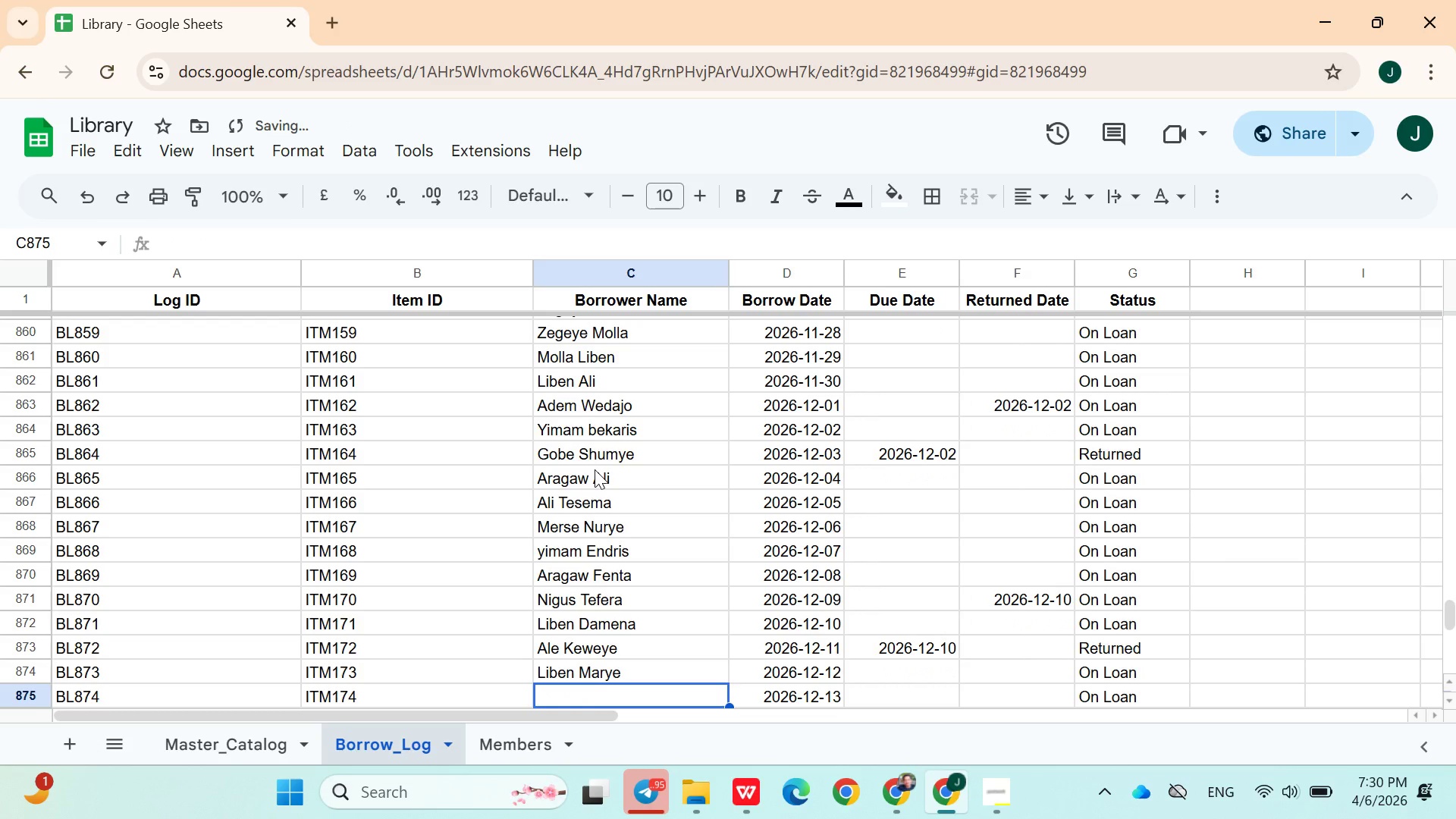 
 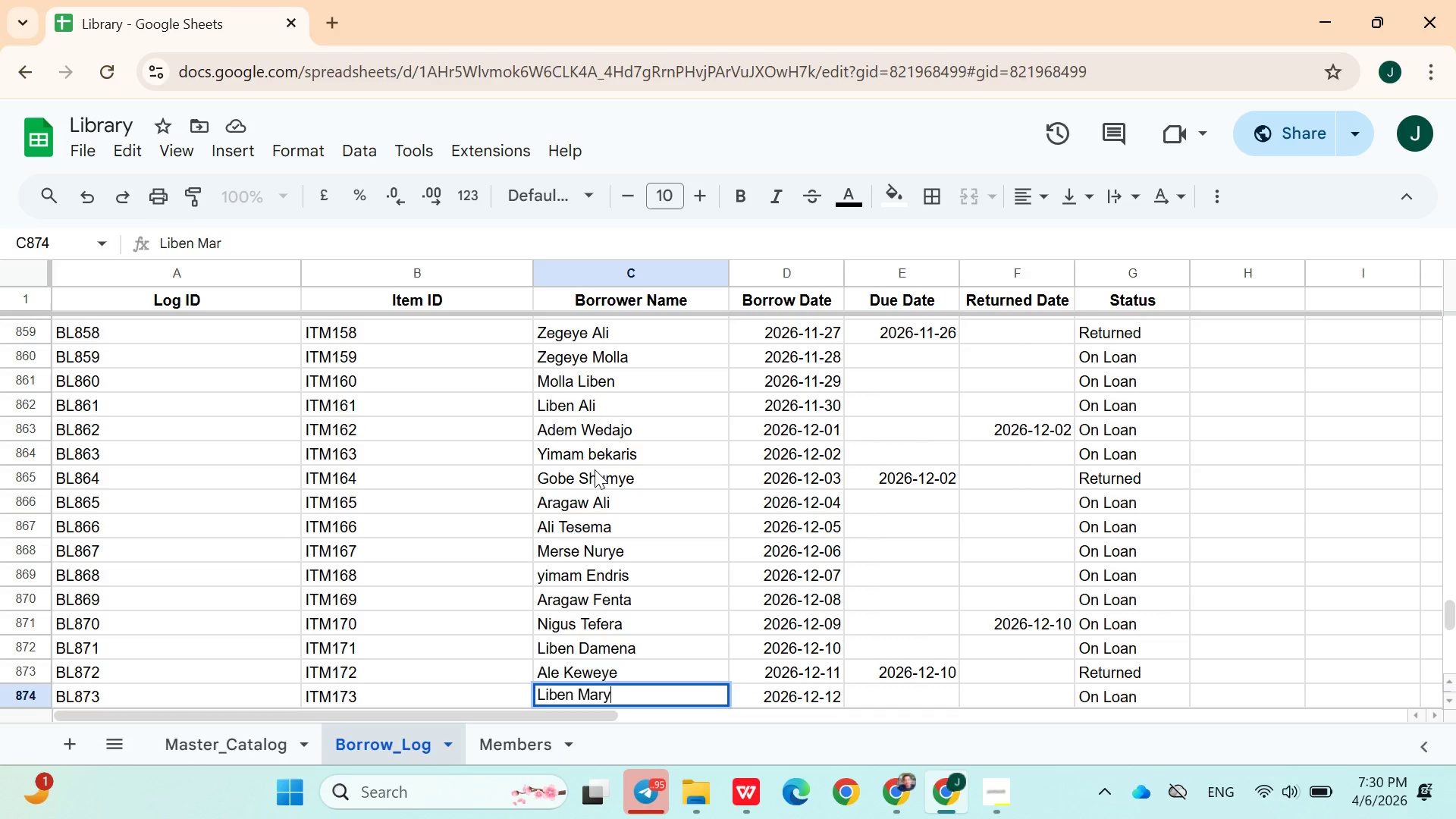 
key(Enter)
 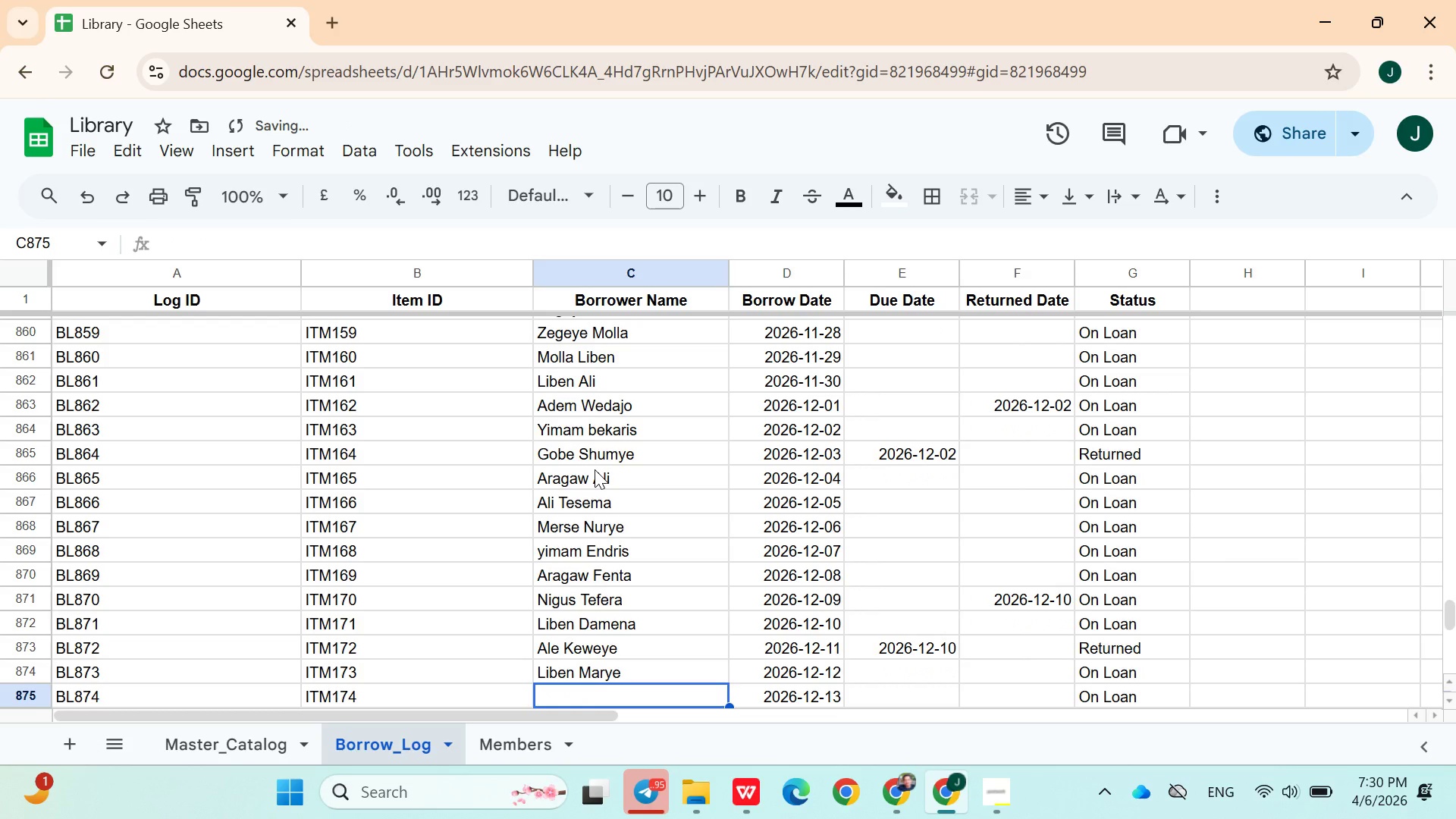 
type(Teshome asse)
 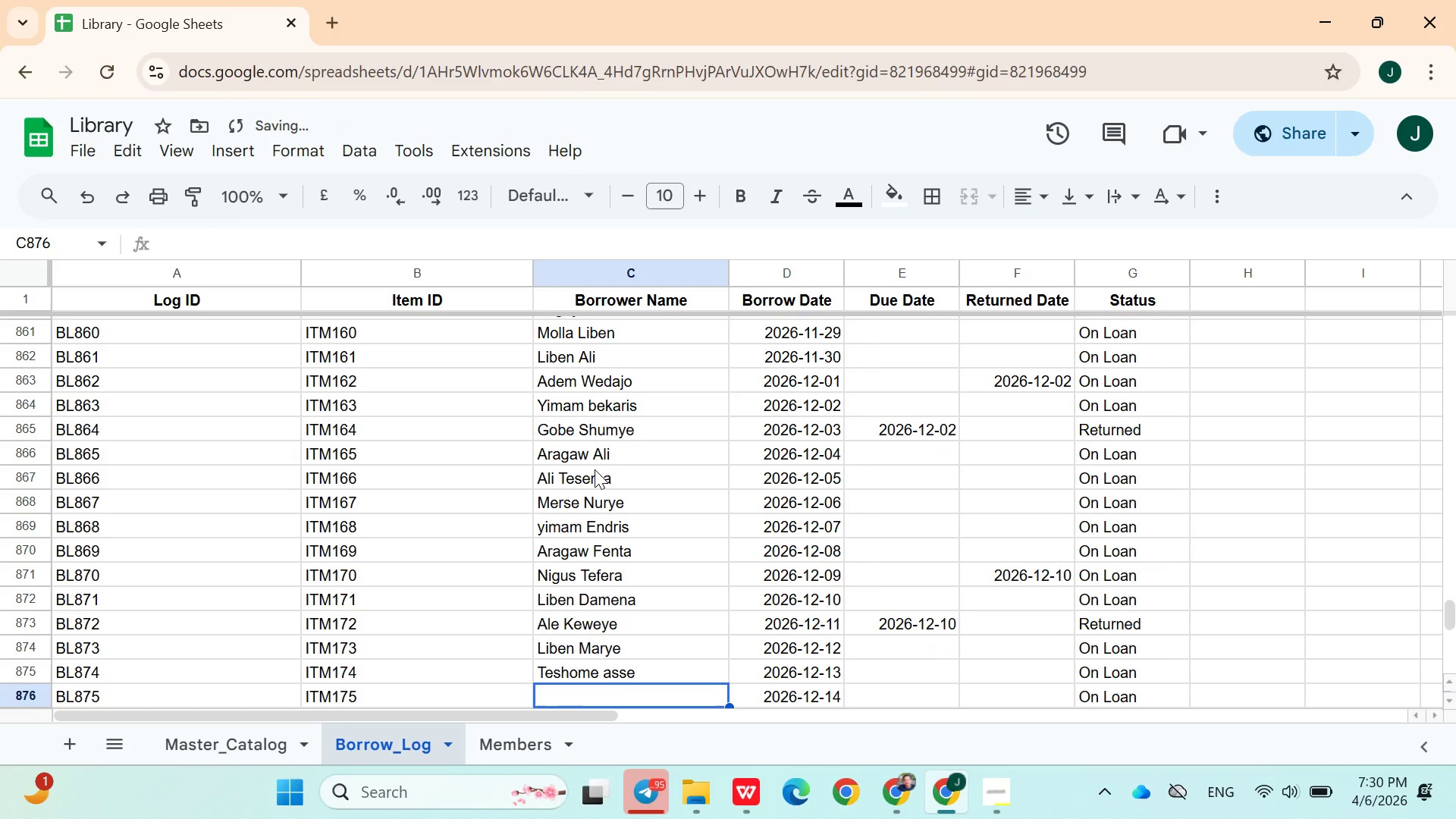 
 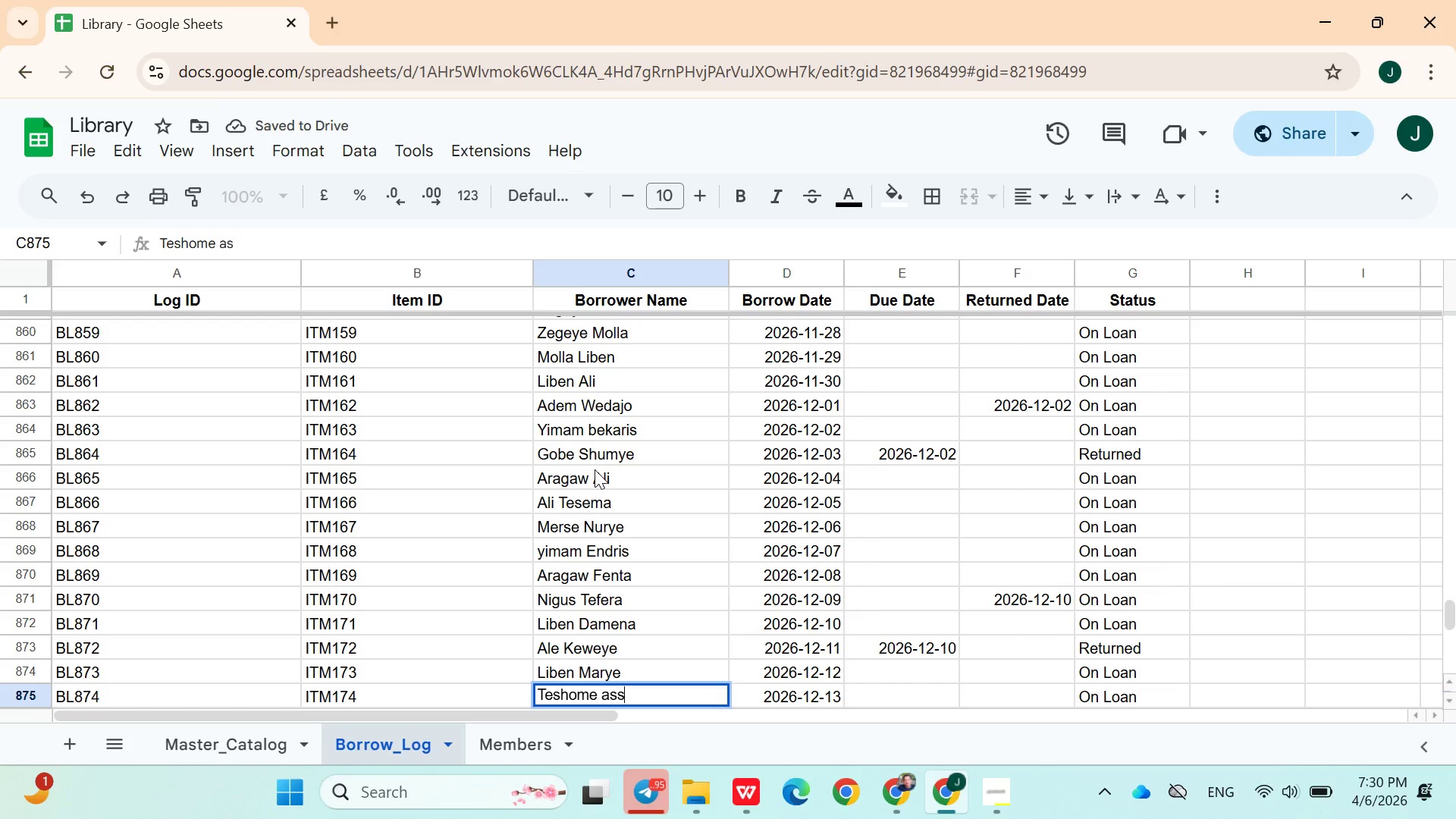 
key(Enter)
 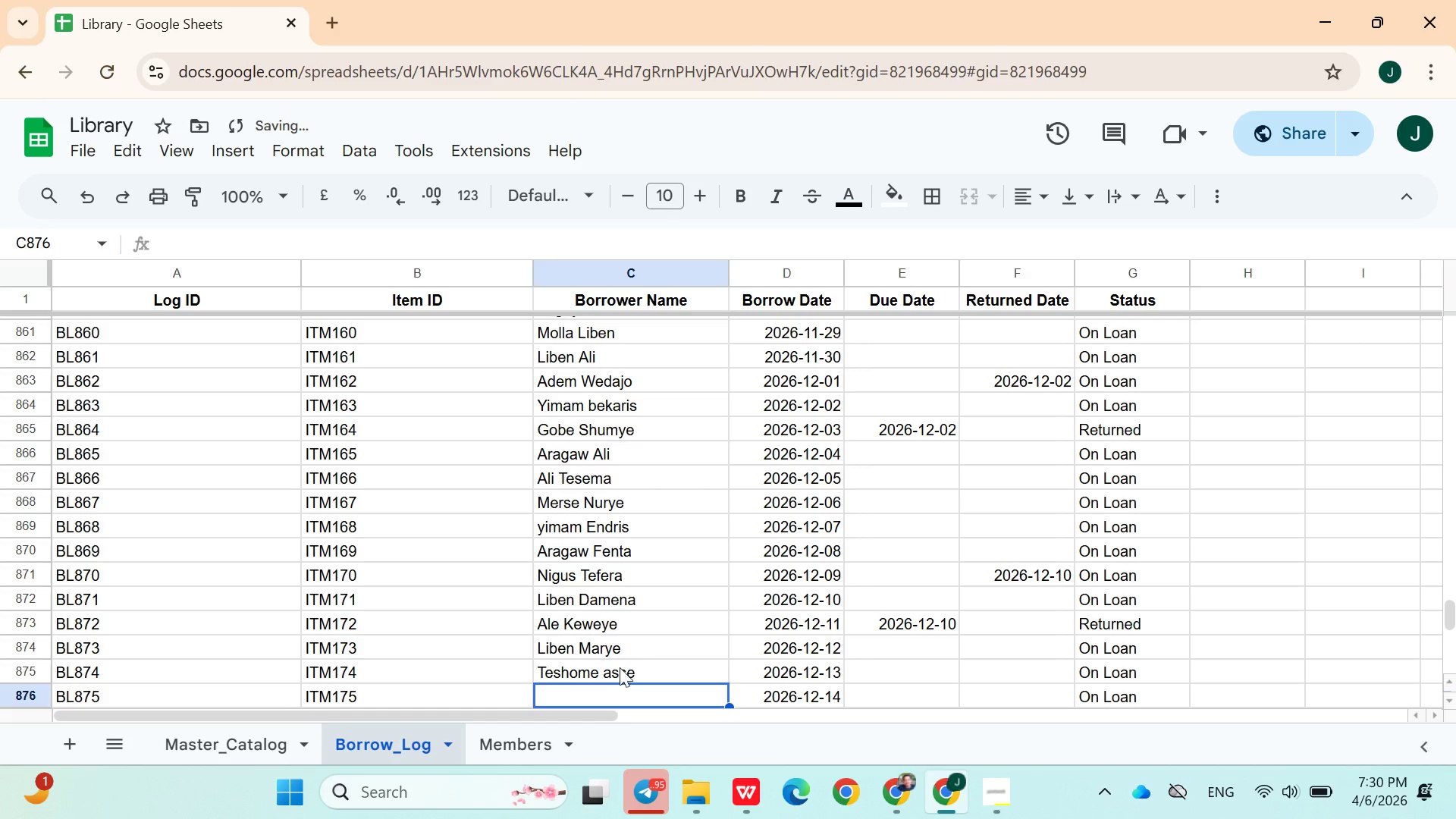 
double_click([620, 670])
 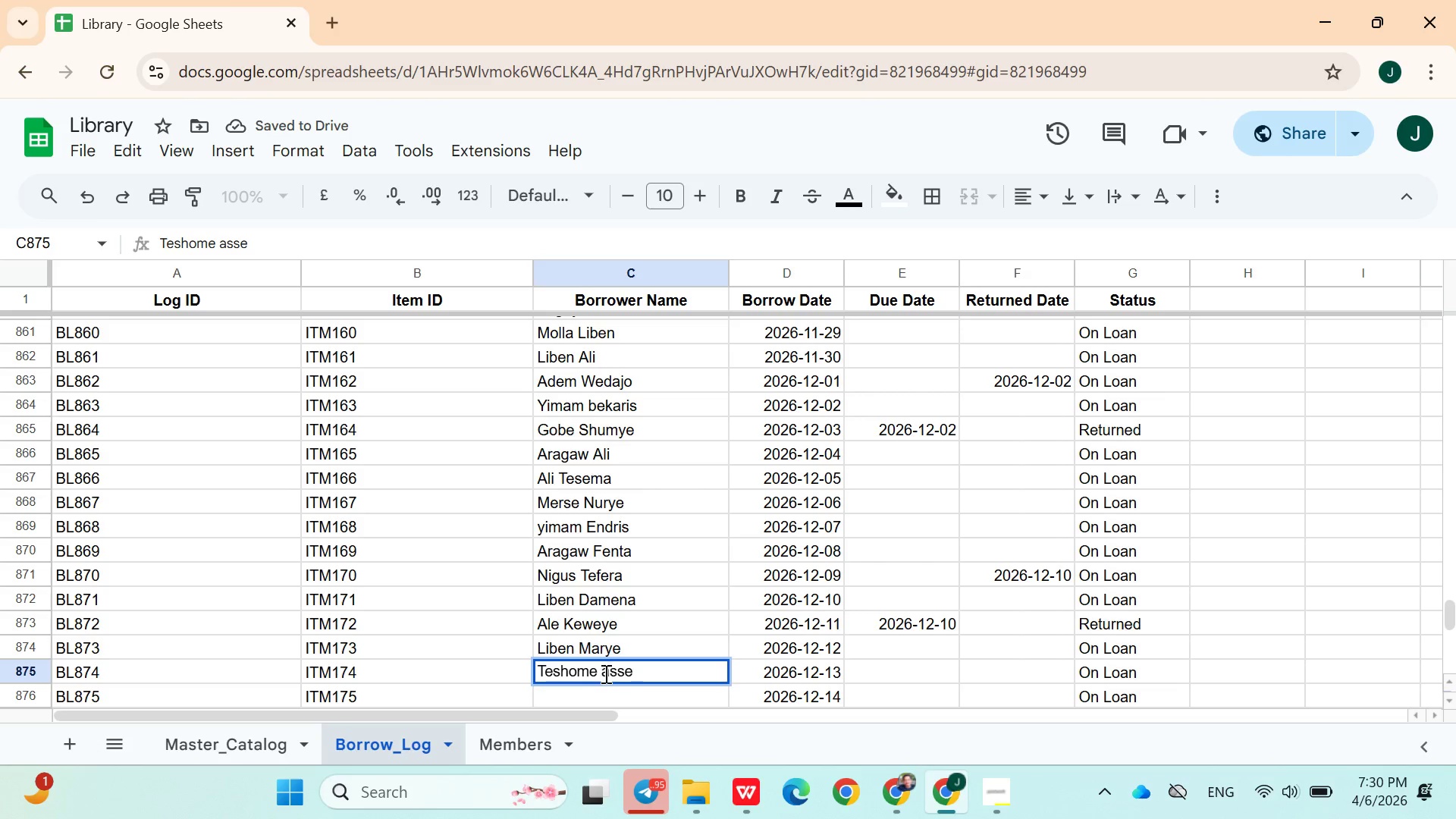 
left_click([604, 675])
 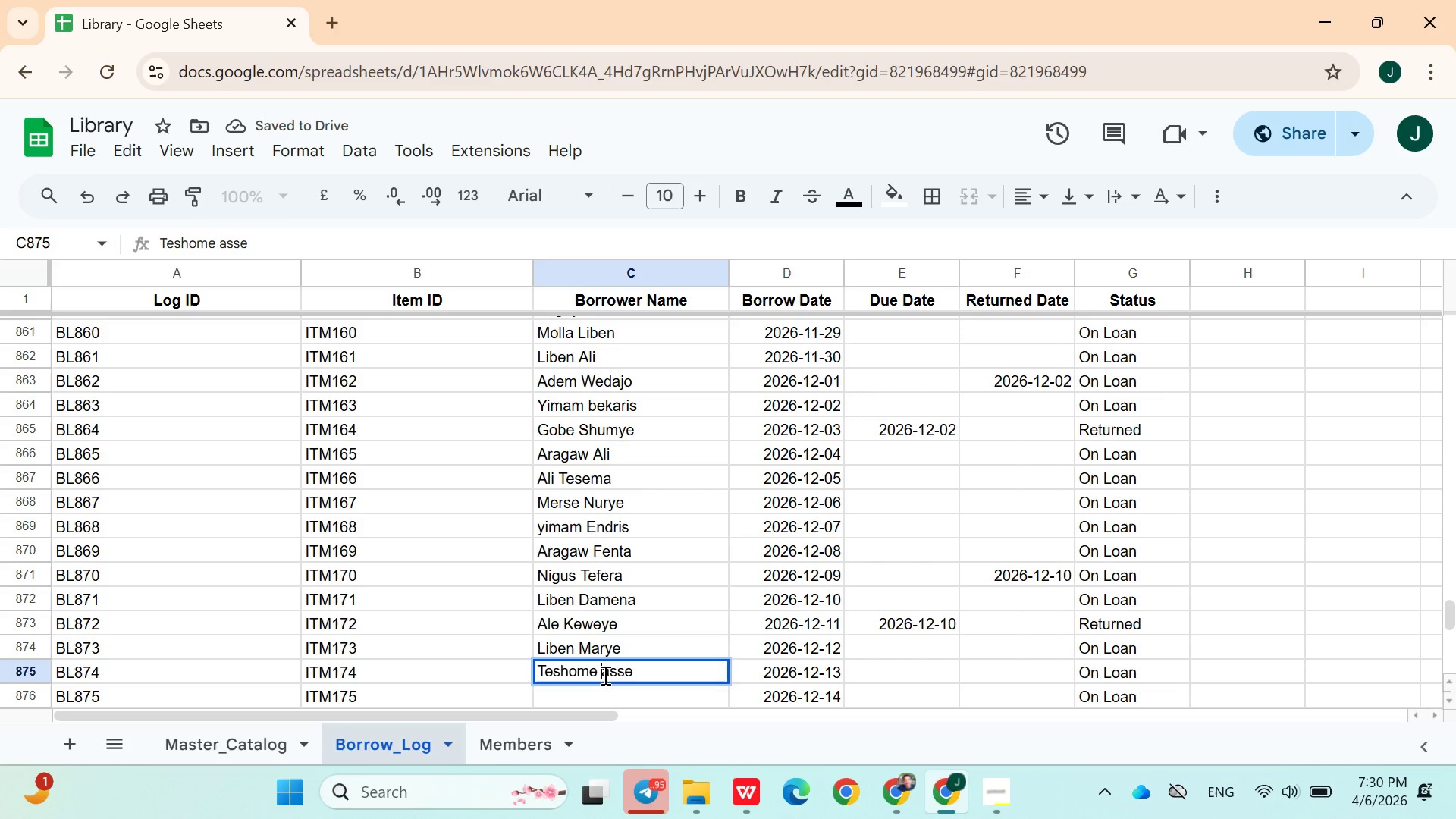 
key(Shift+A)
 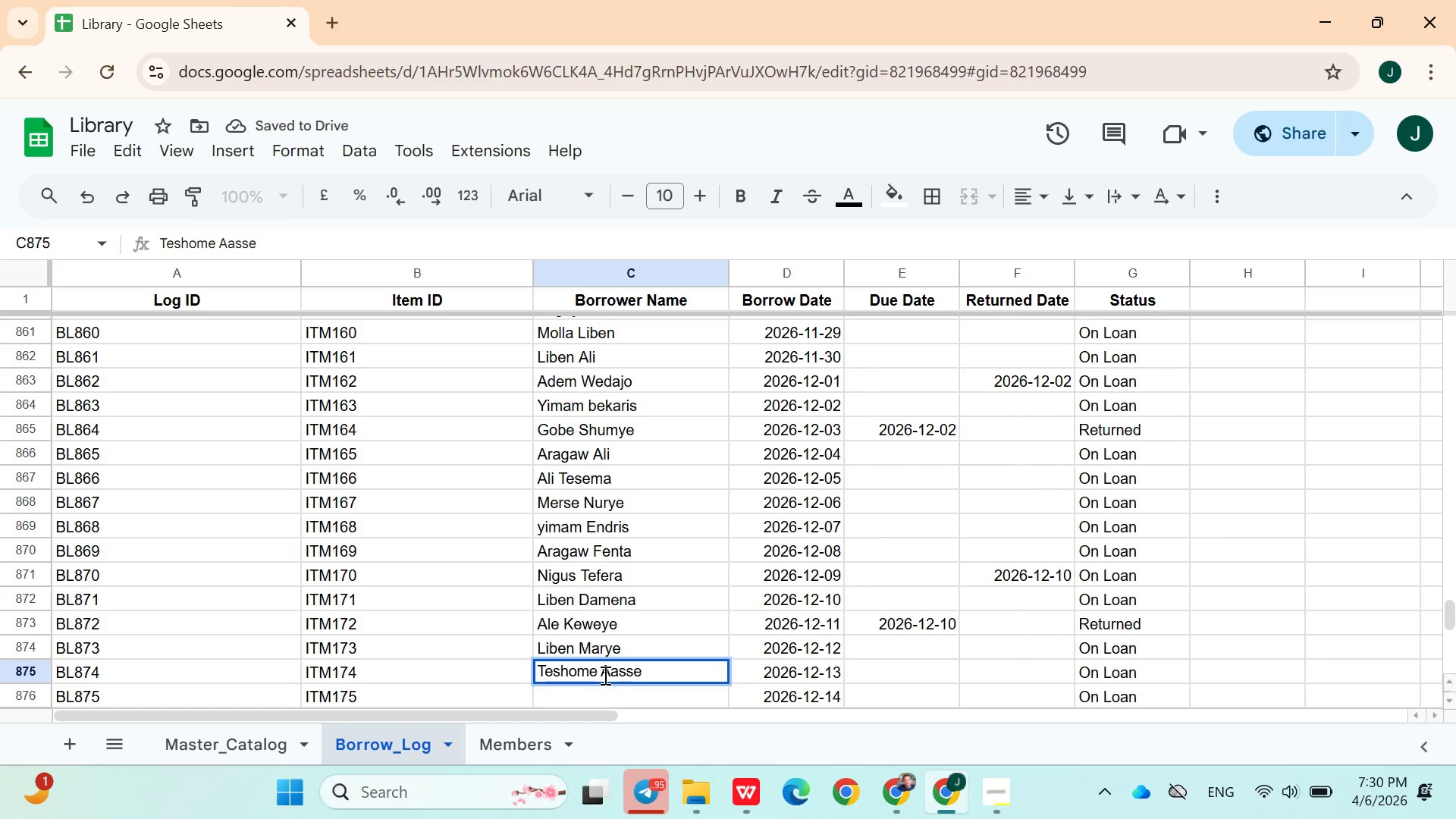 
key(Backspace)
 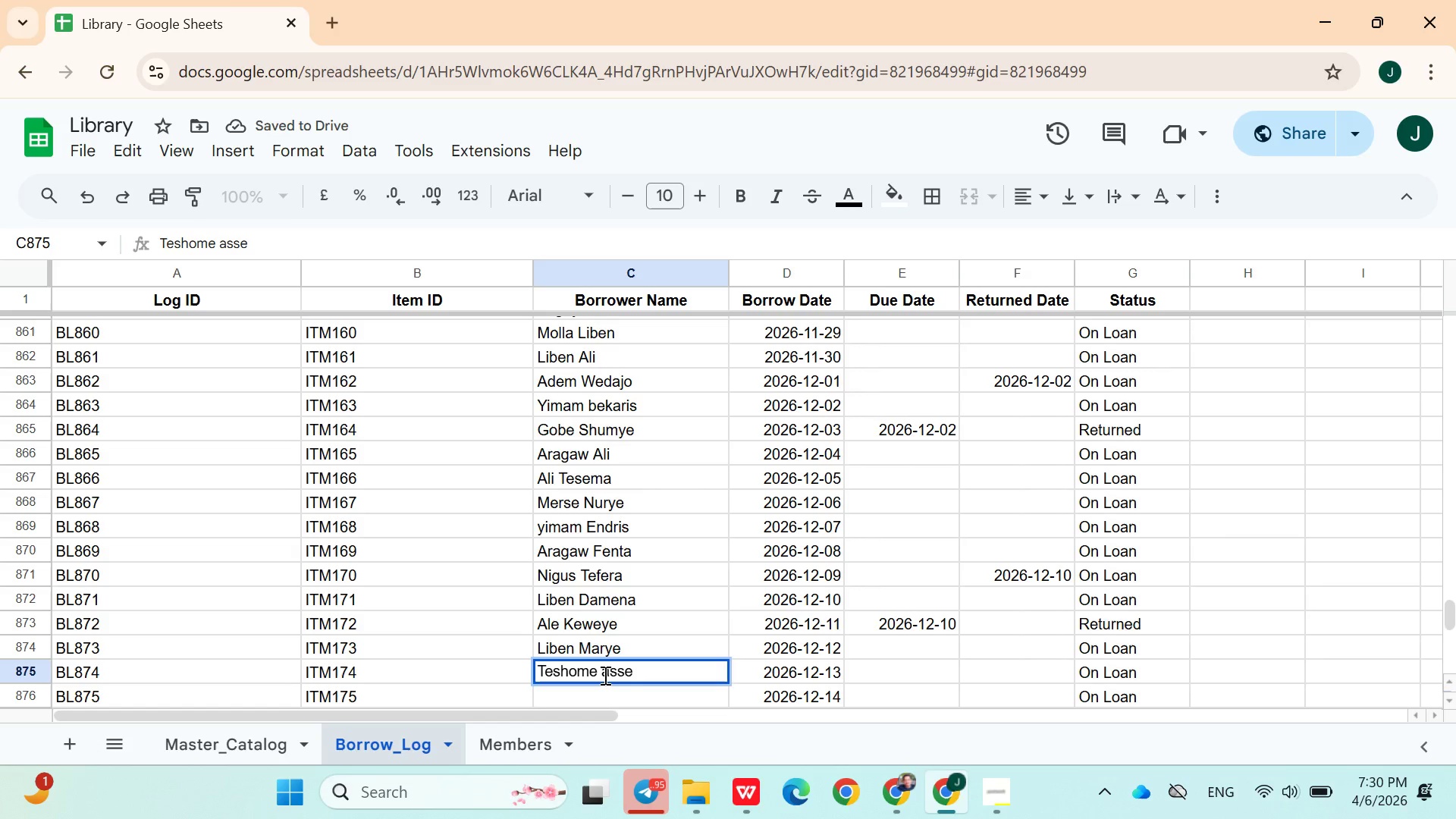 
key(Shift+W)
 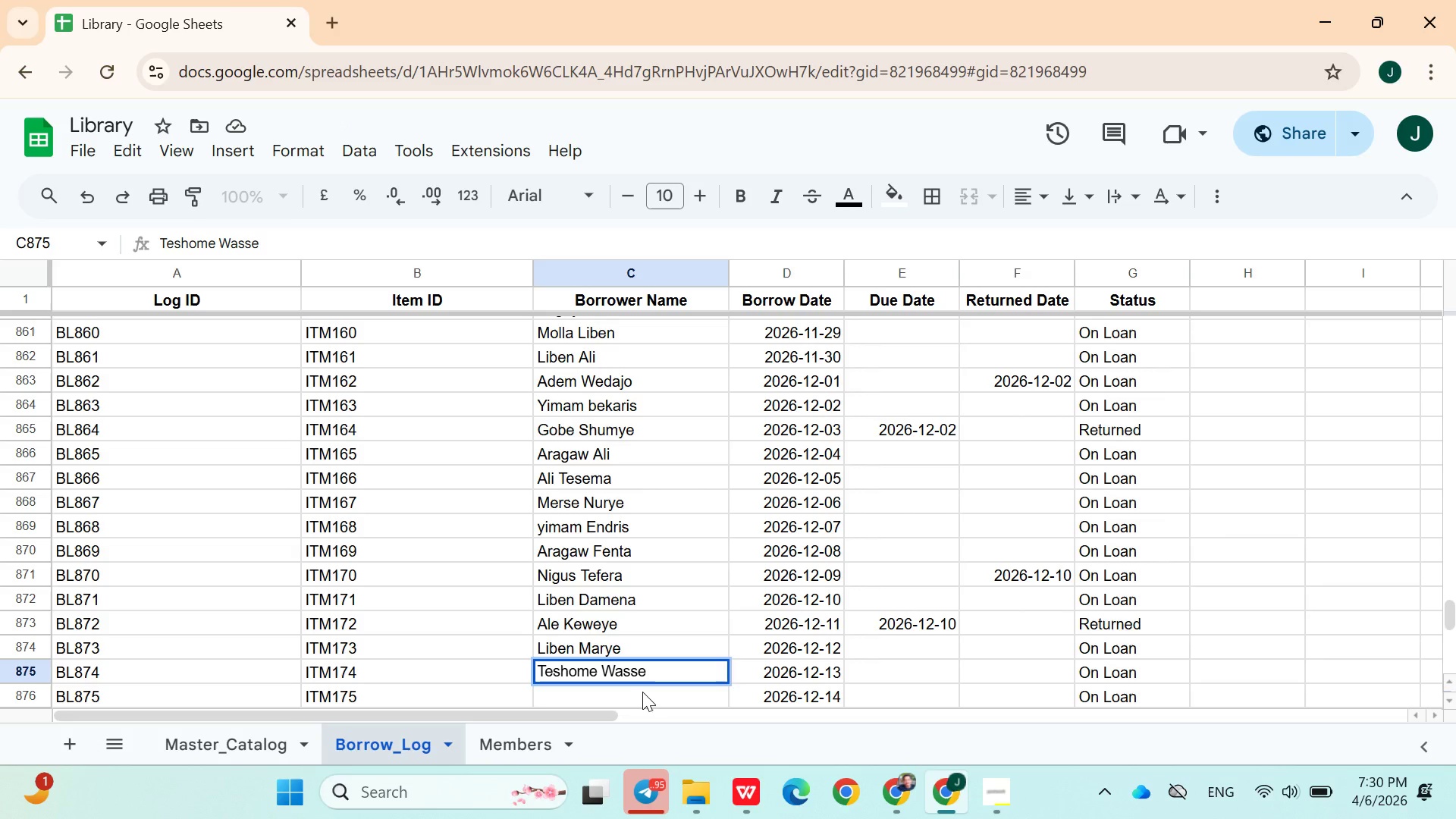 
left_click([644, 692])
 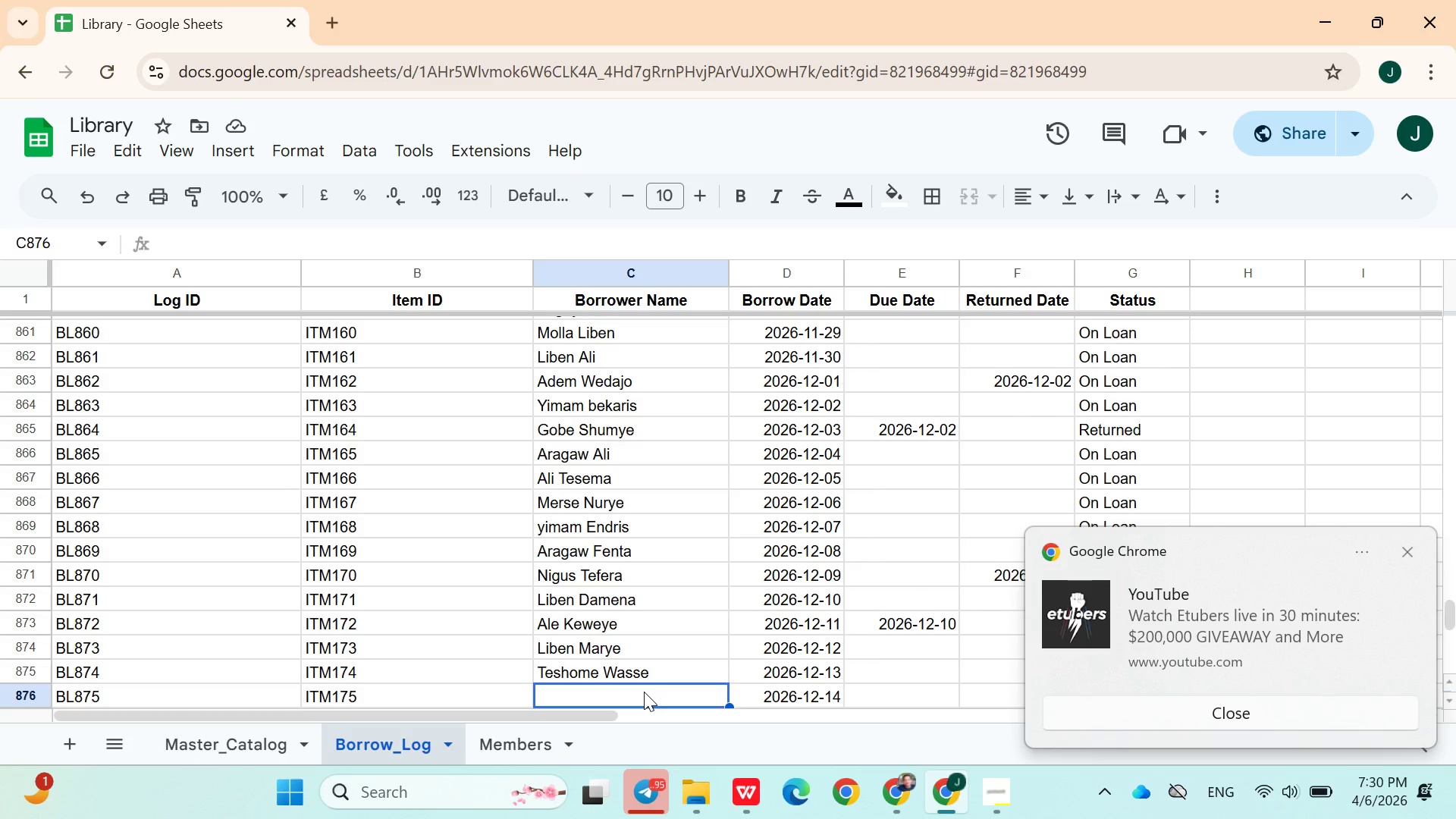 
wait(20.27)
 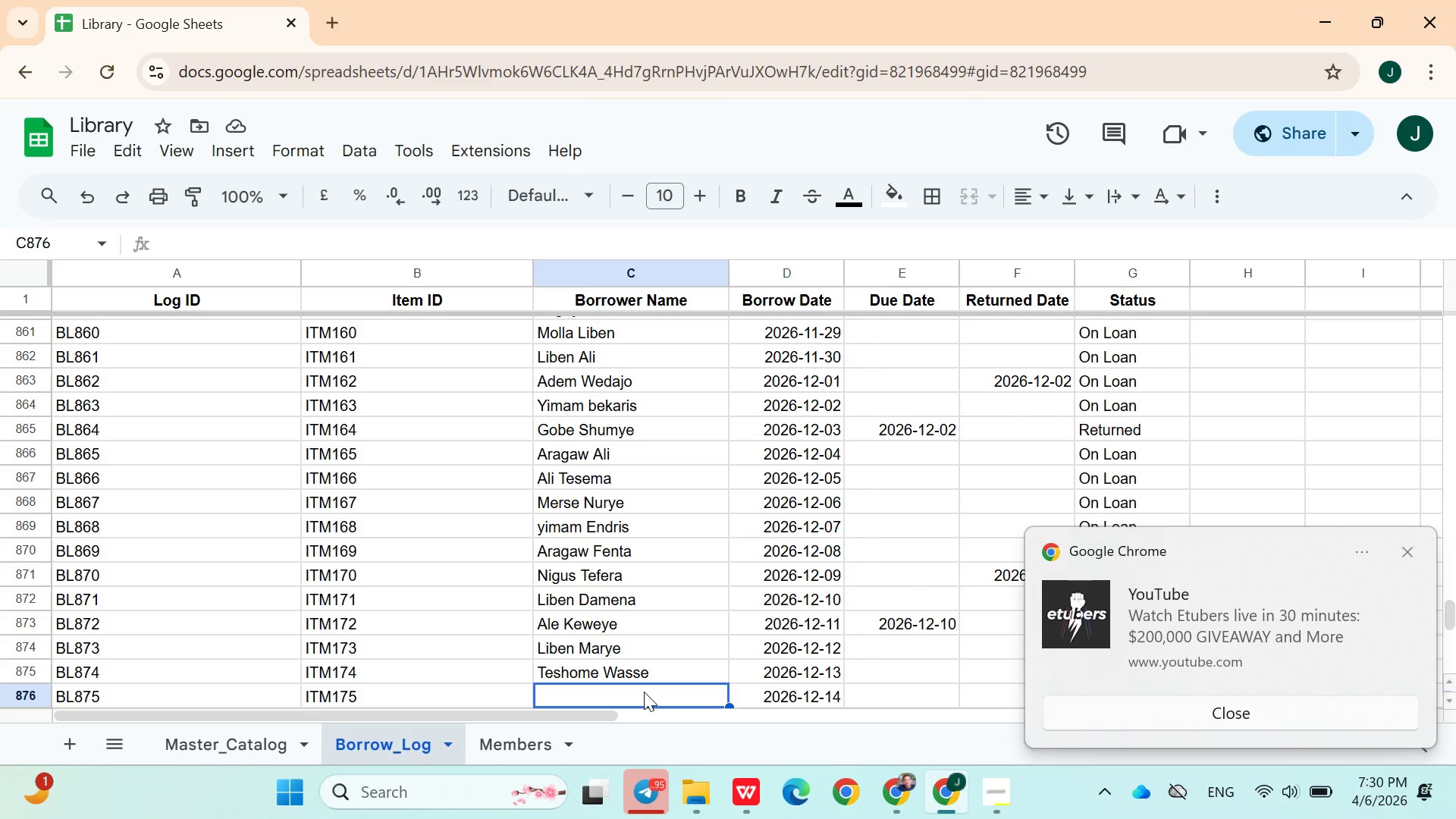 
left_click([1401, 551])
 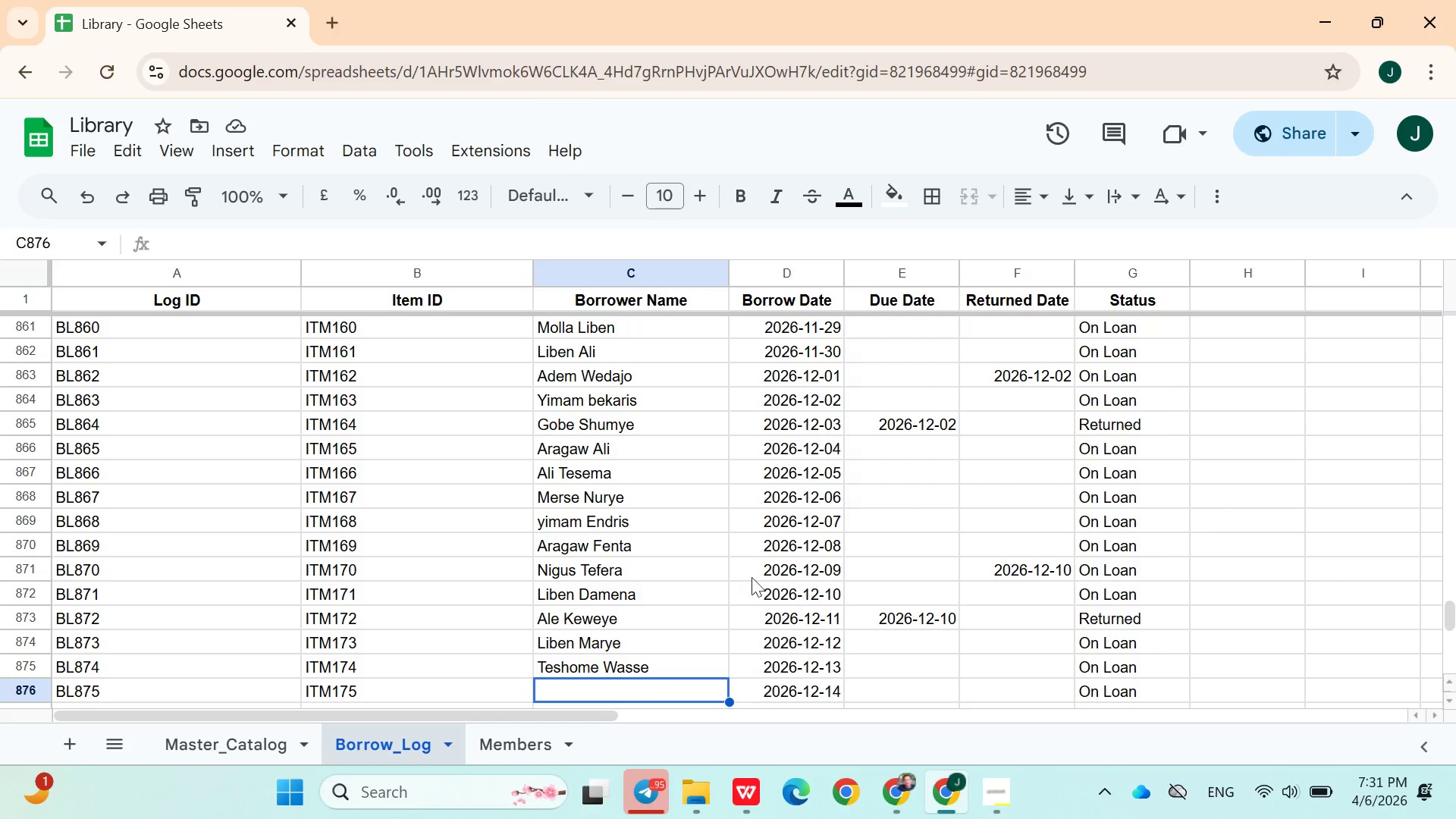 
left_click([664, 670])
 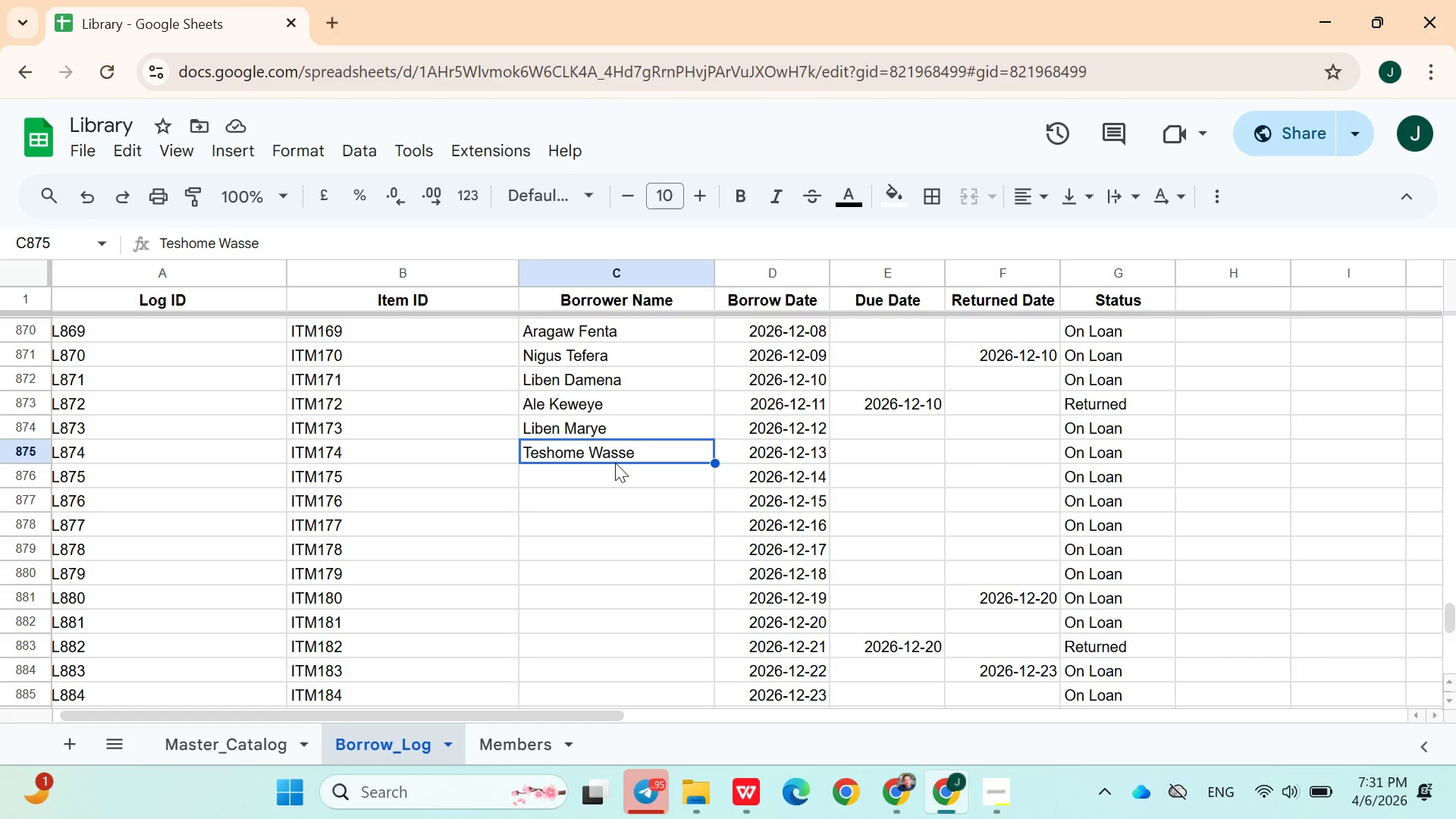 
left_click([612, 469])
 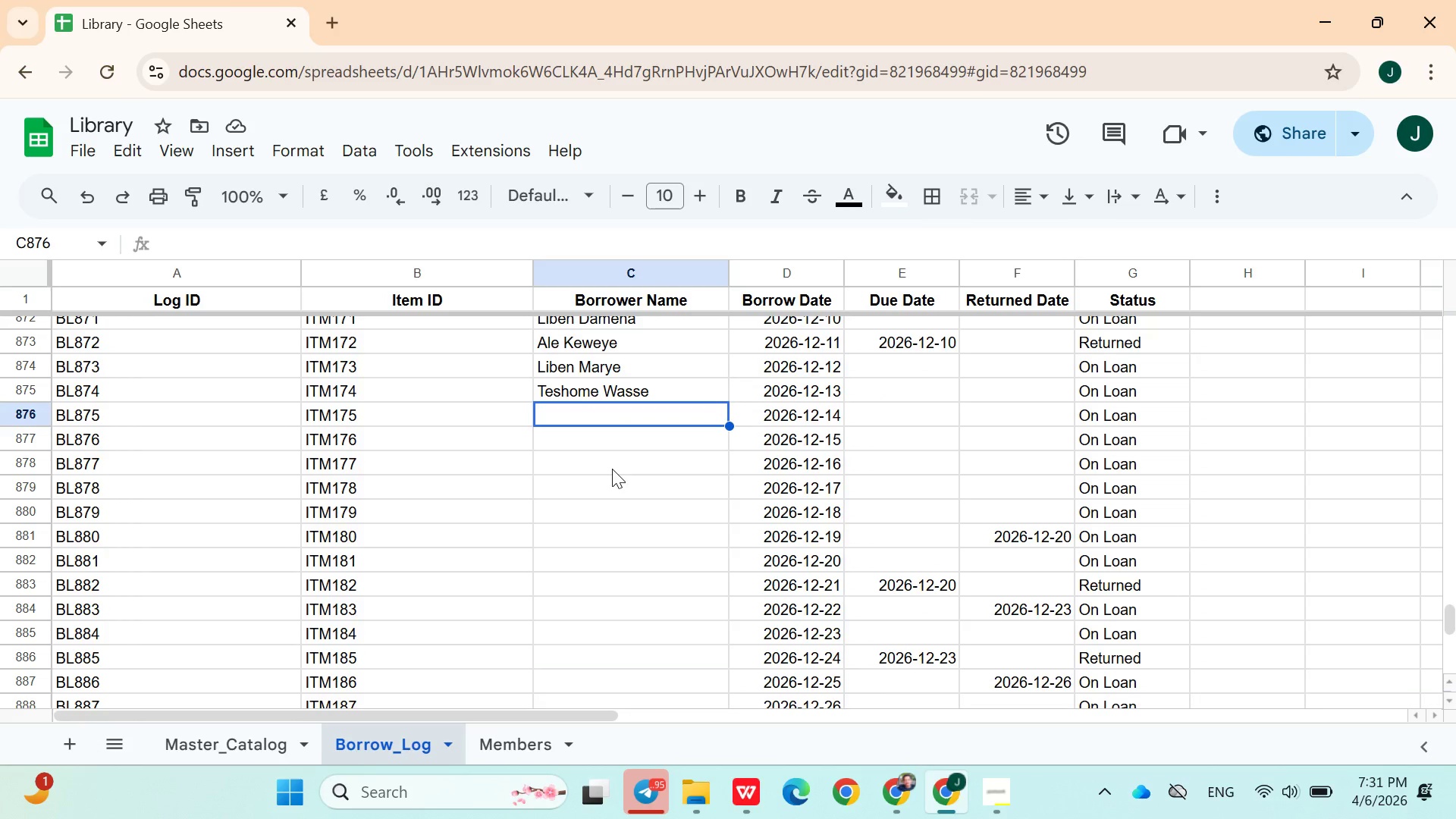 
hold_key(key=ShiftLeft, duration=0.62)
 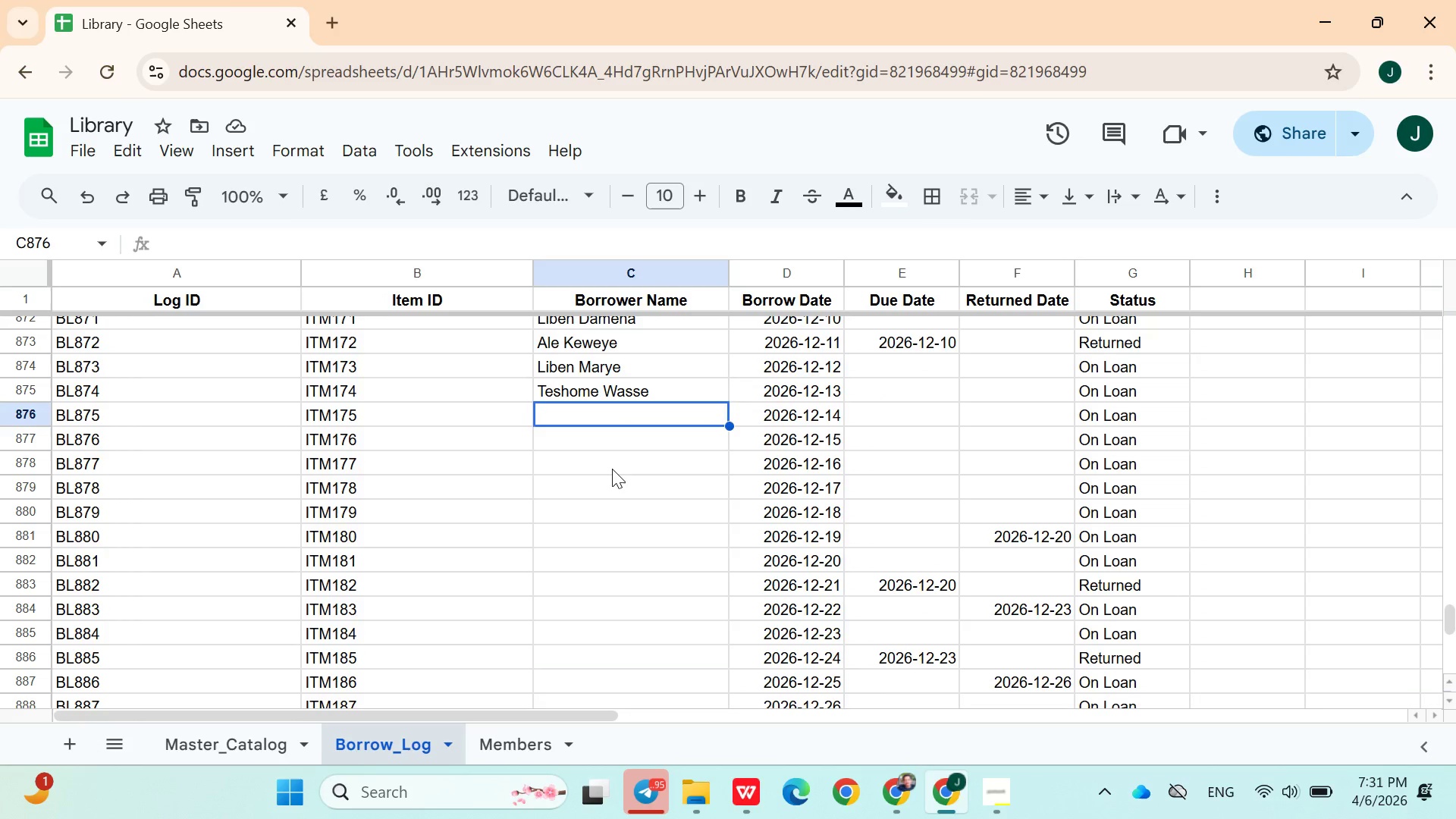 
type(Abreham Habtamu)
 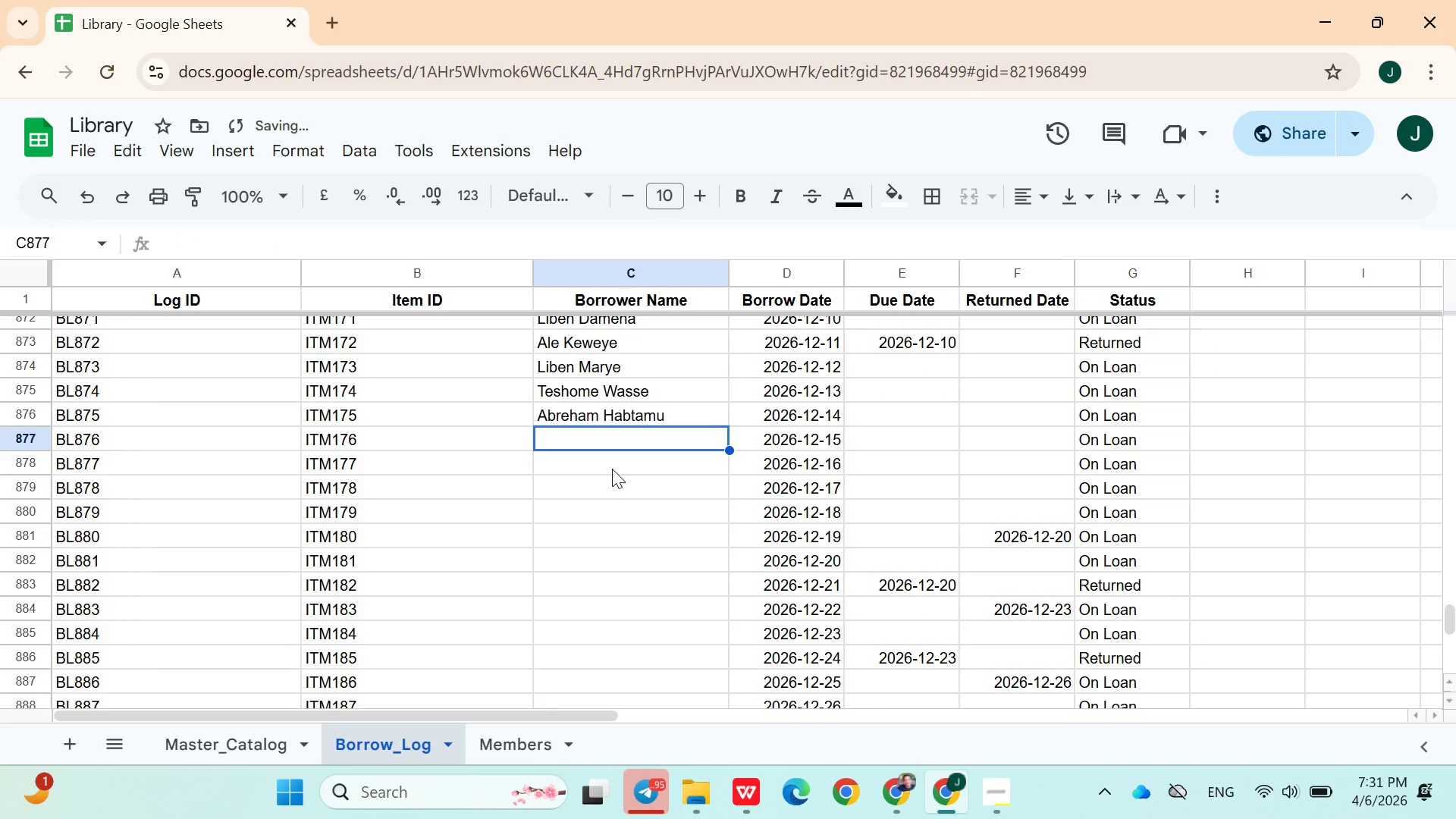 
 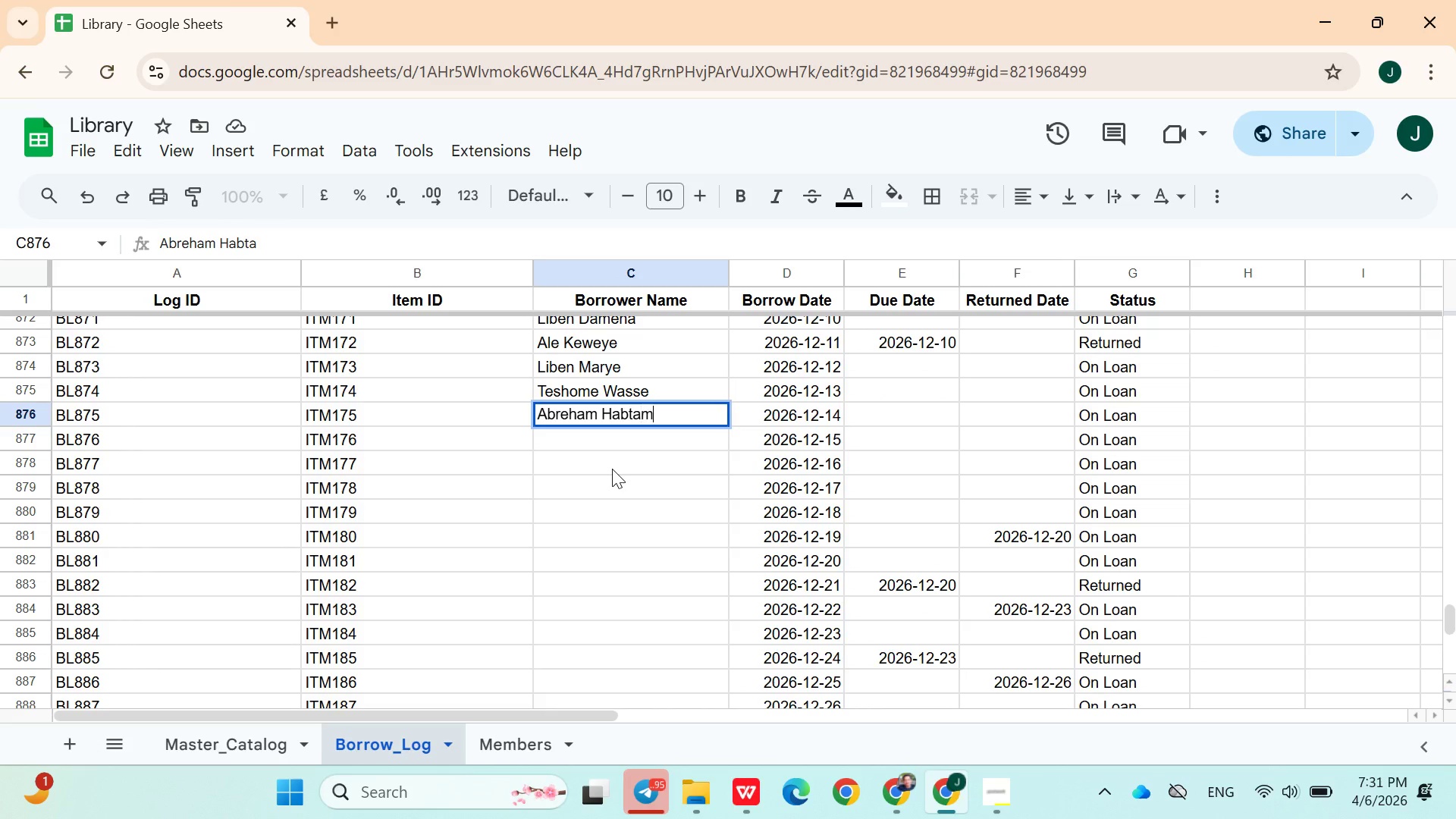 
key(Enter)
 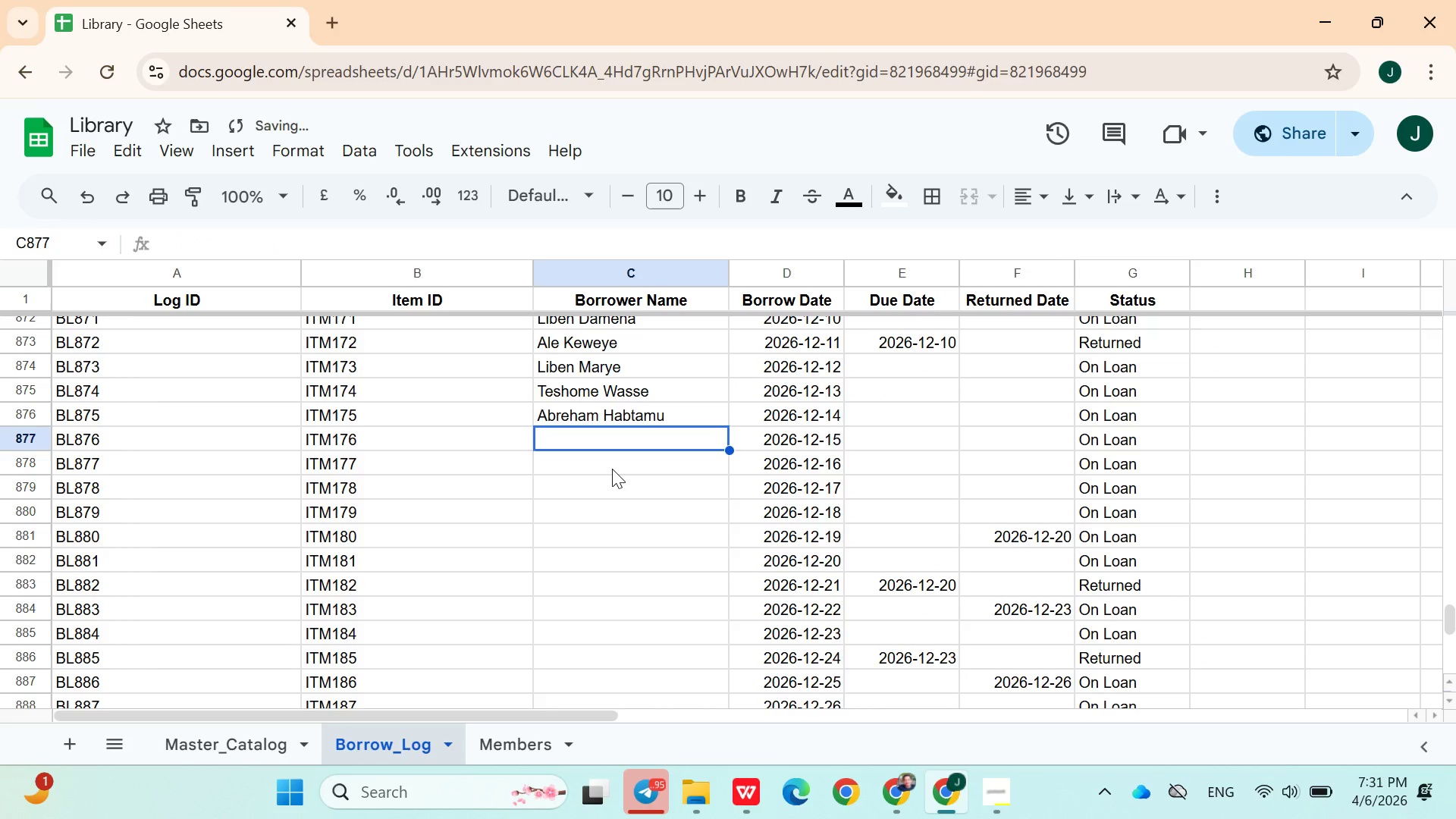 
type(Habtemariam Shumye)
 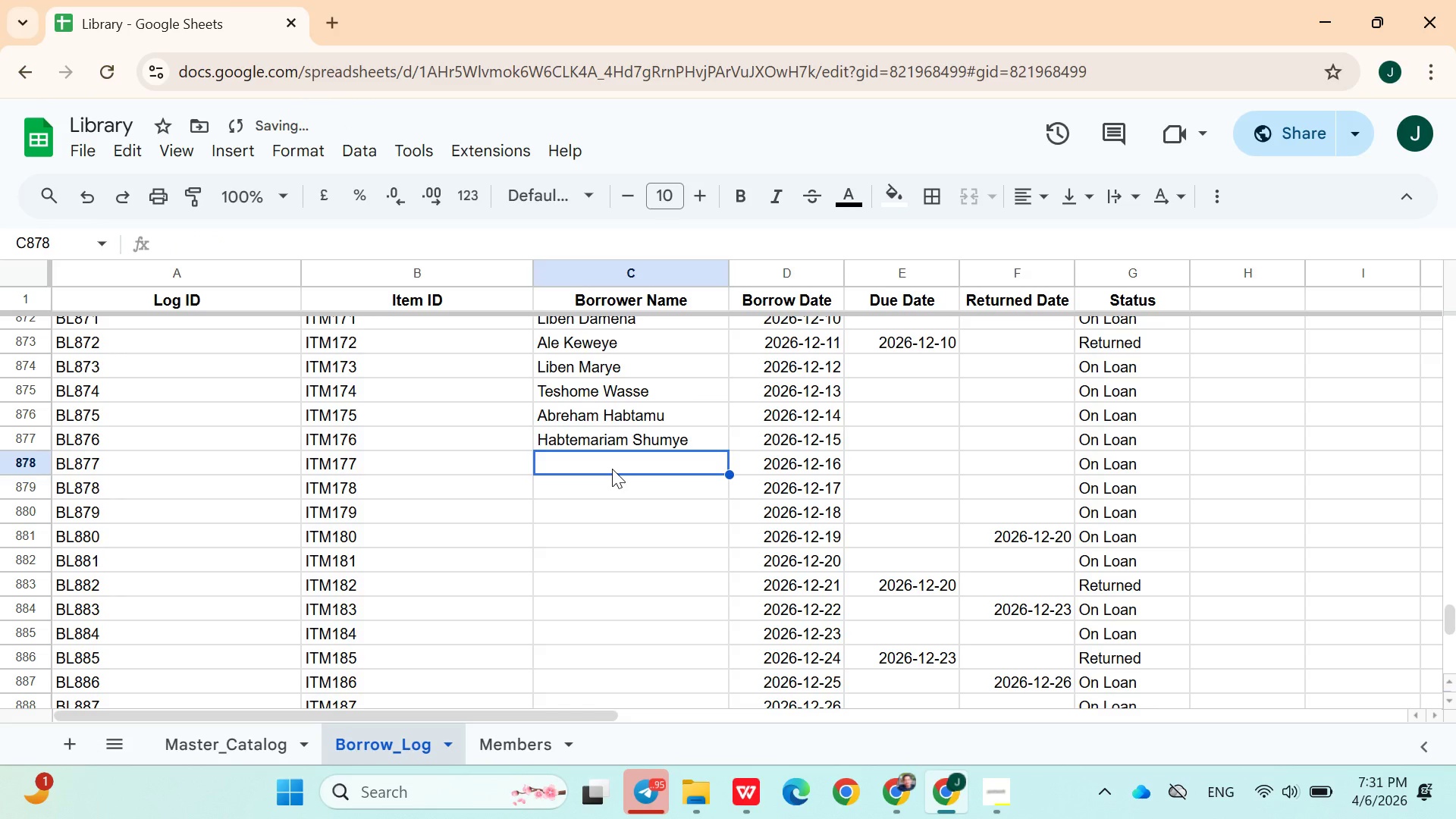 
 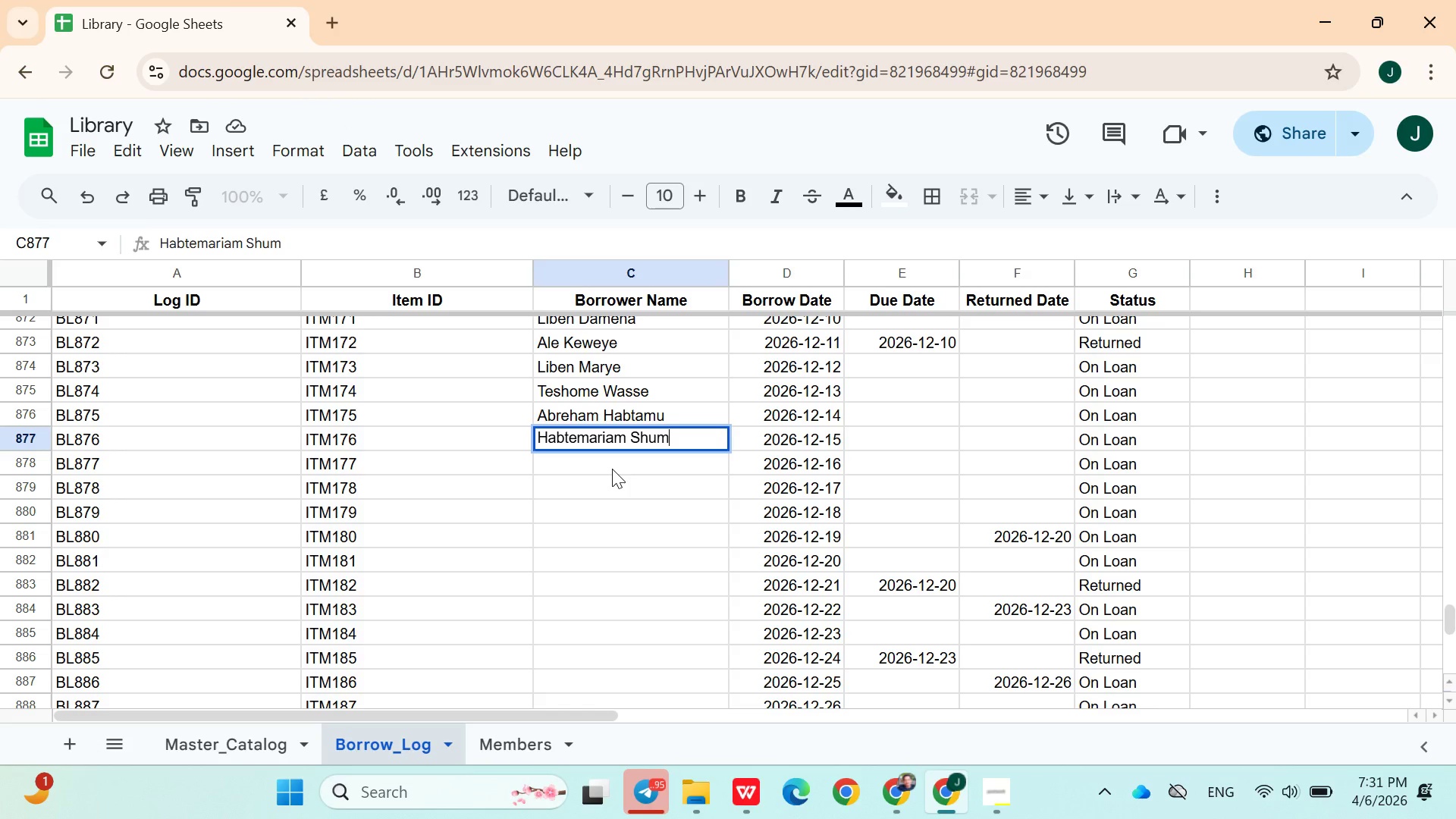 
key(Enter)
 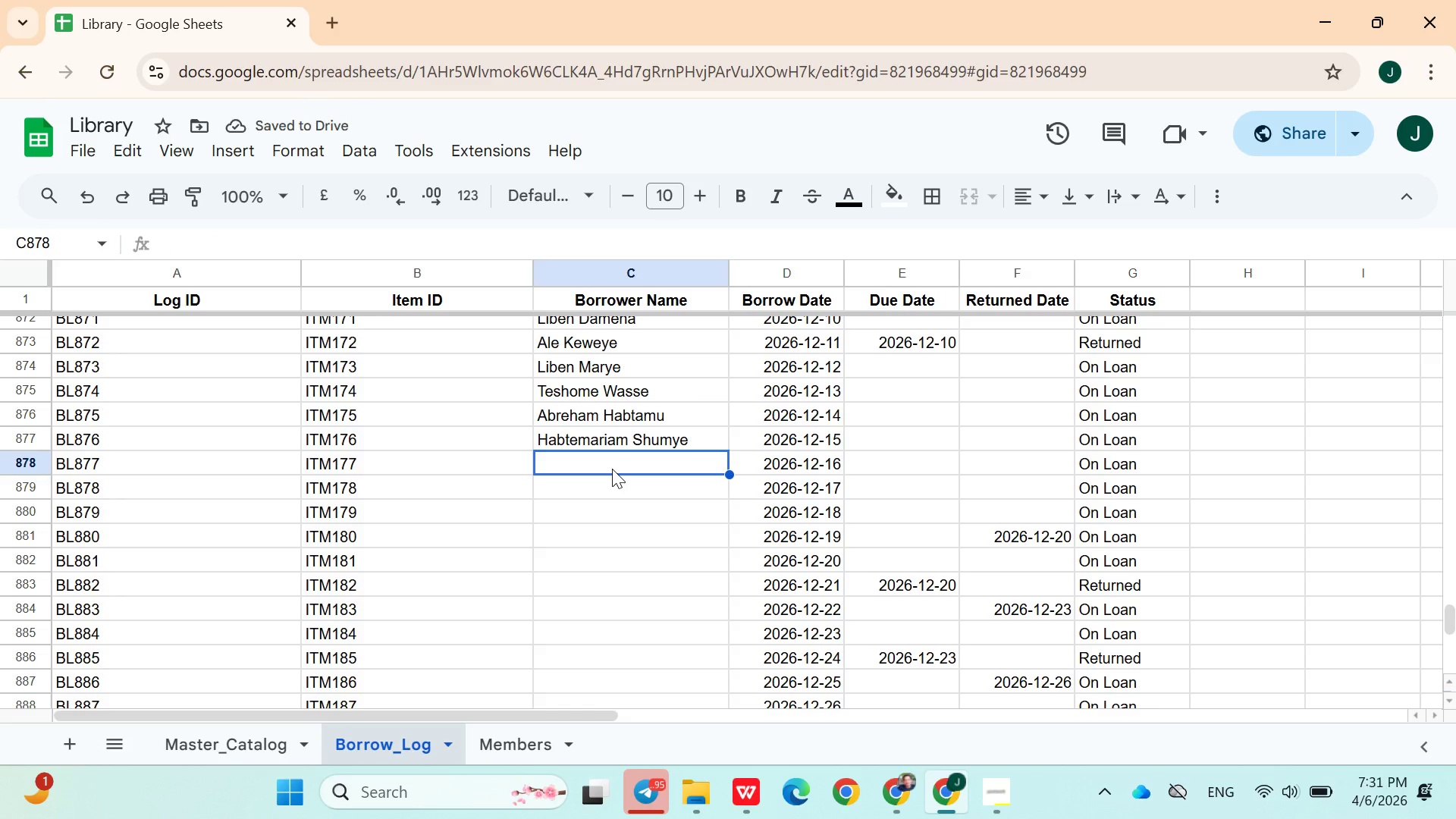 
type(Demeke Molla)
 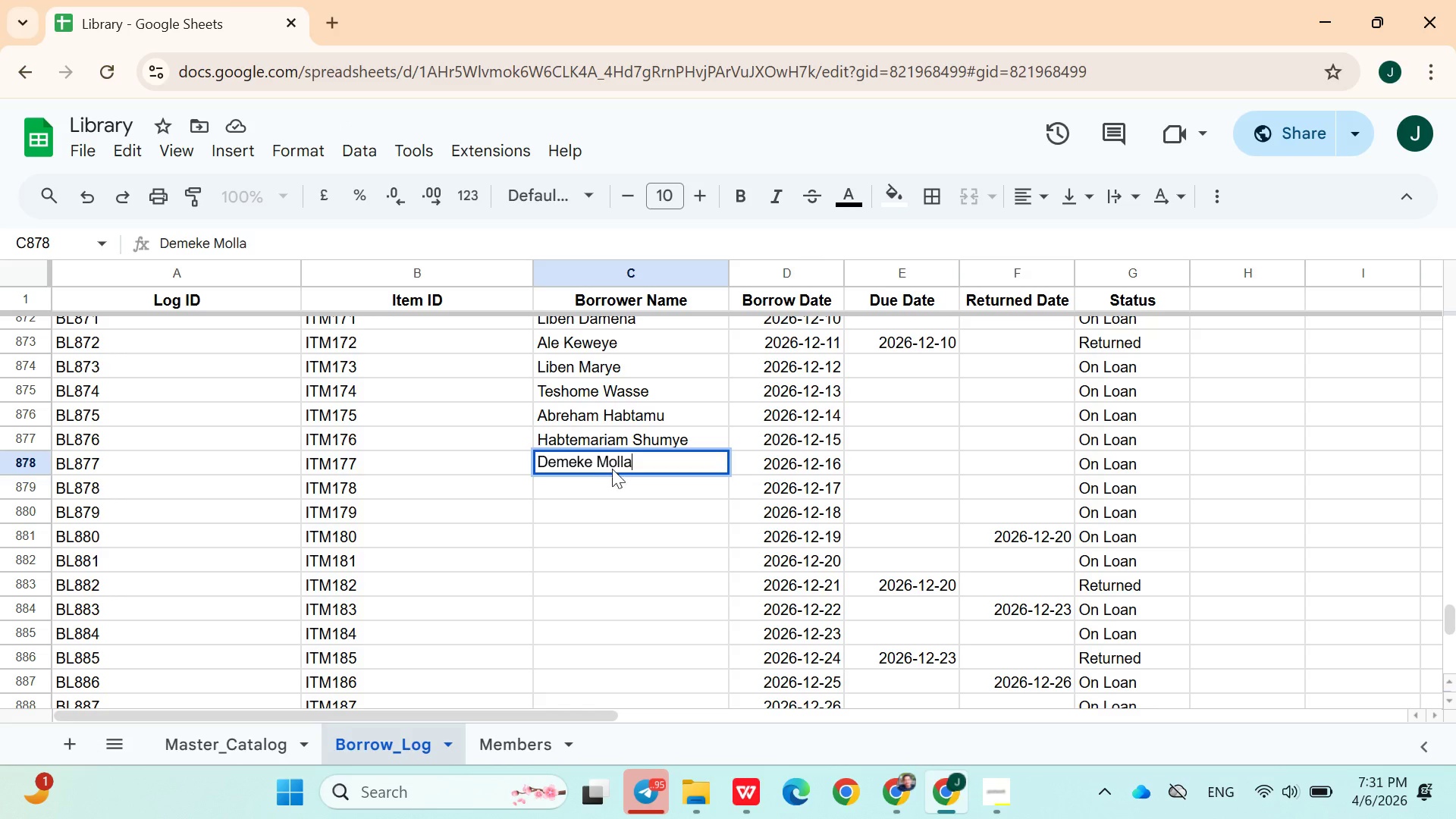 
key(Enter)
 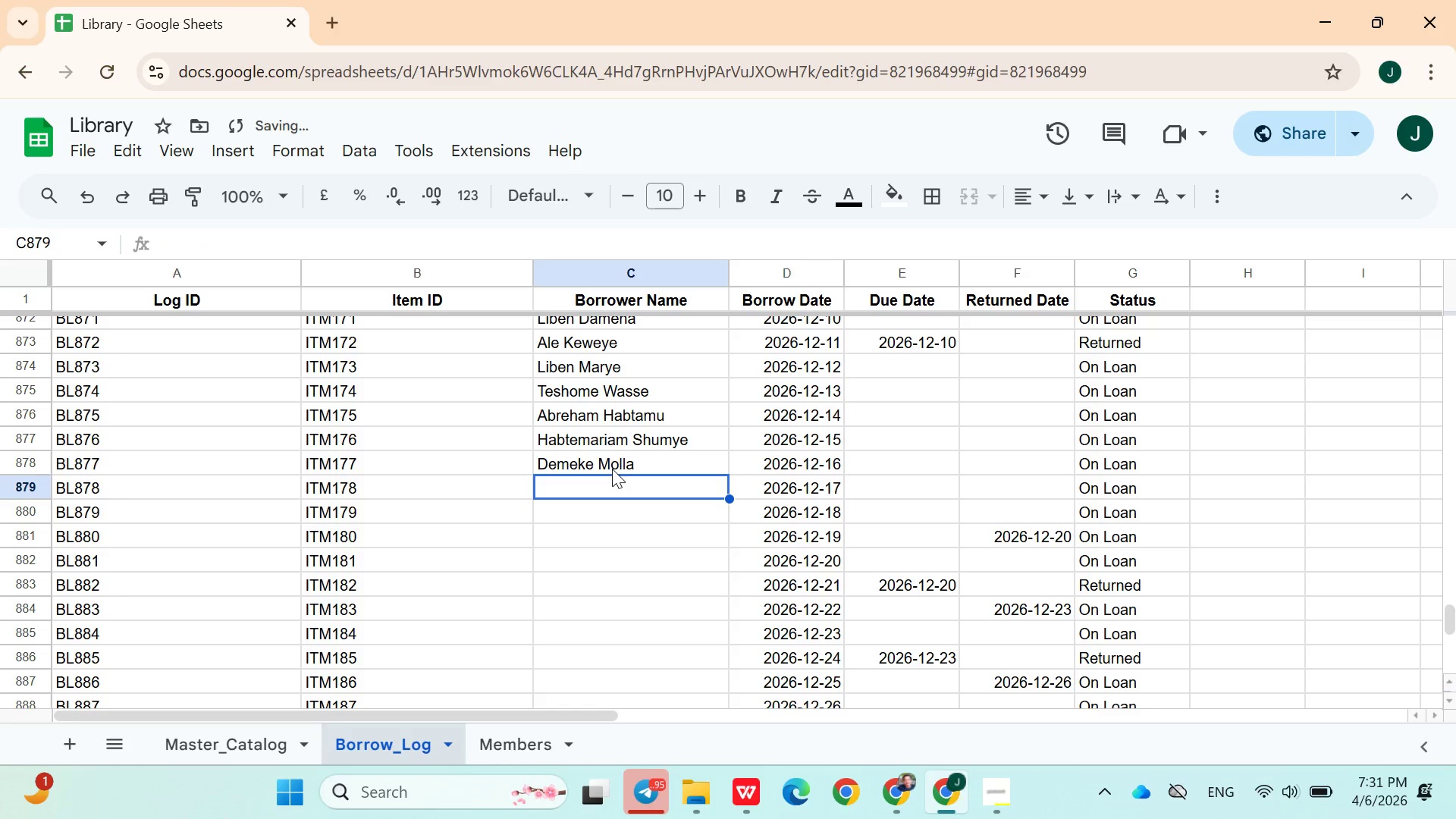 
type(Belay mekonen)
key(Backspace)
key(Backspace)
key(Backspace)
key(Backspace)
key(Backspace)
key(Backspace)
key(Backspace)
type(Mekonen)
 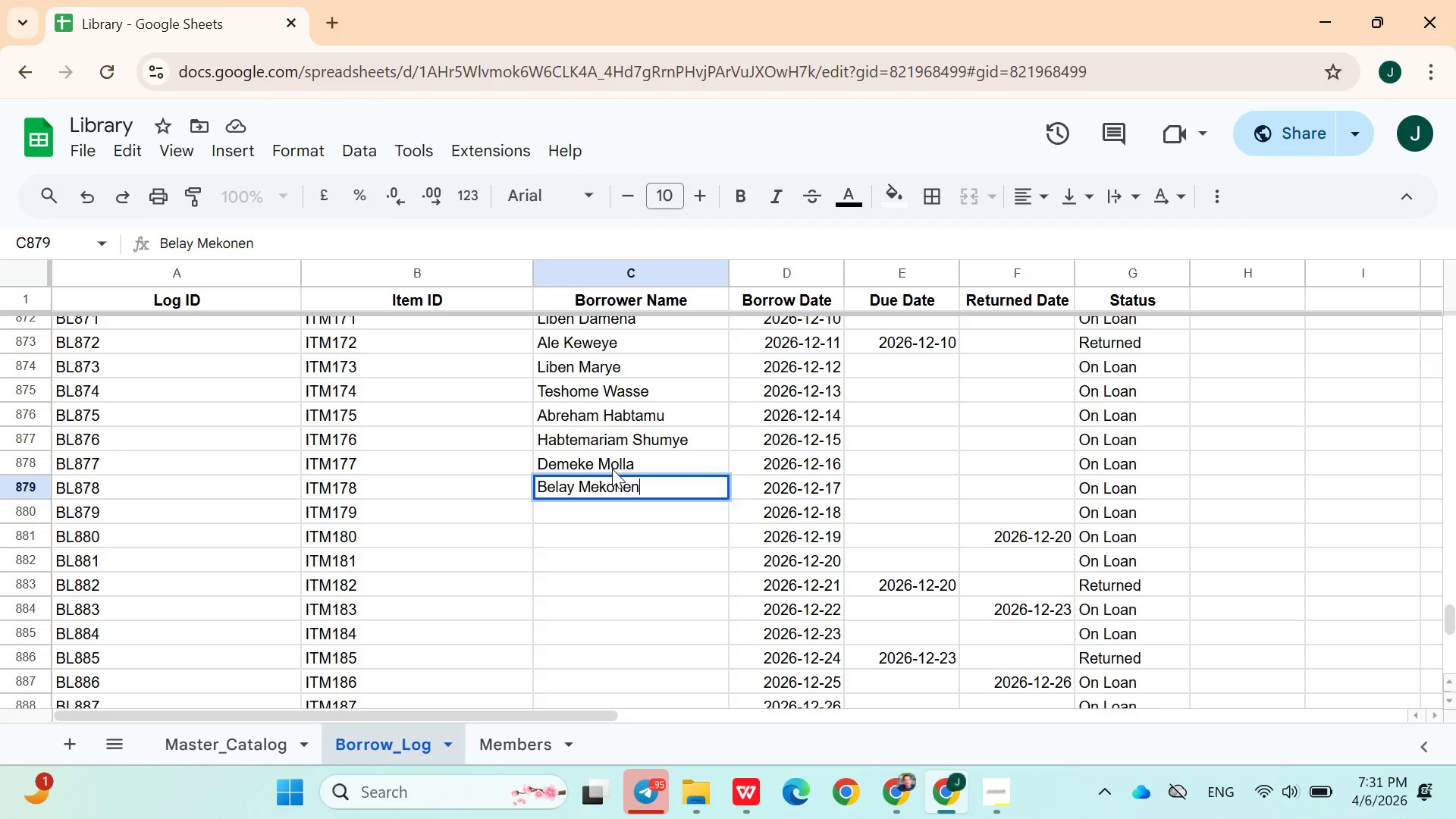 
key(Enter)
 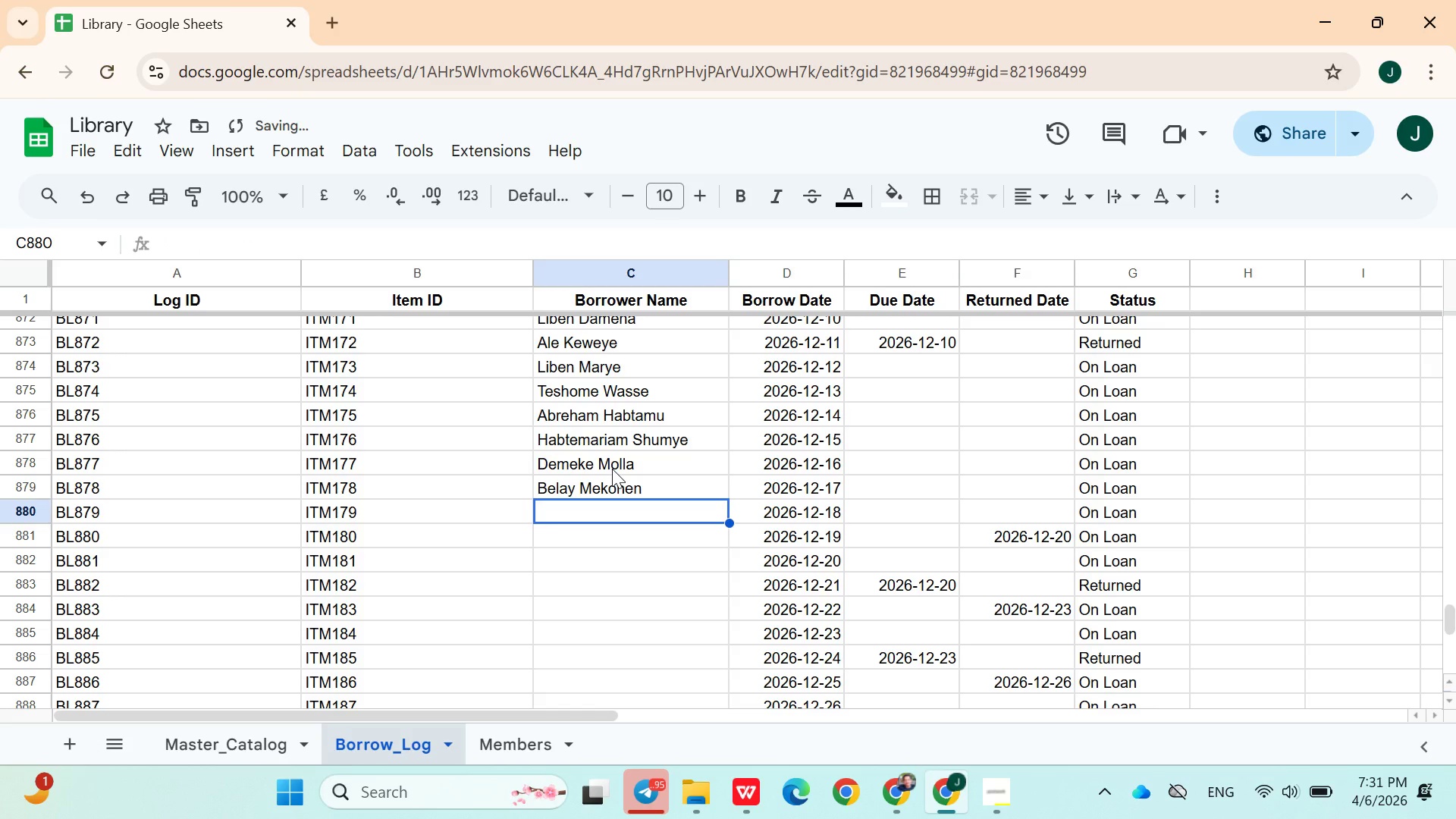 
type(Mengesha Alemu)
 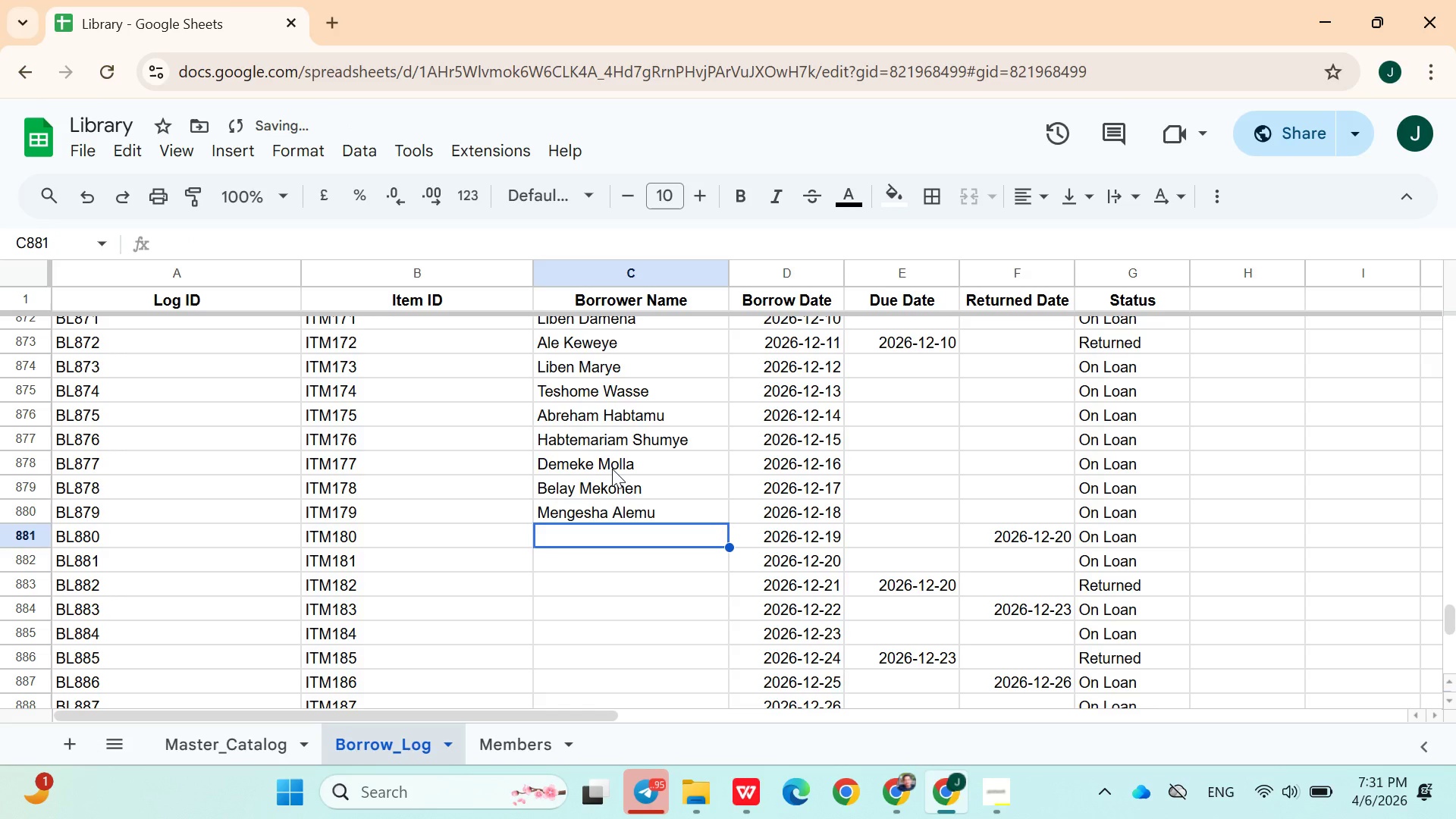 
 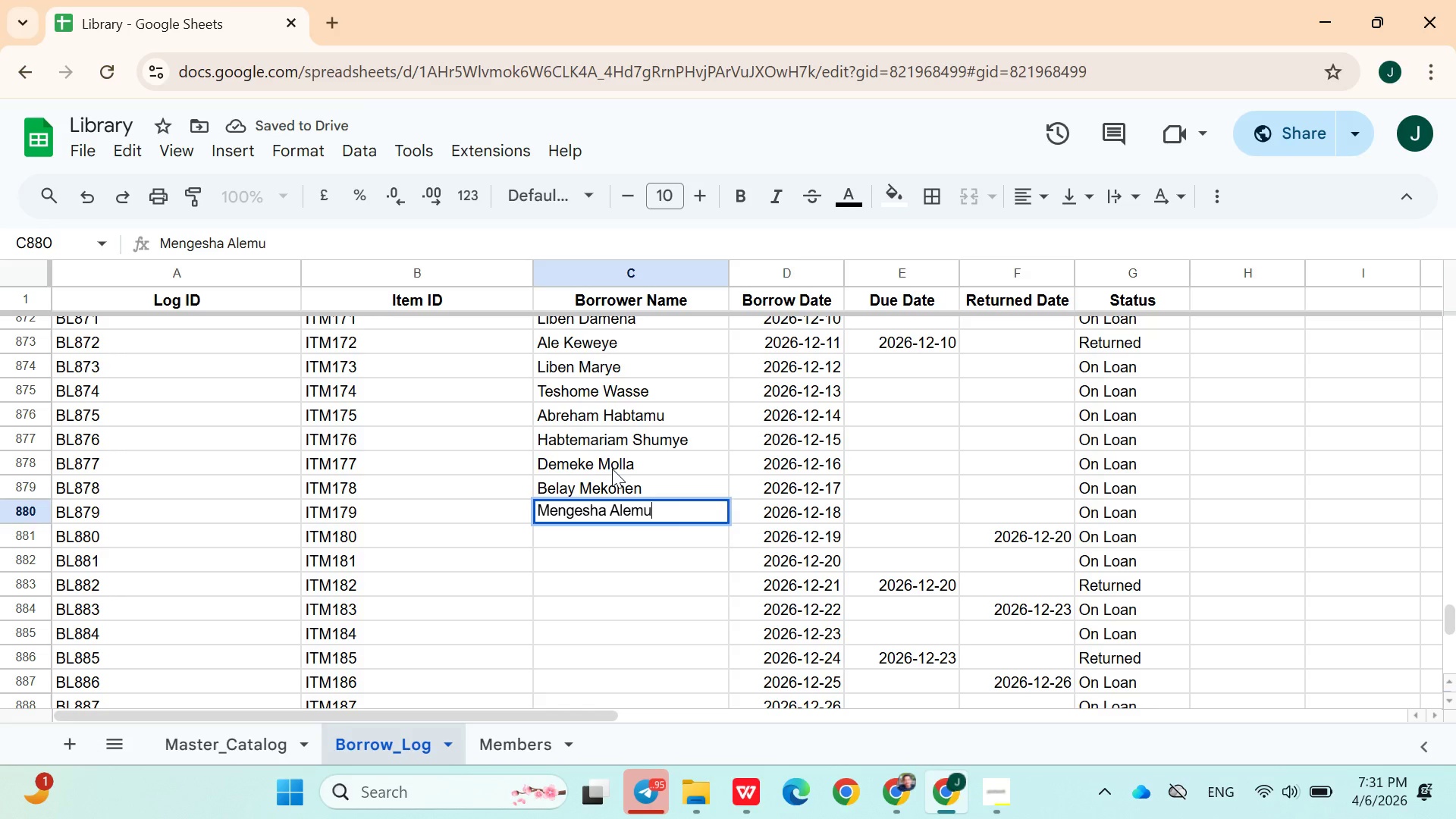 
key(Enter)
 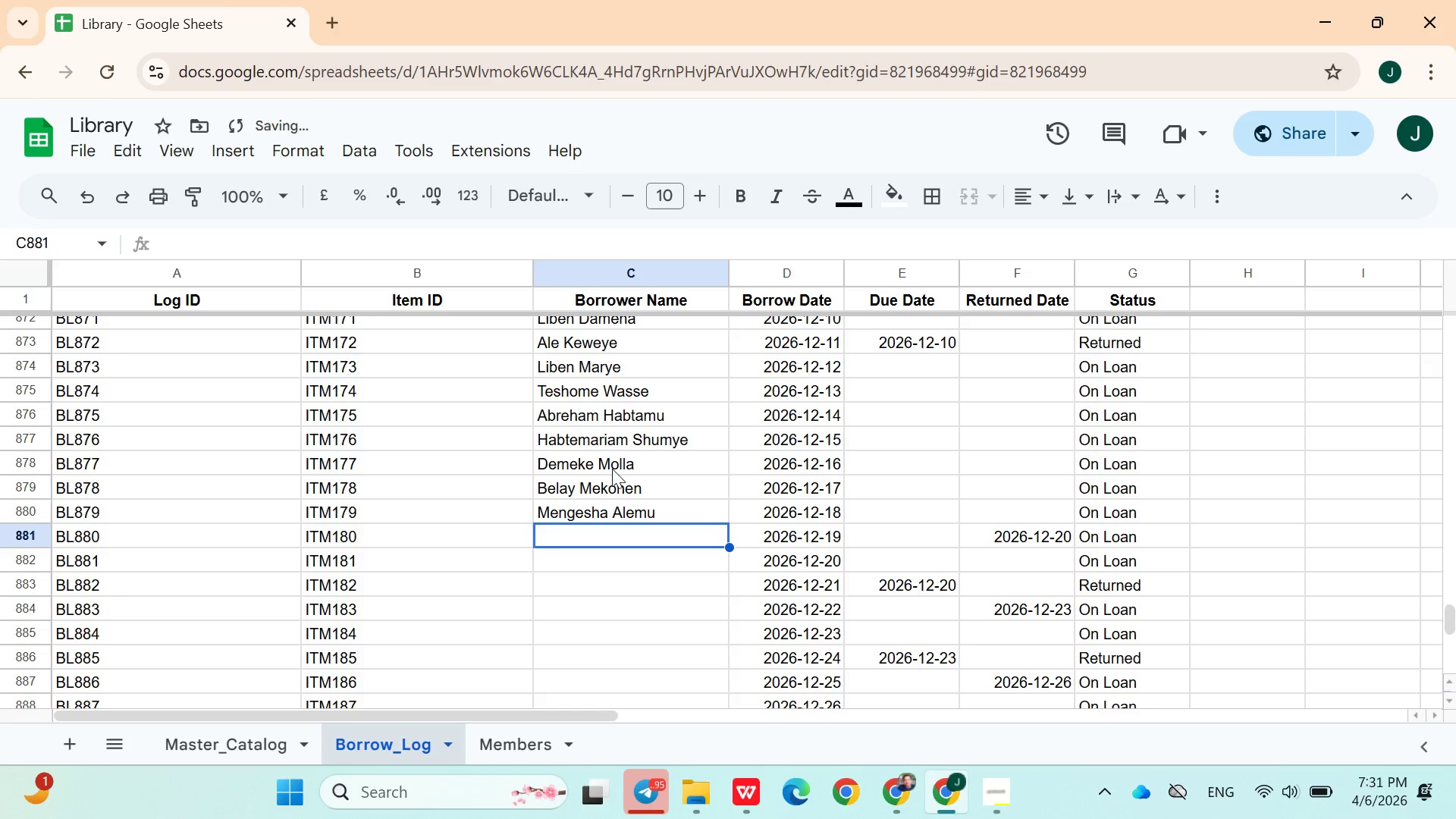 
type(Alemu welde)
 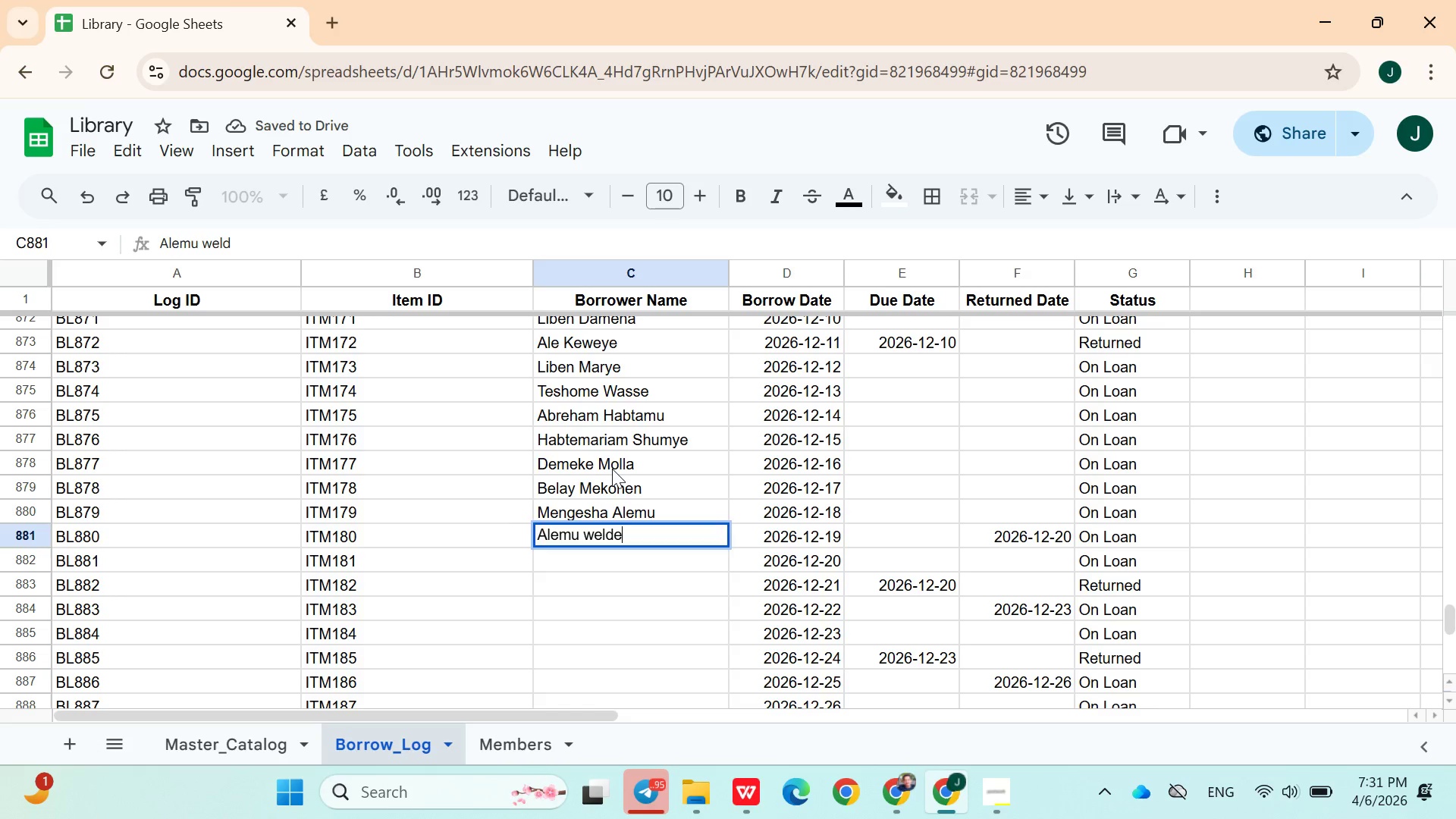 
key(Enter)
 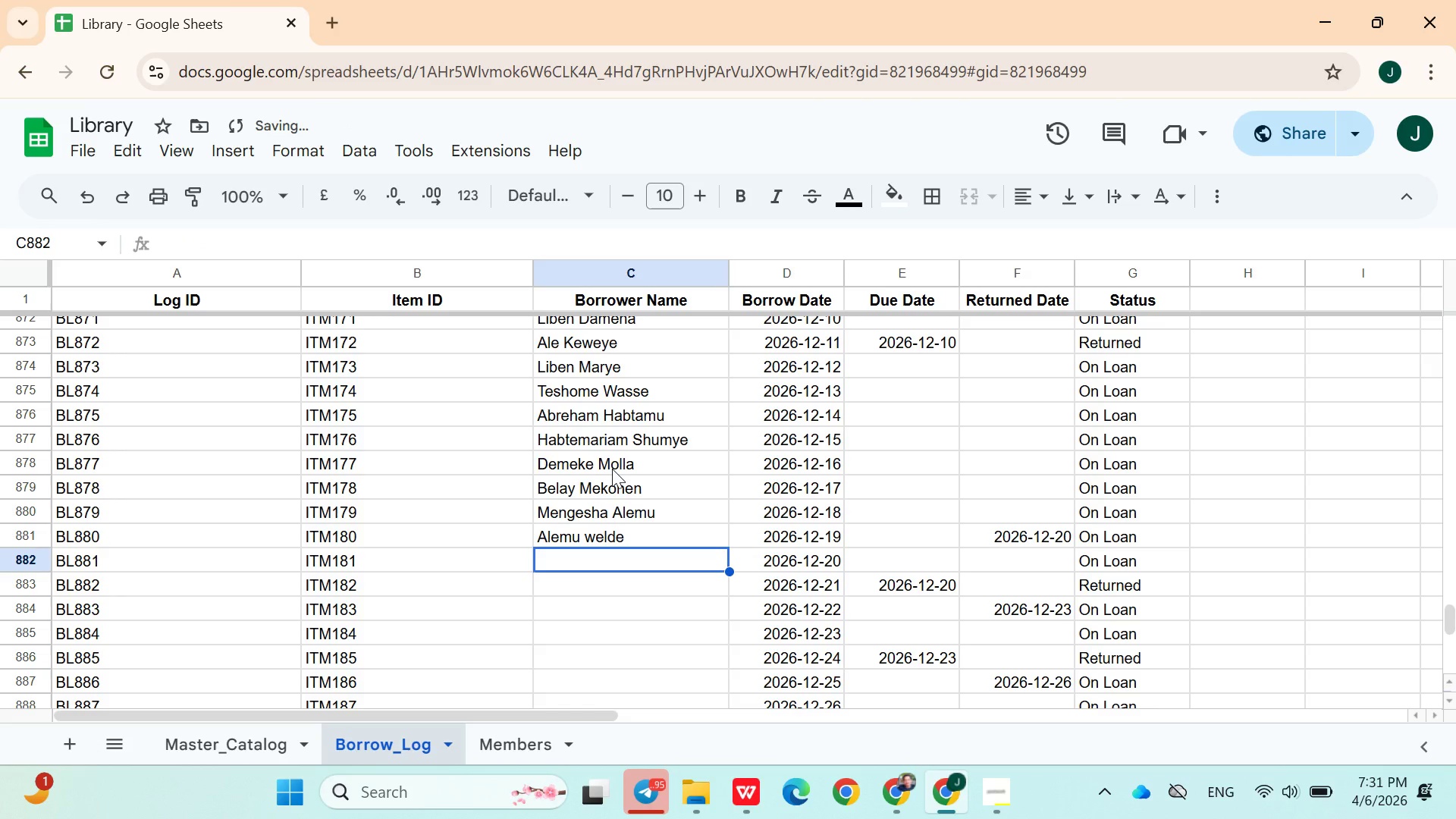 
hold_key(key=ShiftLeft, duration=0.66)
 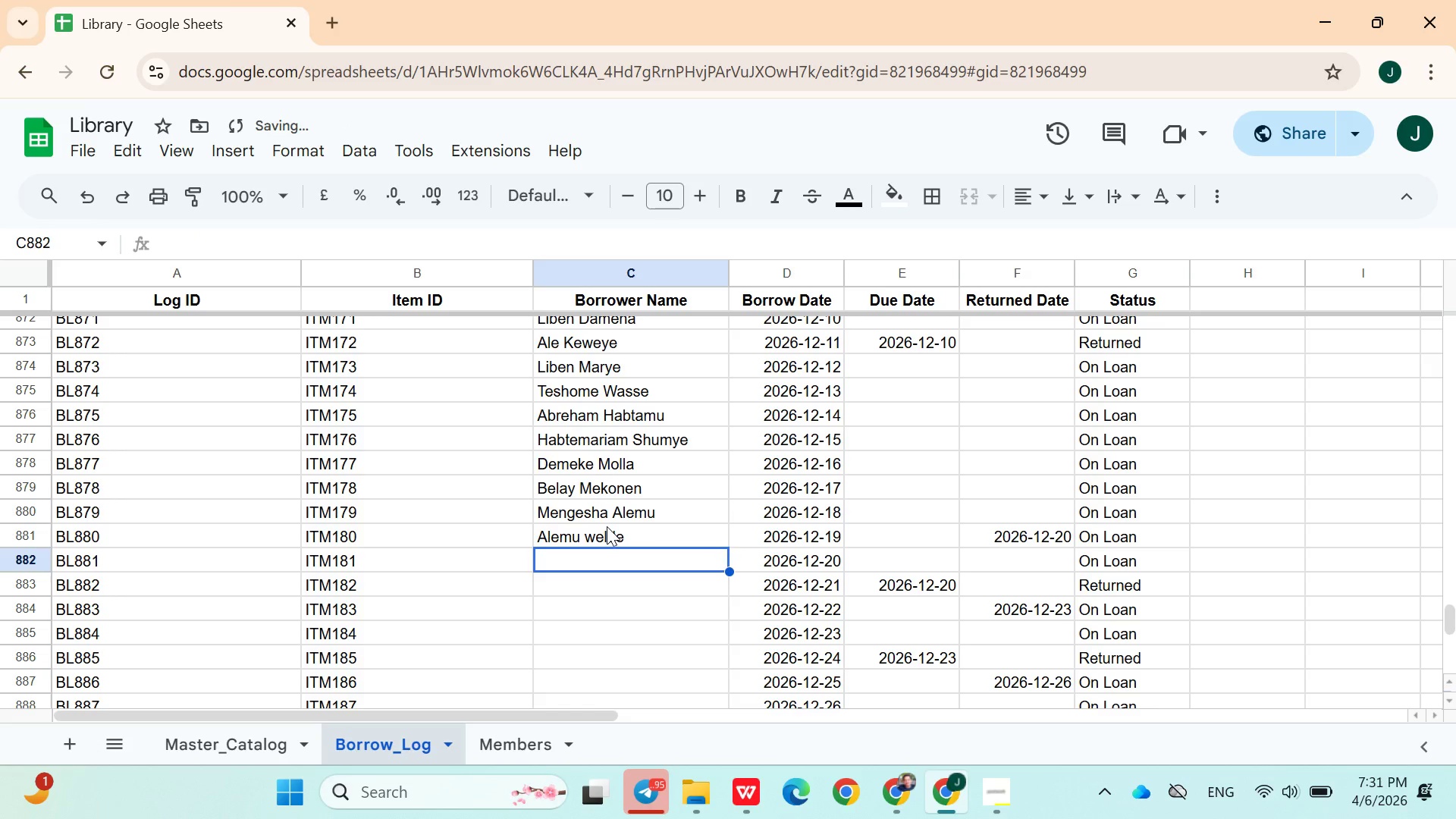 
double_click([607, 526])
 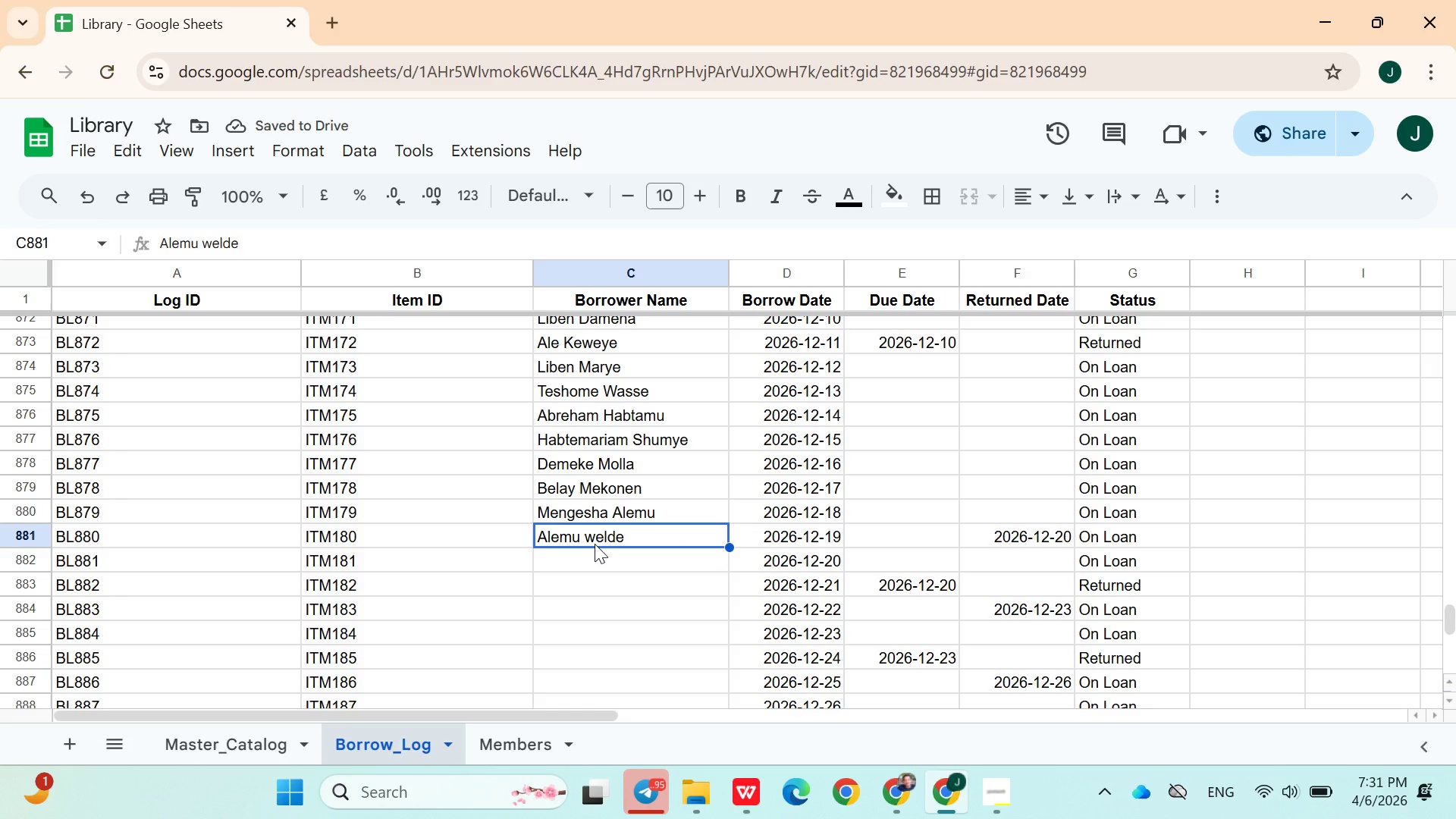 
double_click([595, 544])
 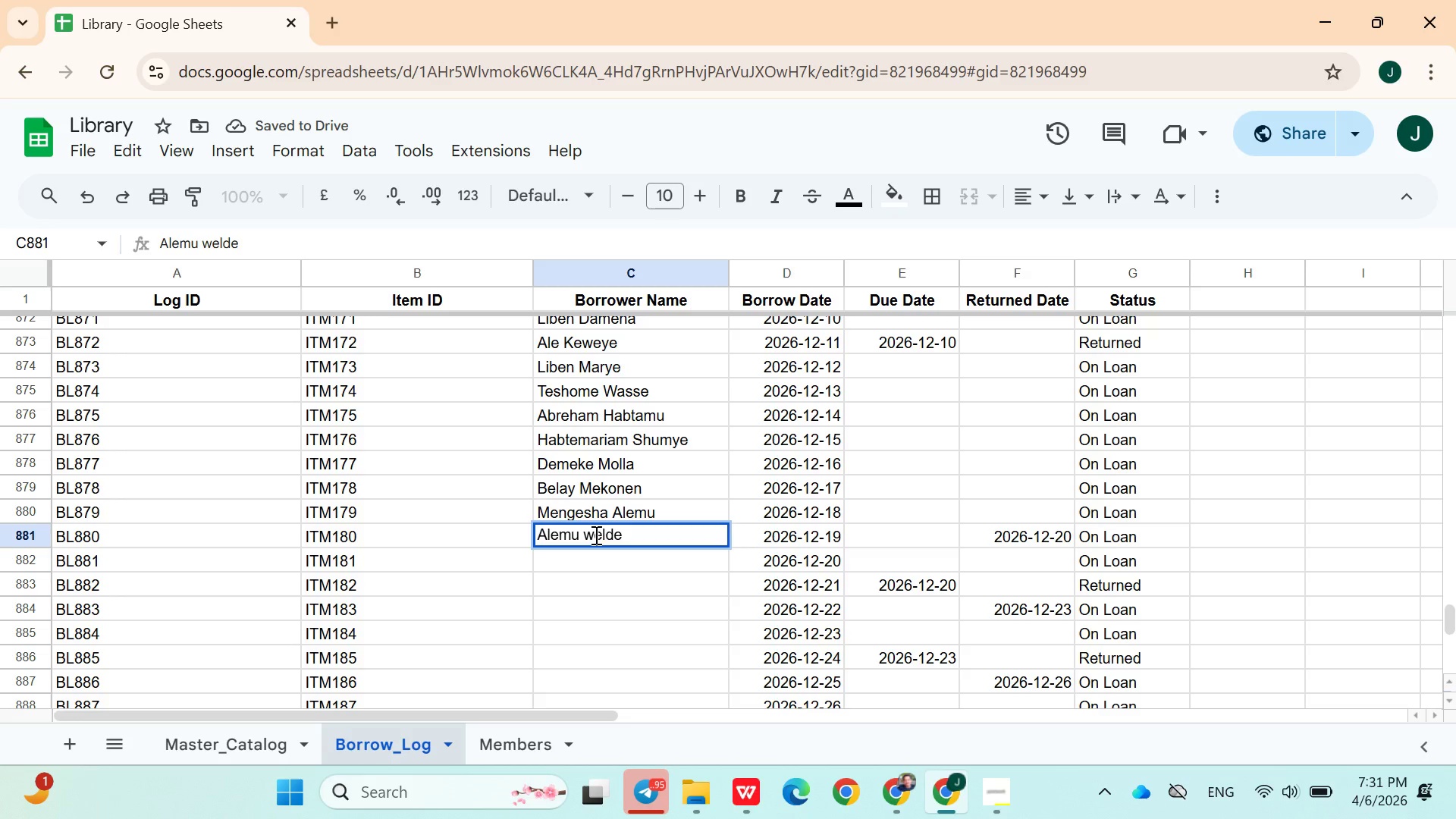 
left_click([595, 535])
 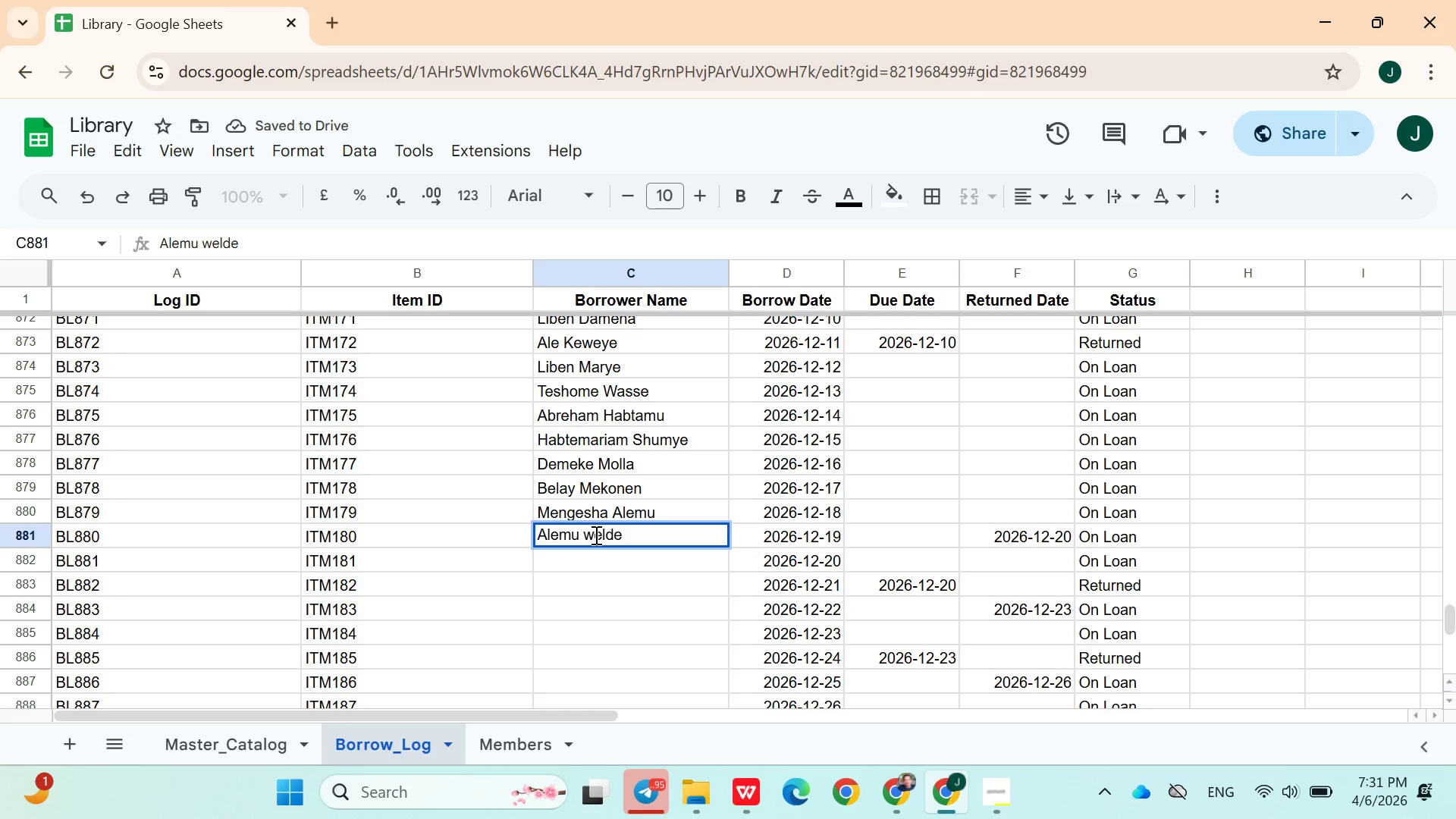 
key(Backspace)
 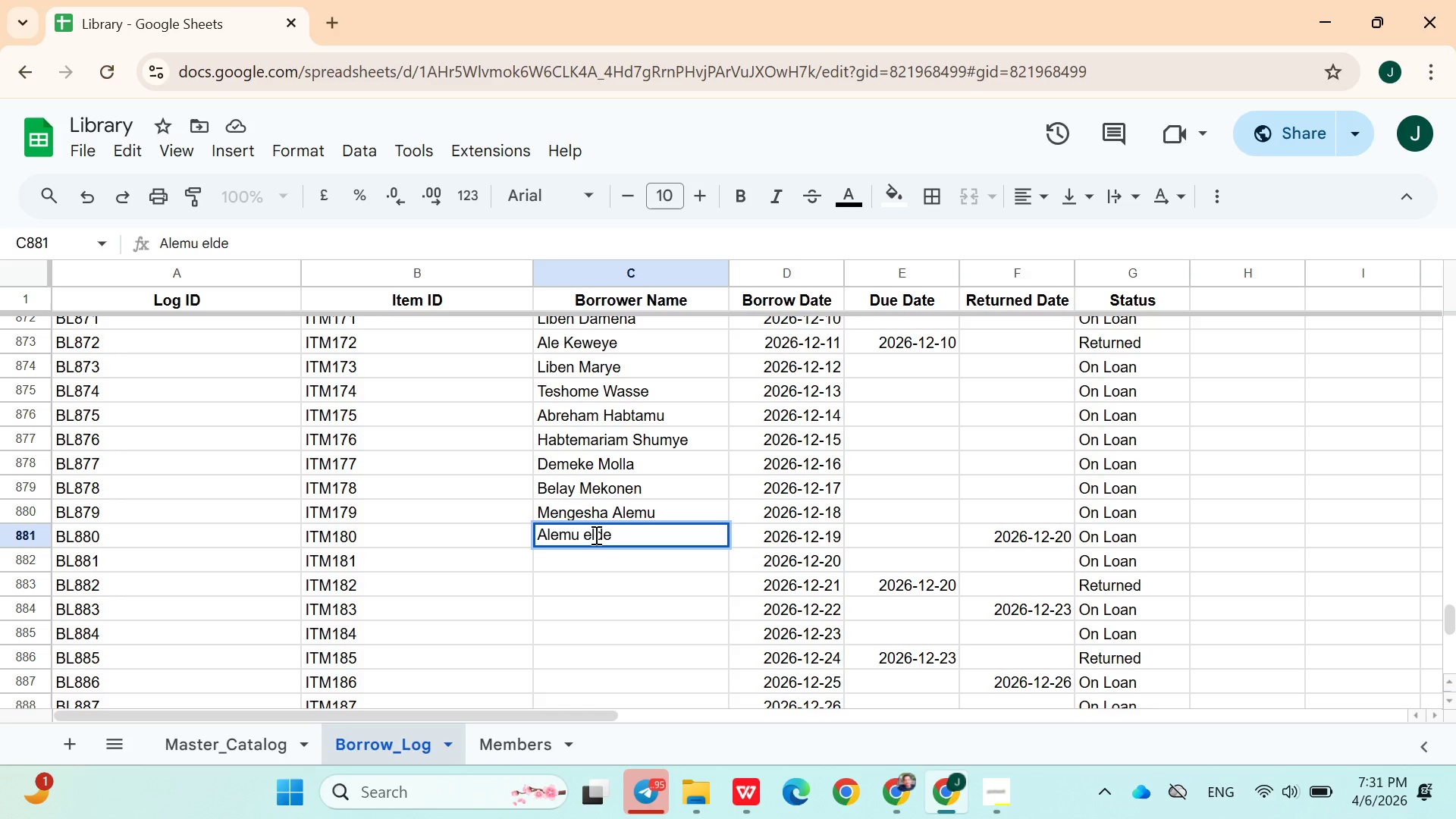 
key(Shift+W)
 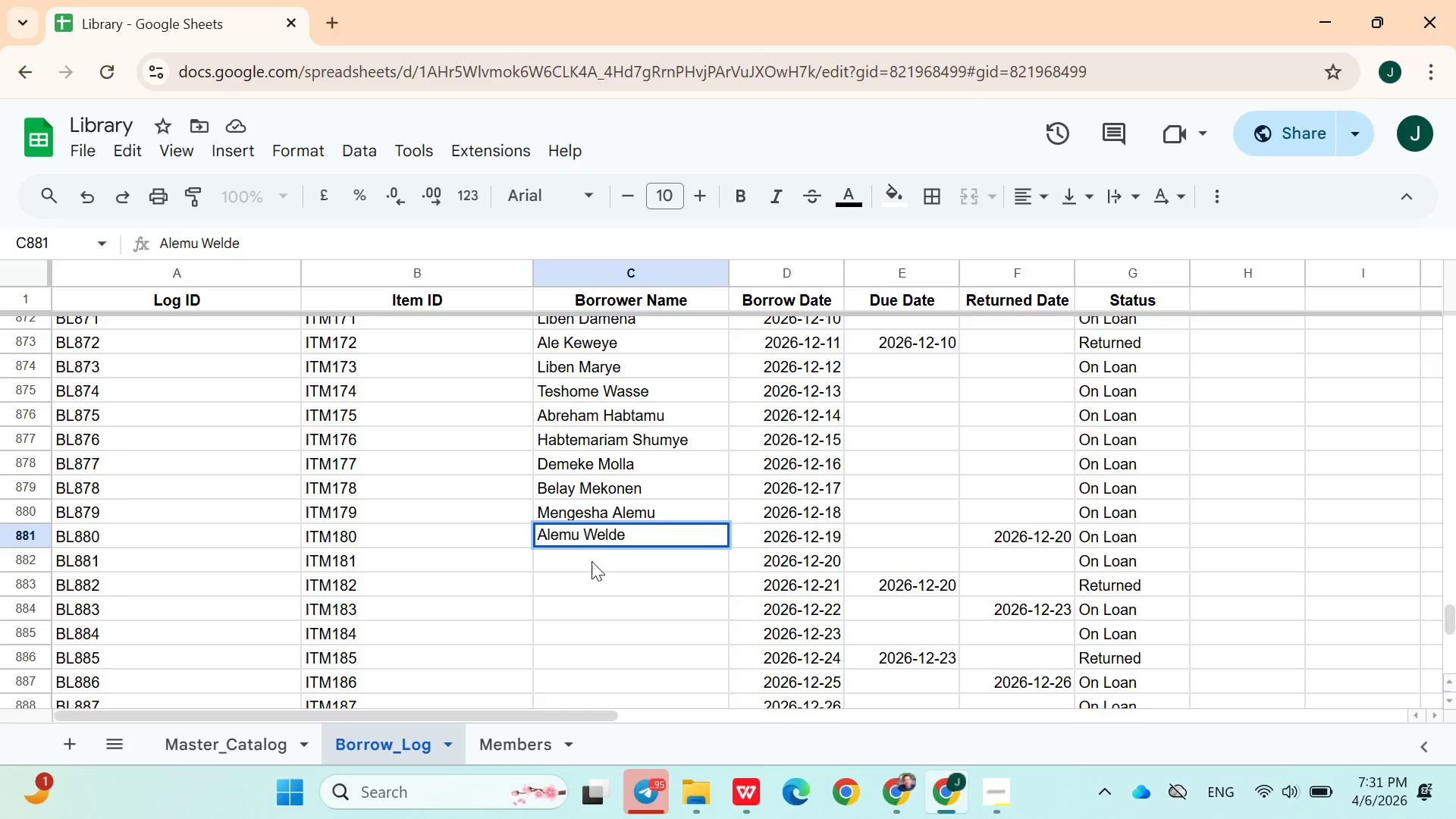 
left_click([592, 561])
 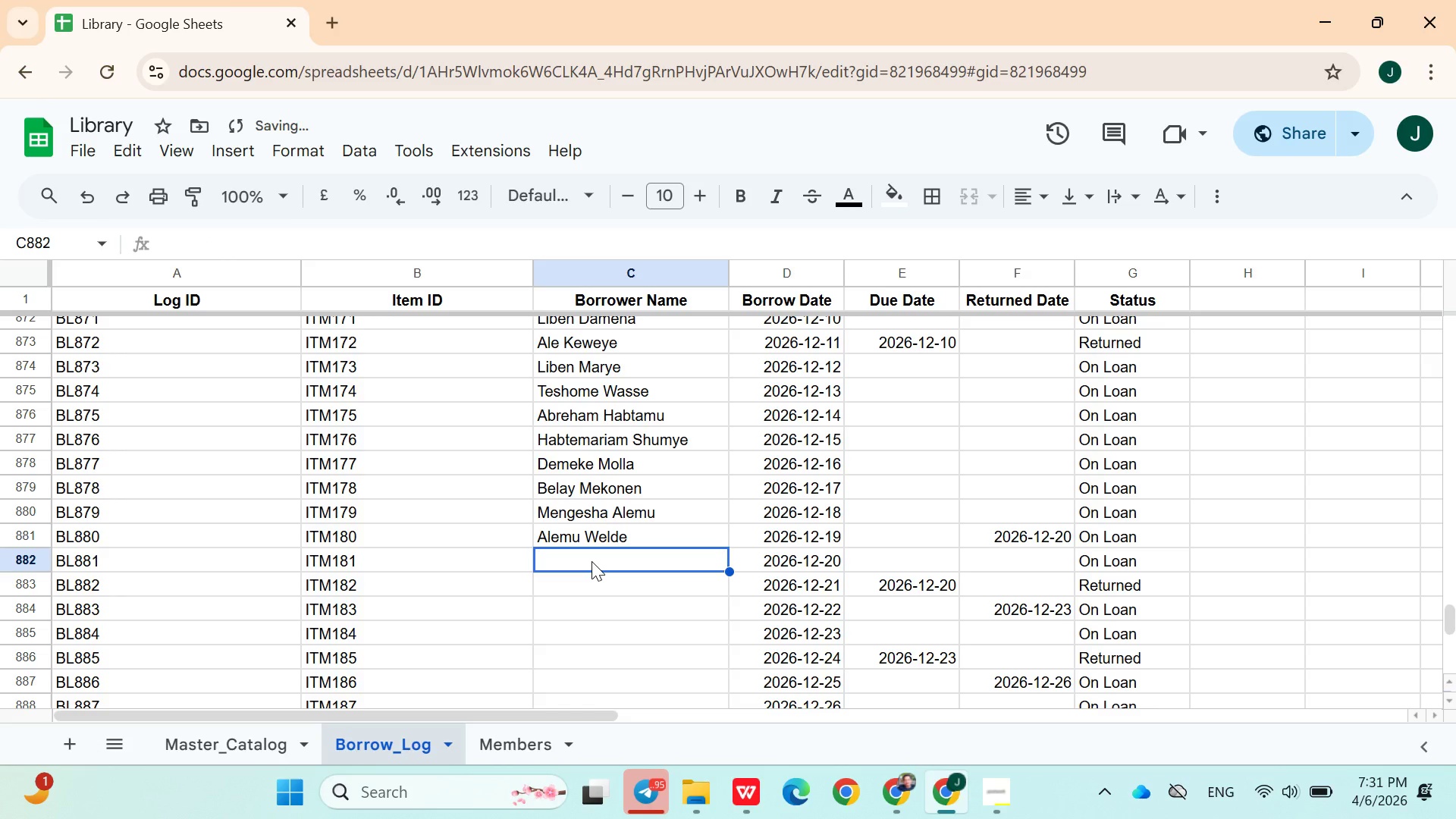 
type(Amanue; )
 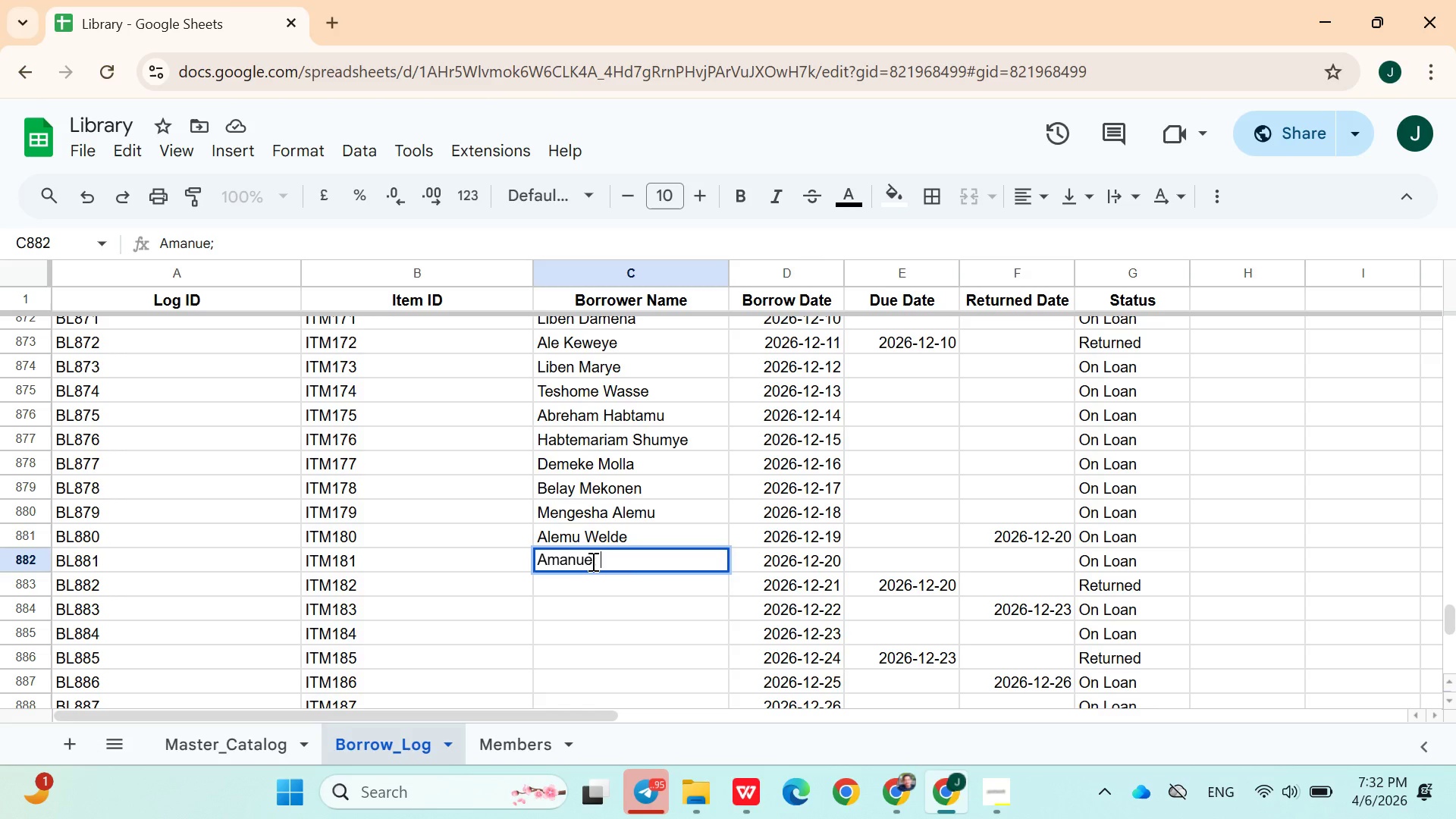 
wait(13.8)
 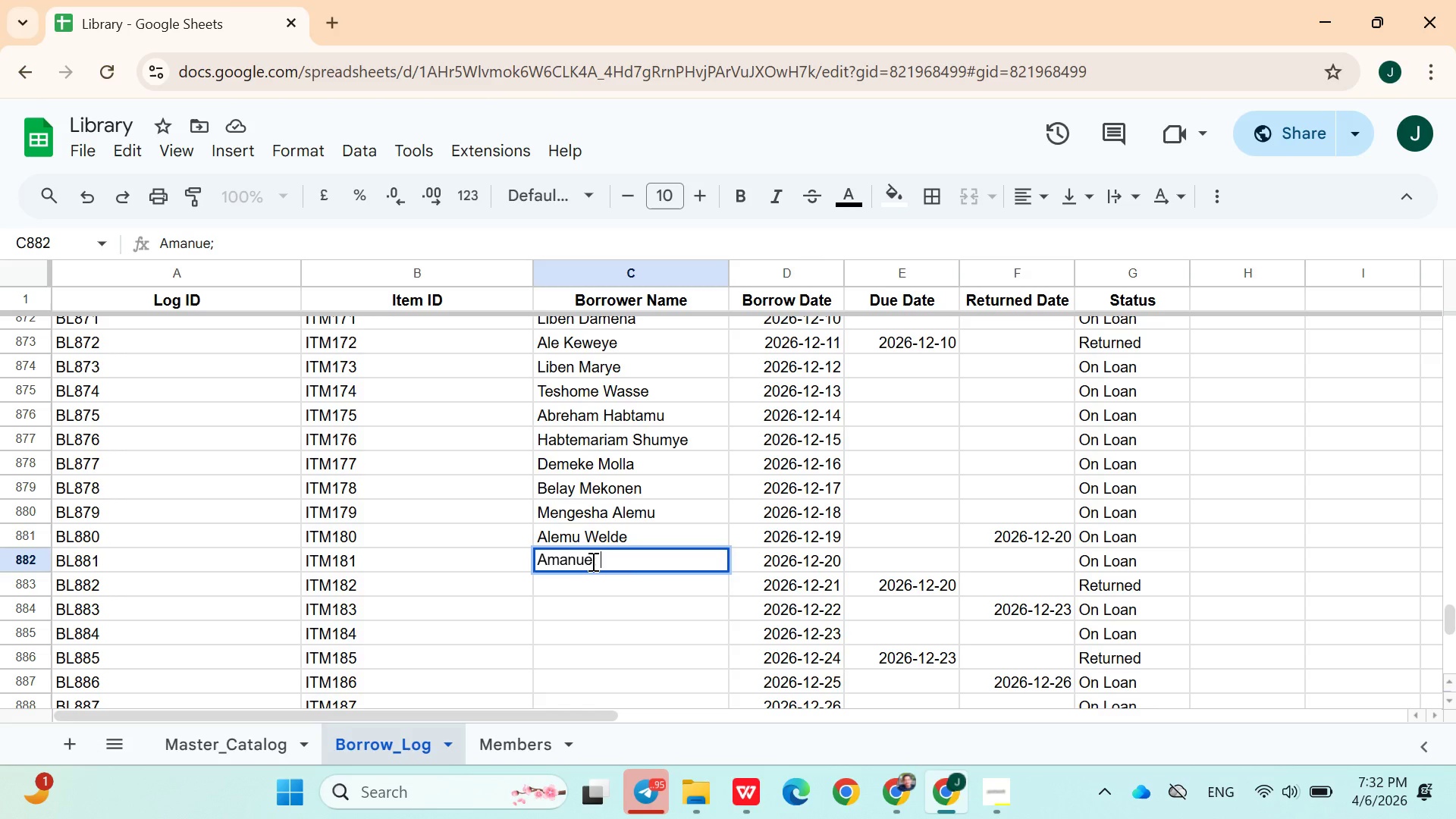 
key(Backspace)
key(Backspace)
type(l Adane)
 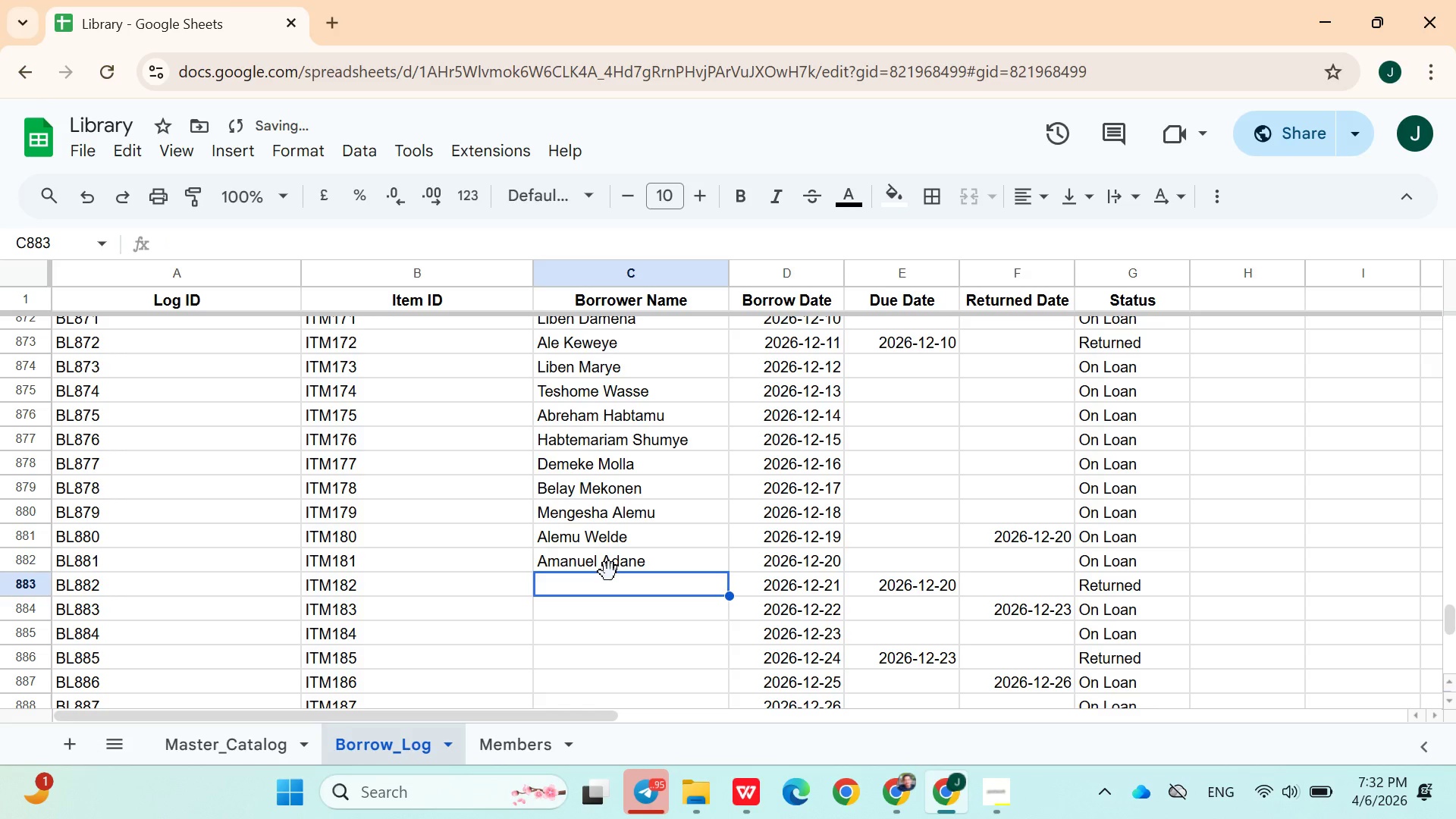 
 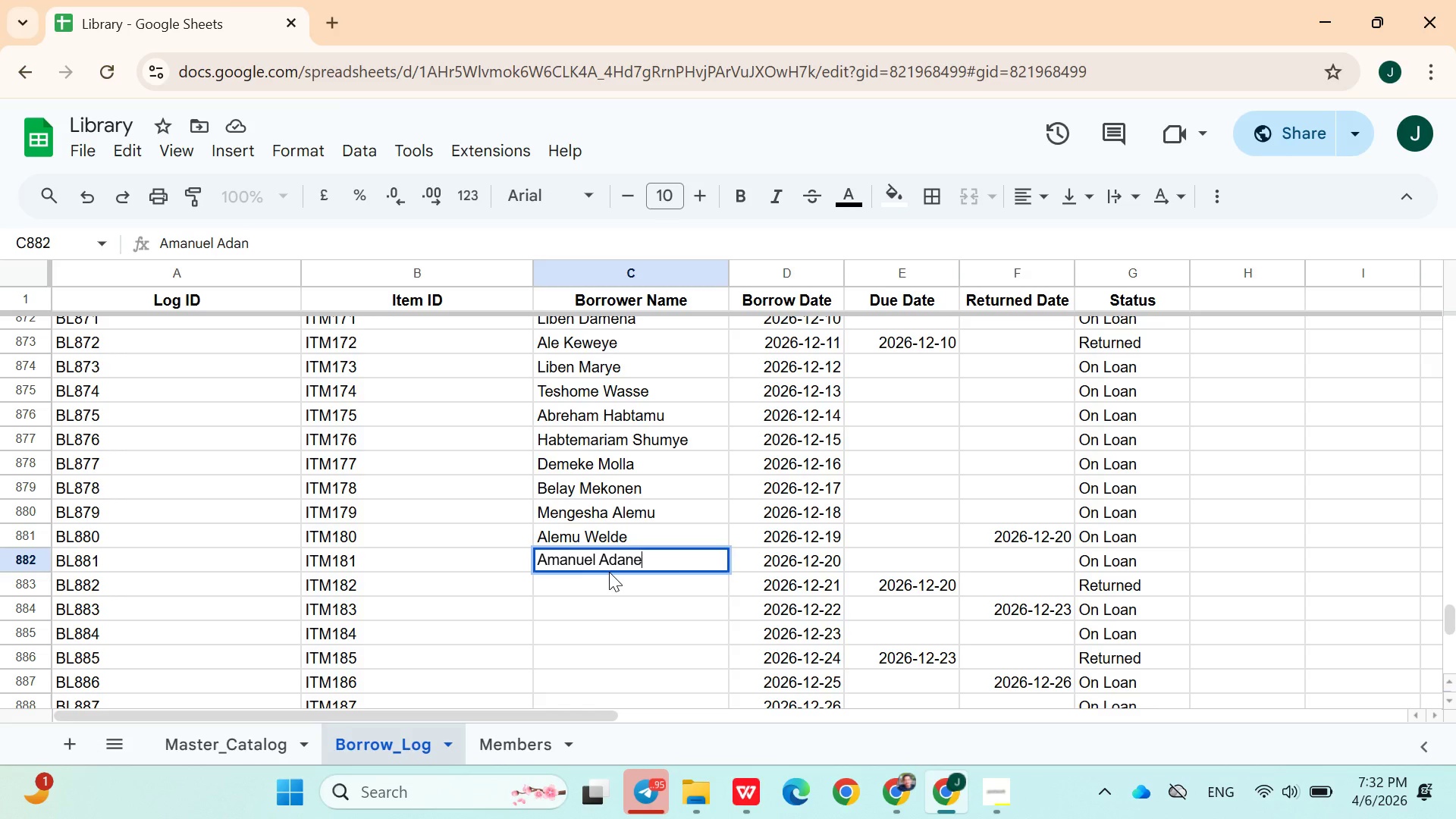 
key(Enter)
 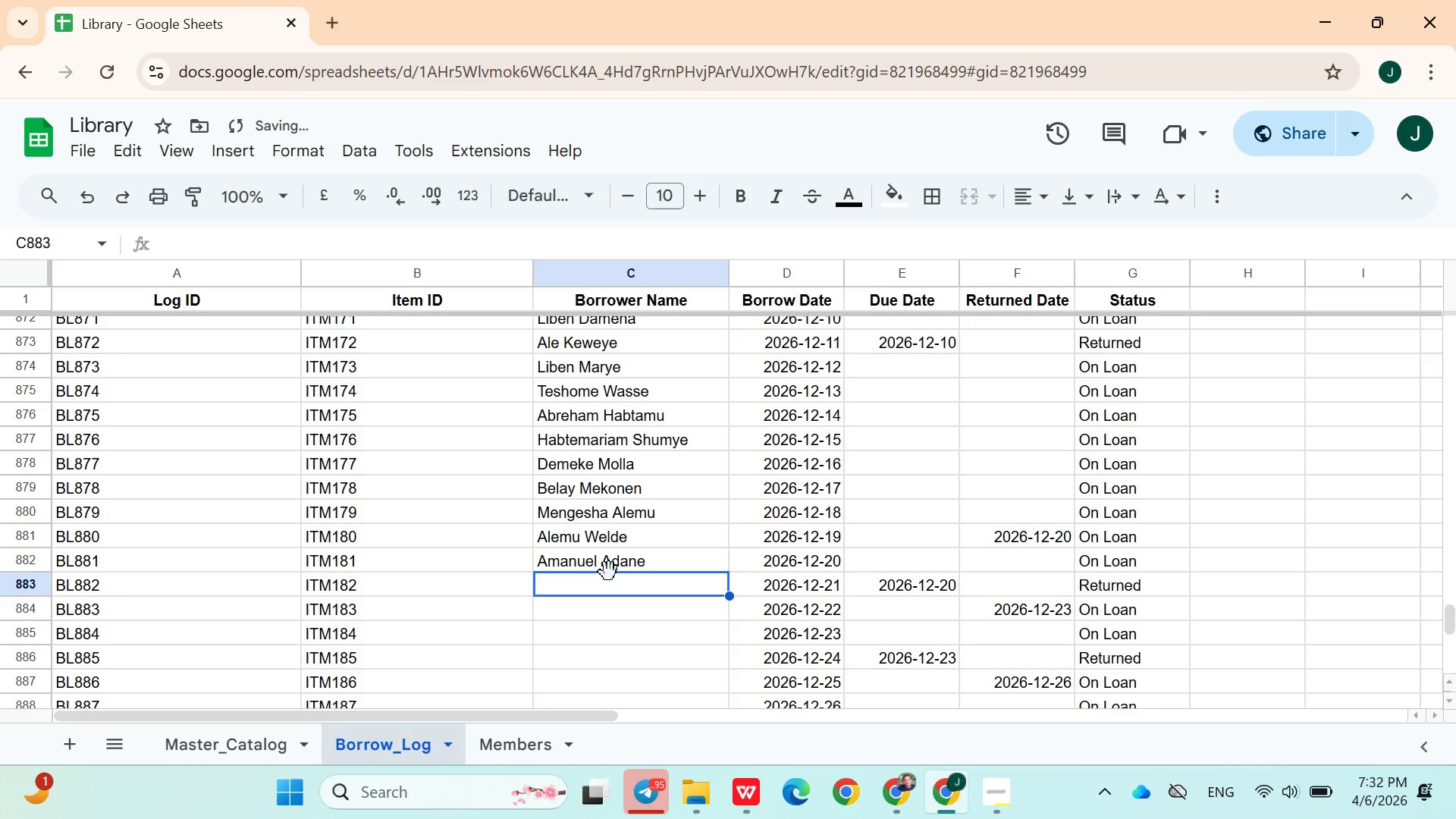 
type(Aweke Moll)
 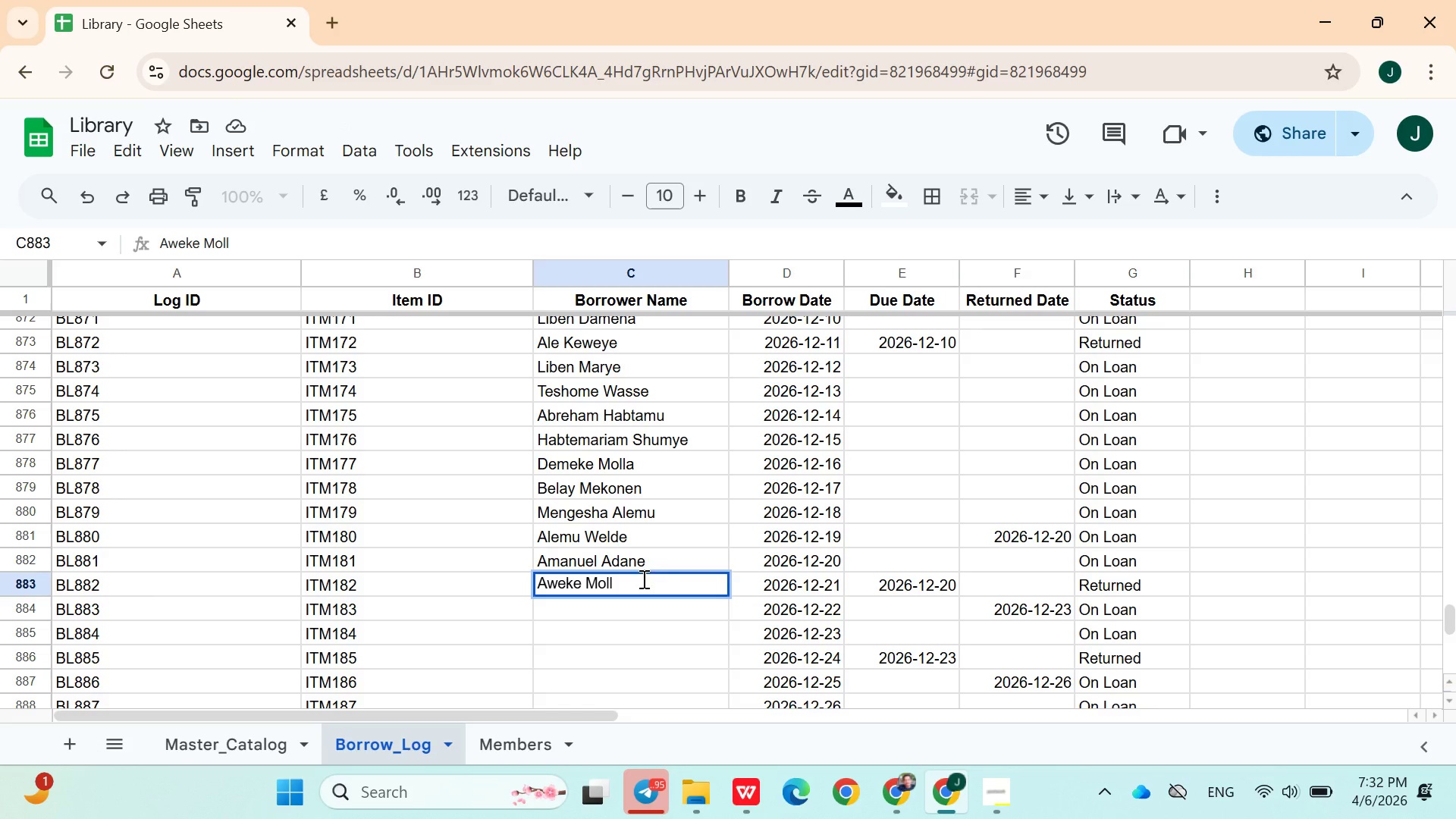 
key(A)
 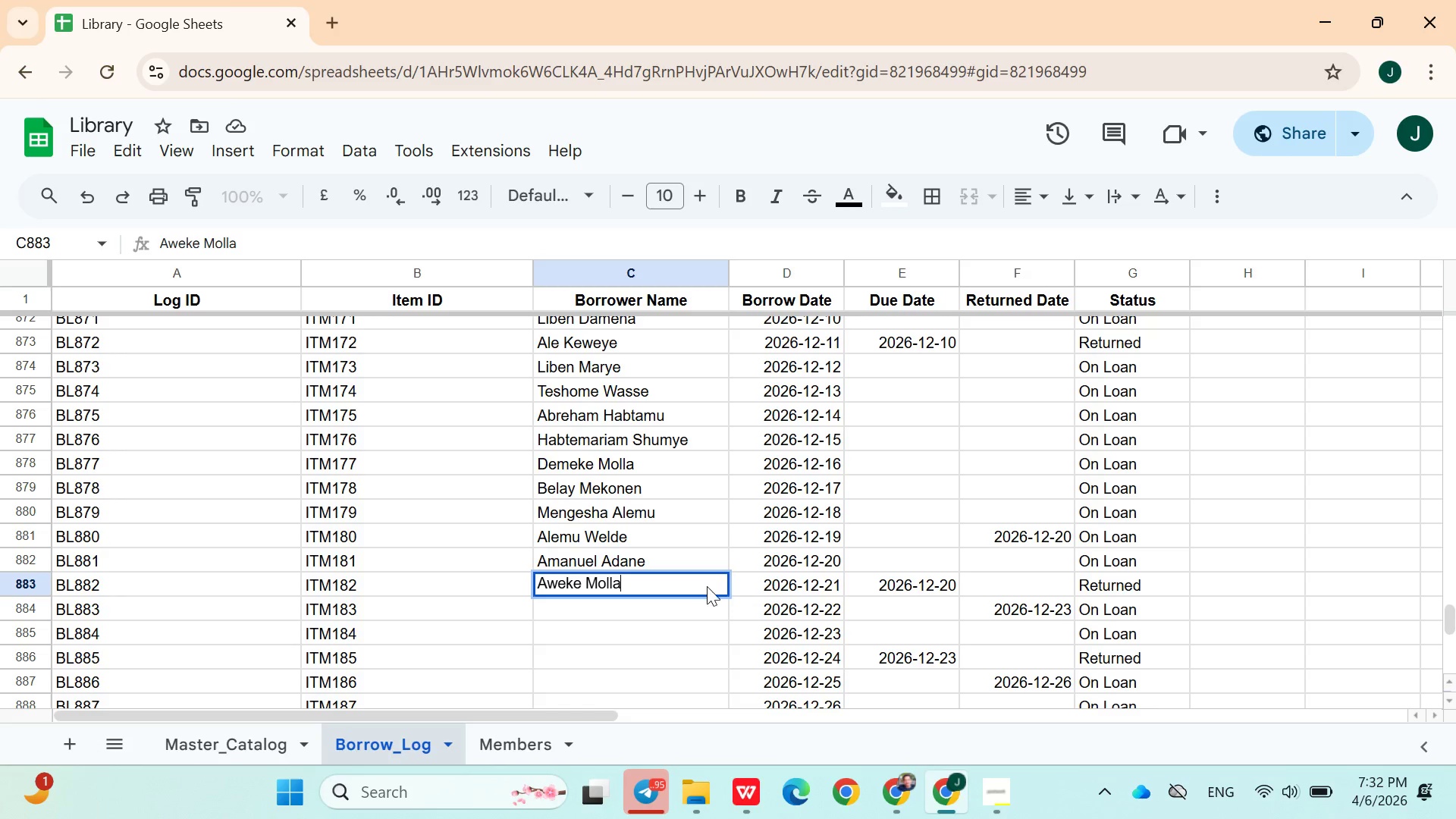 
key(Enter)
 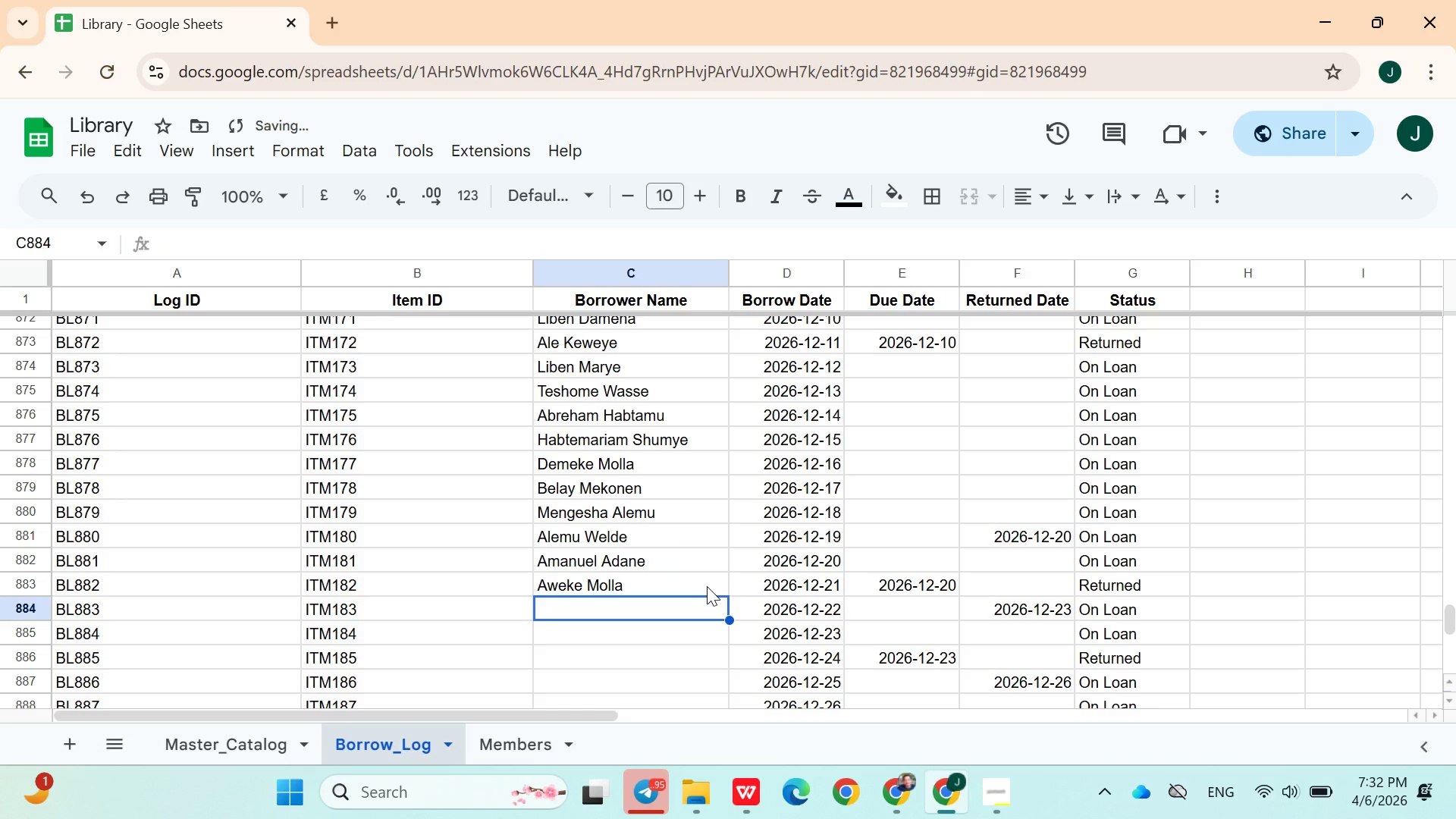 
hold_key(key=ShiftLeft, duration=0.31)
 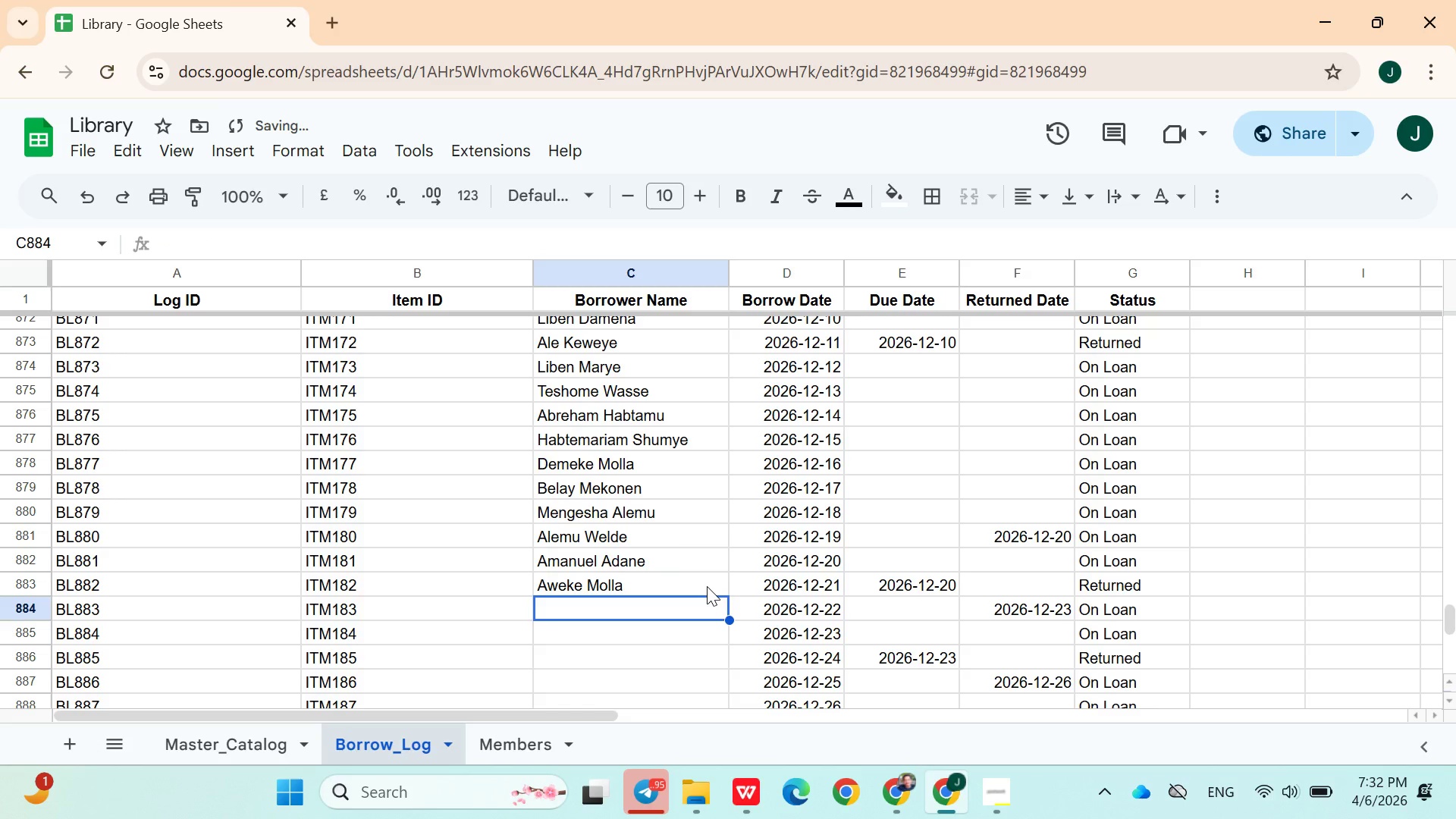 
type(Kedir ali)
 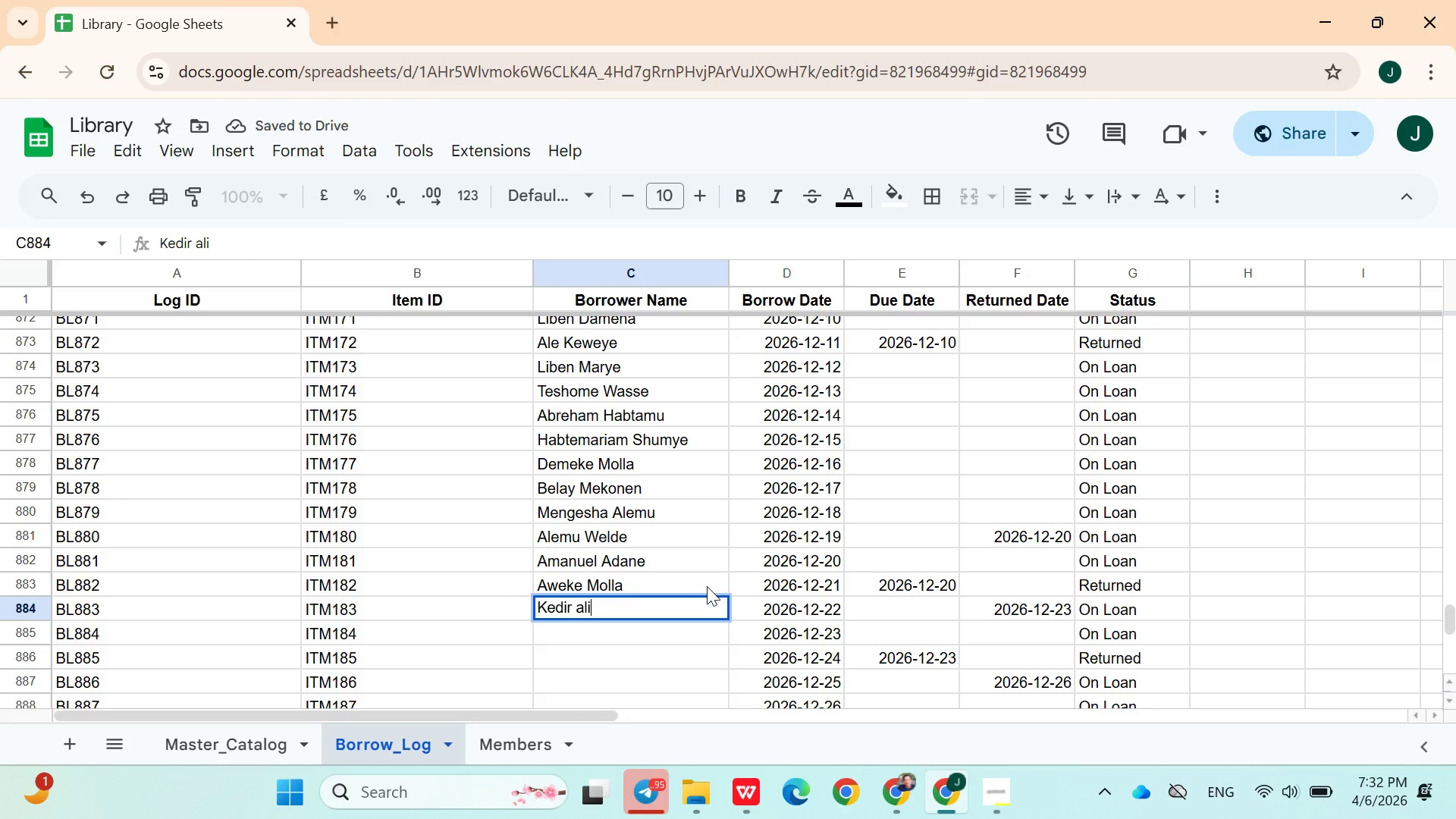 
key(Enter)
 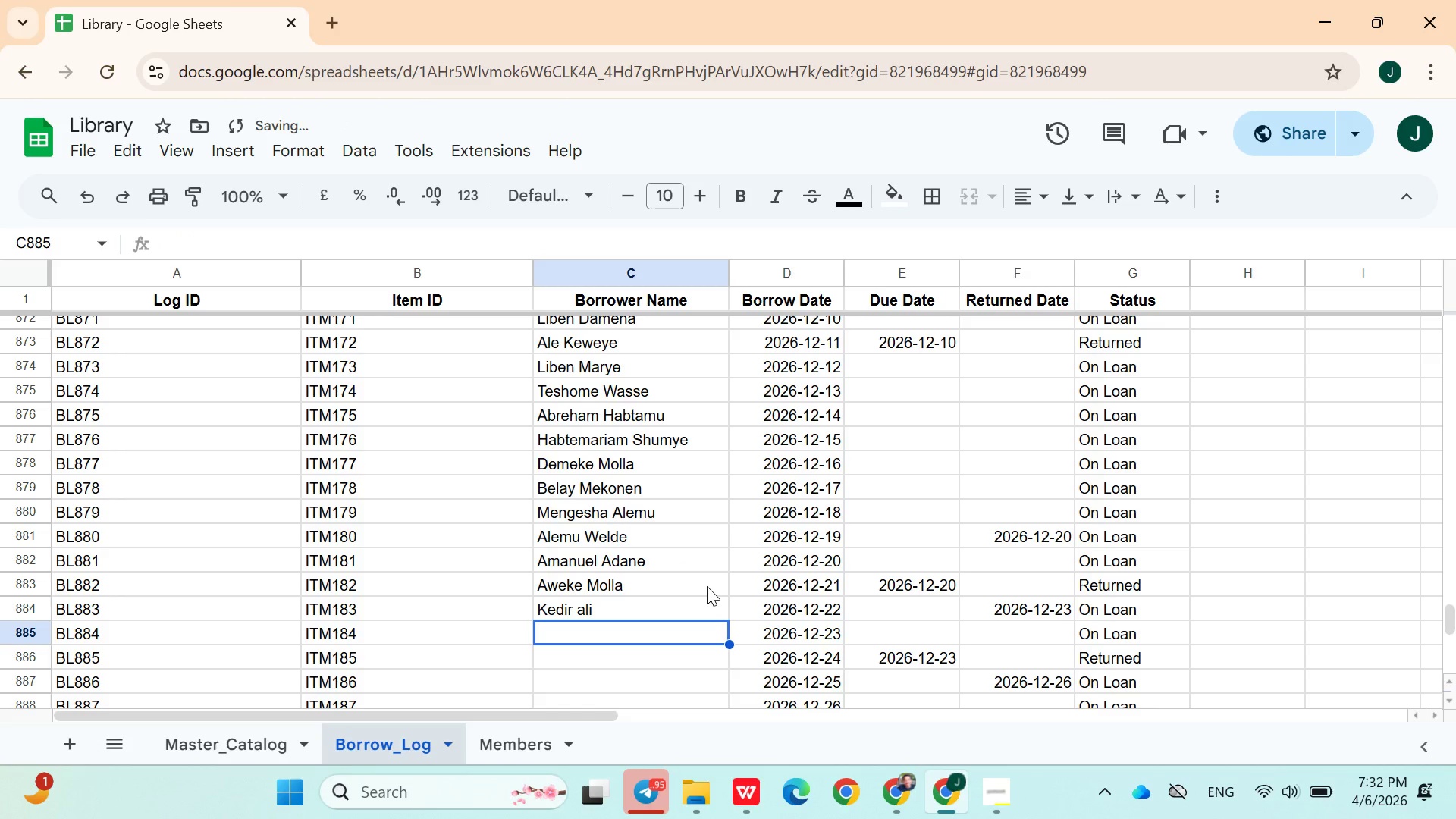 
type(Hikma Mohammed)
 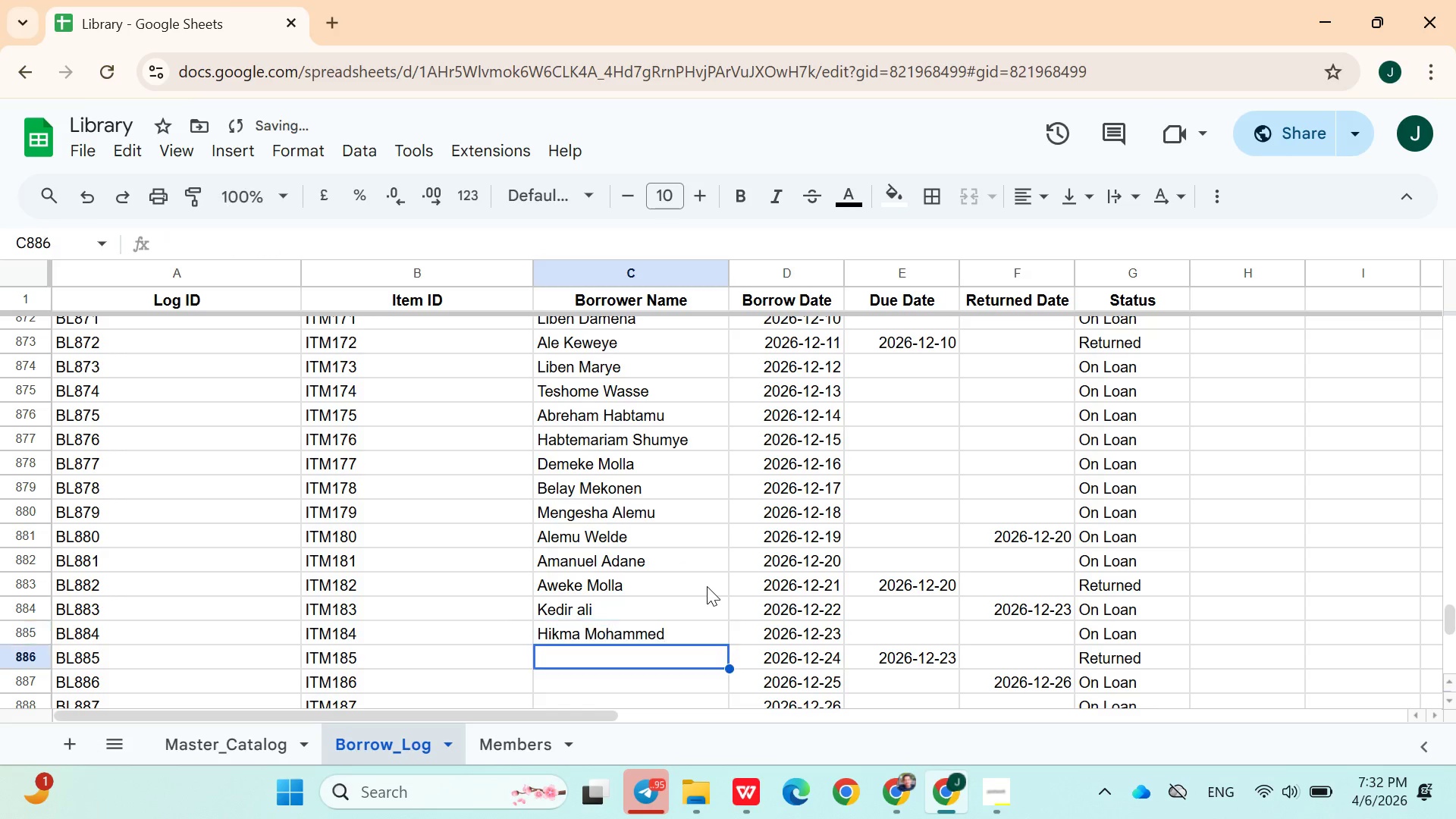 
key(Enter)
 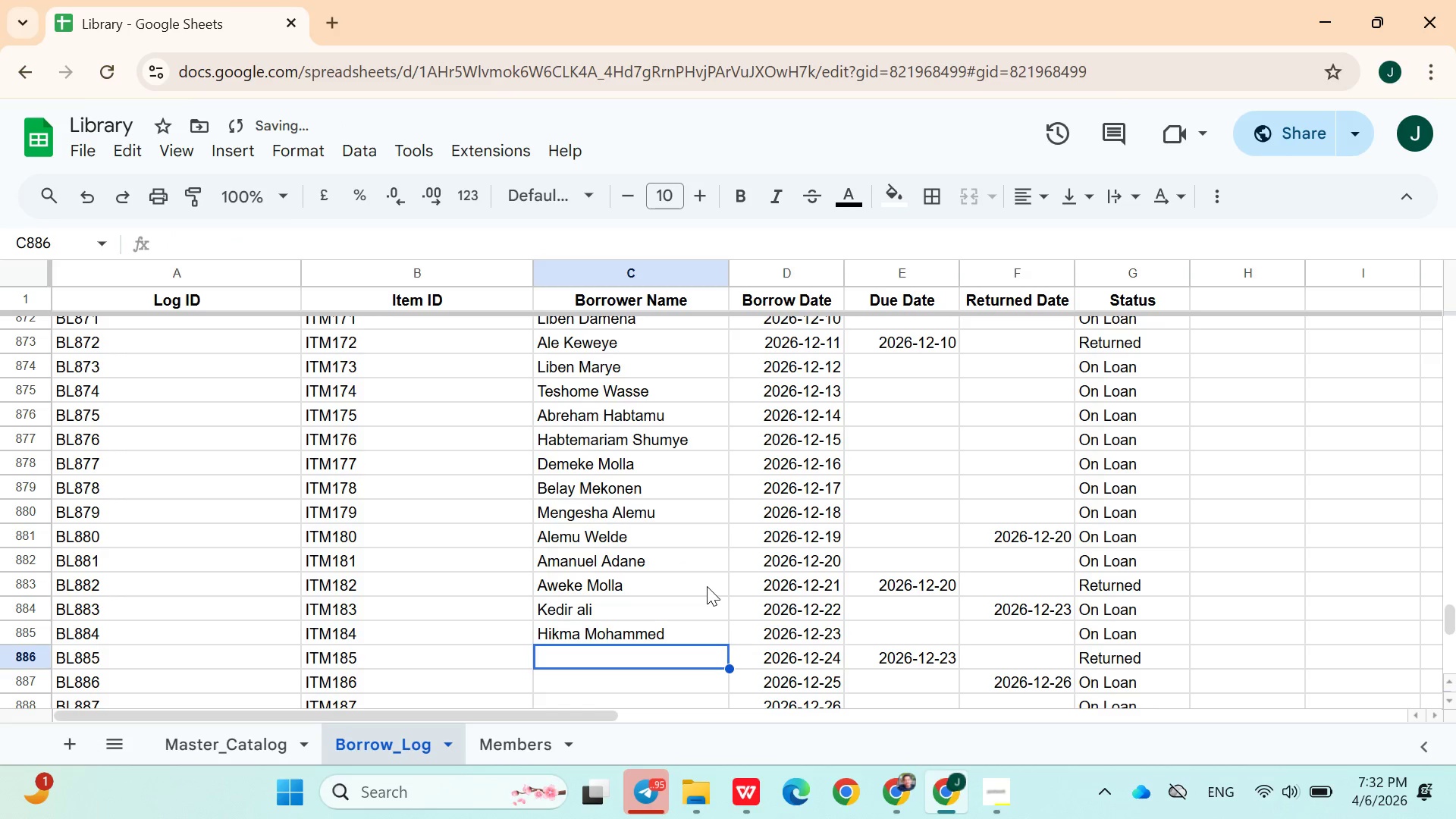 
type(hayat )
key(Backspace)
key(Backspace)
key(Backspace)
key(Backspace)
key(Backspace)
key(Backspace)
type(Hayat Seid)
 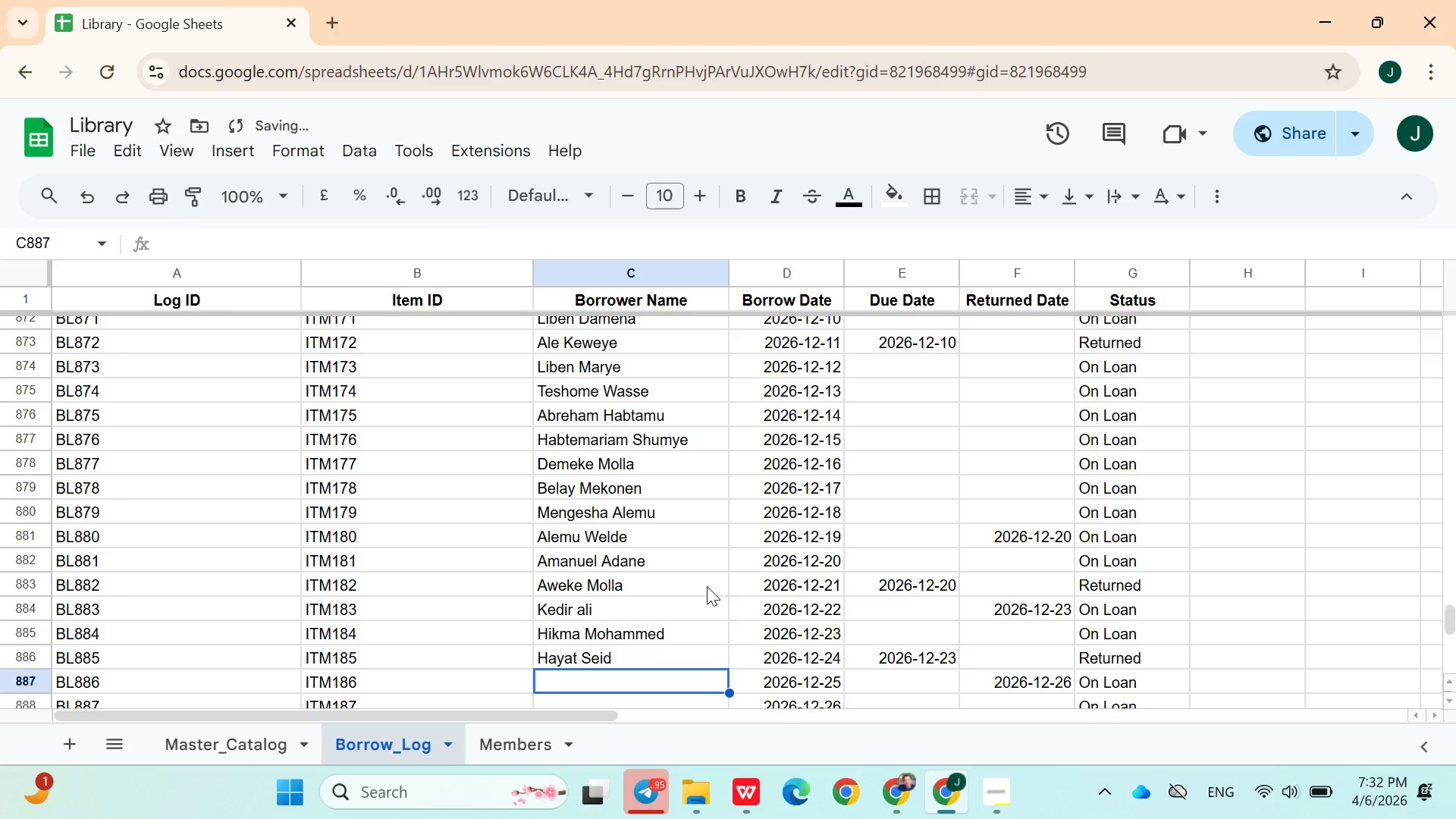 
 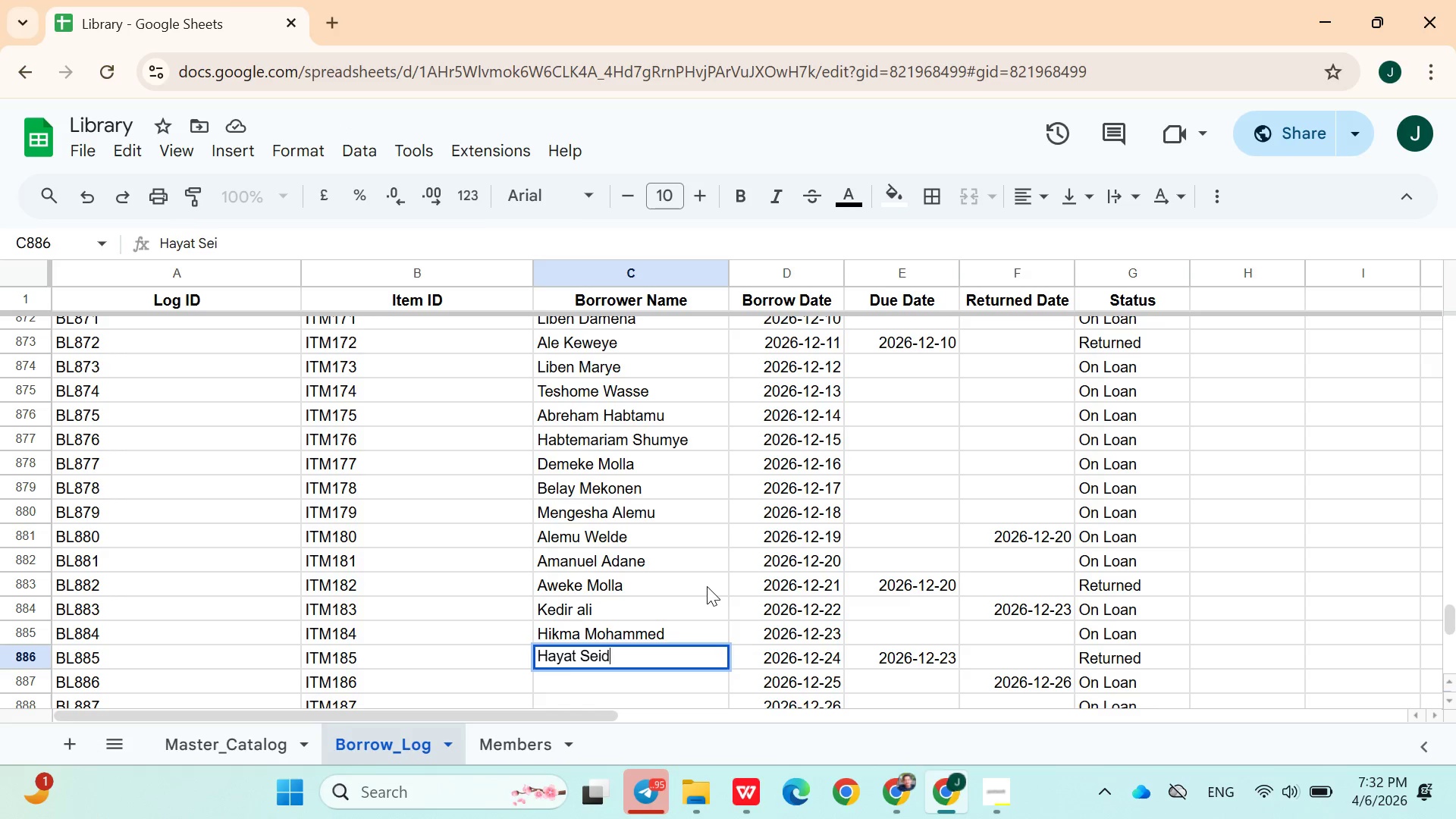 
key(Enter)
 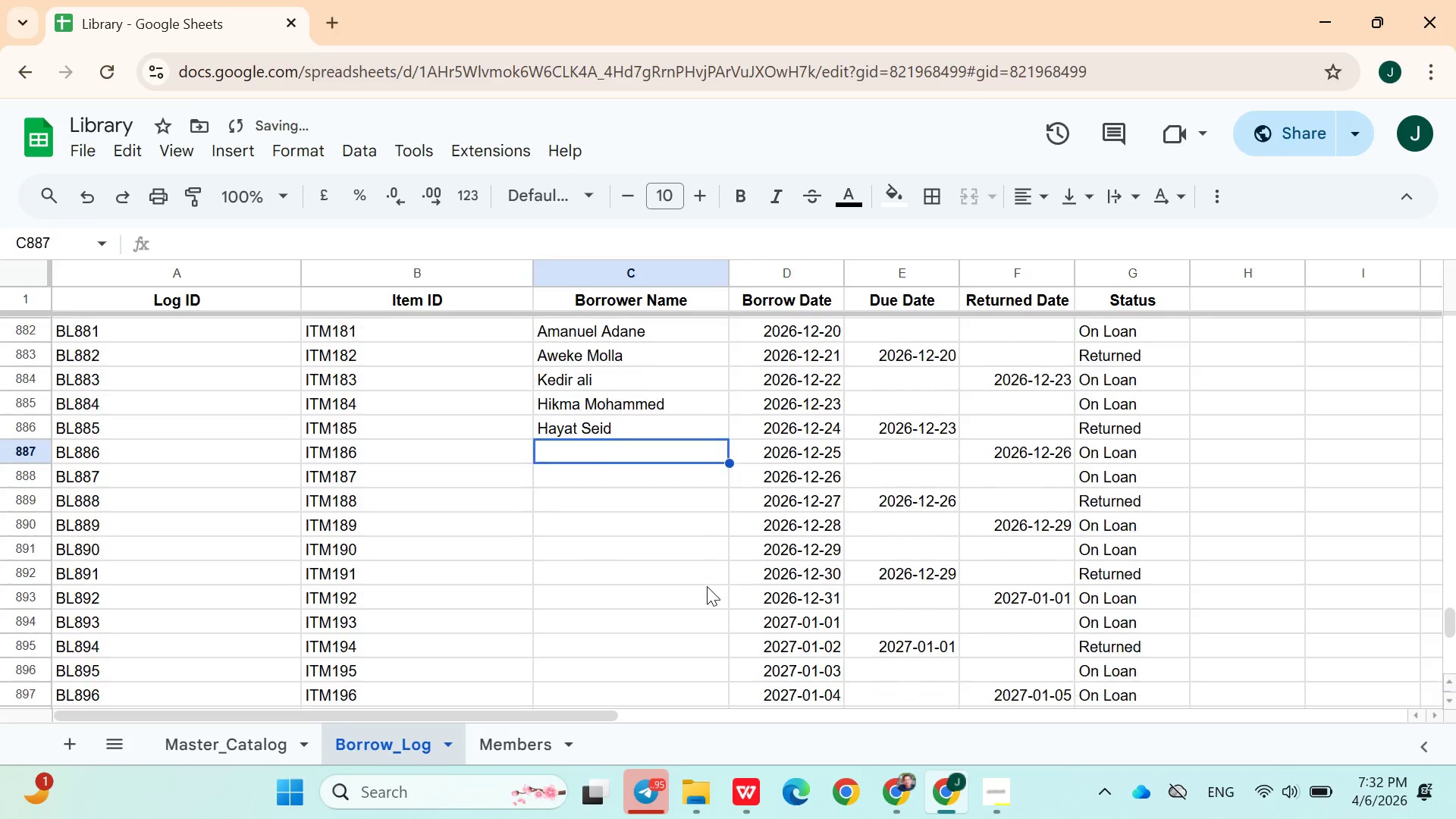 
type(Mola)
key(Backspace)
type(la Bekaris)
 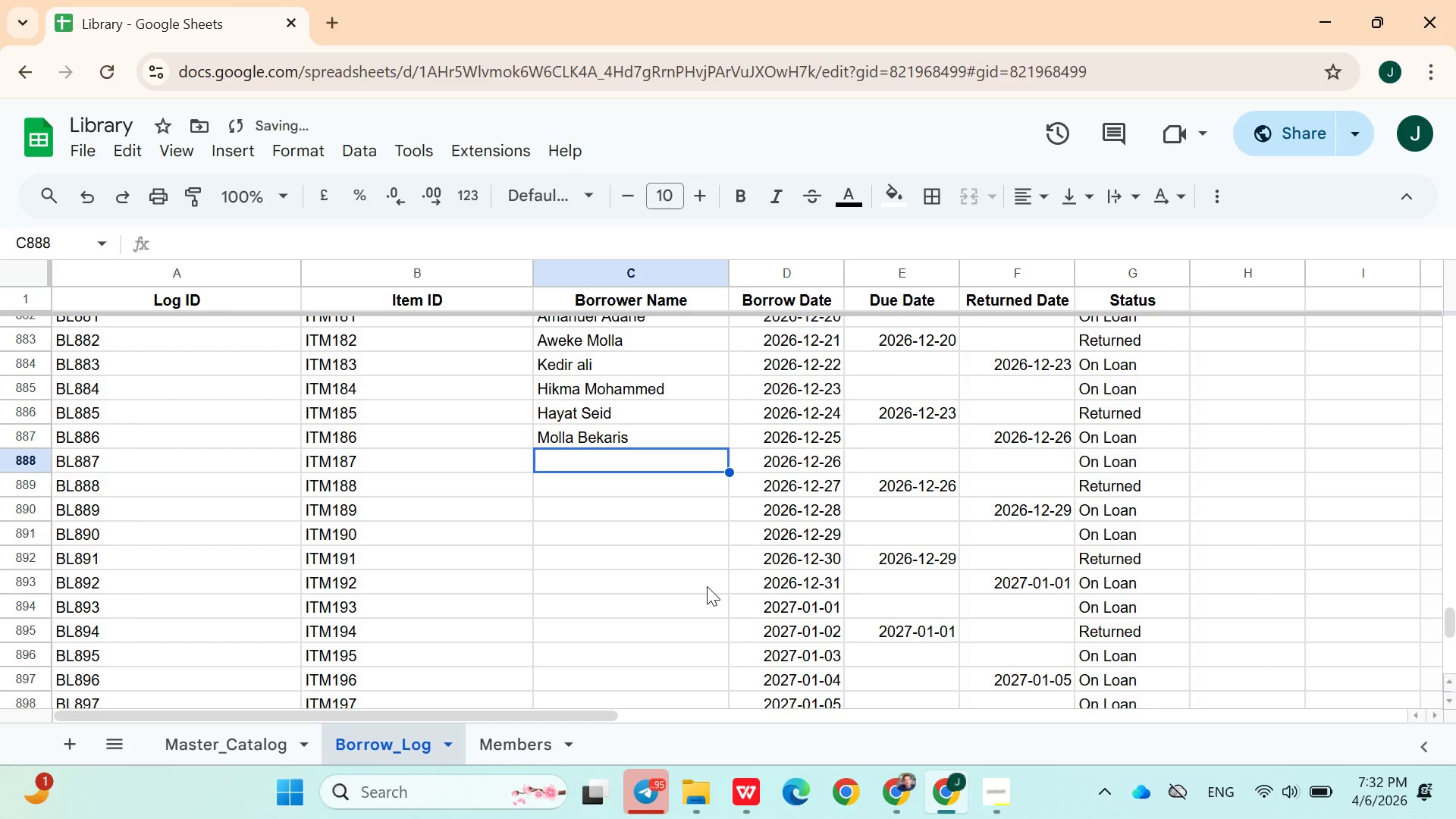 
key(Enter)
 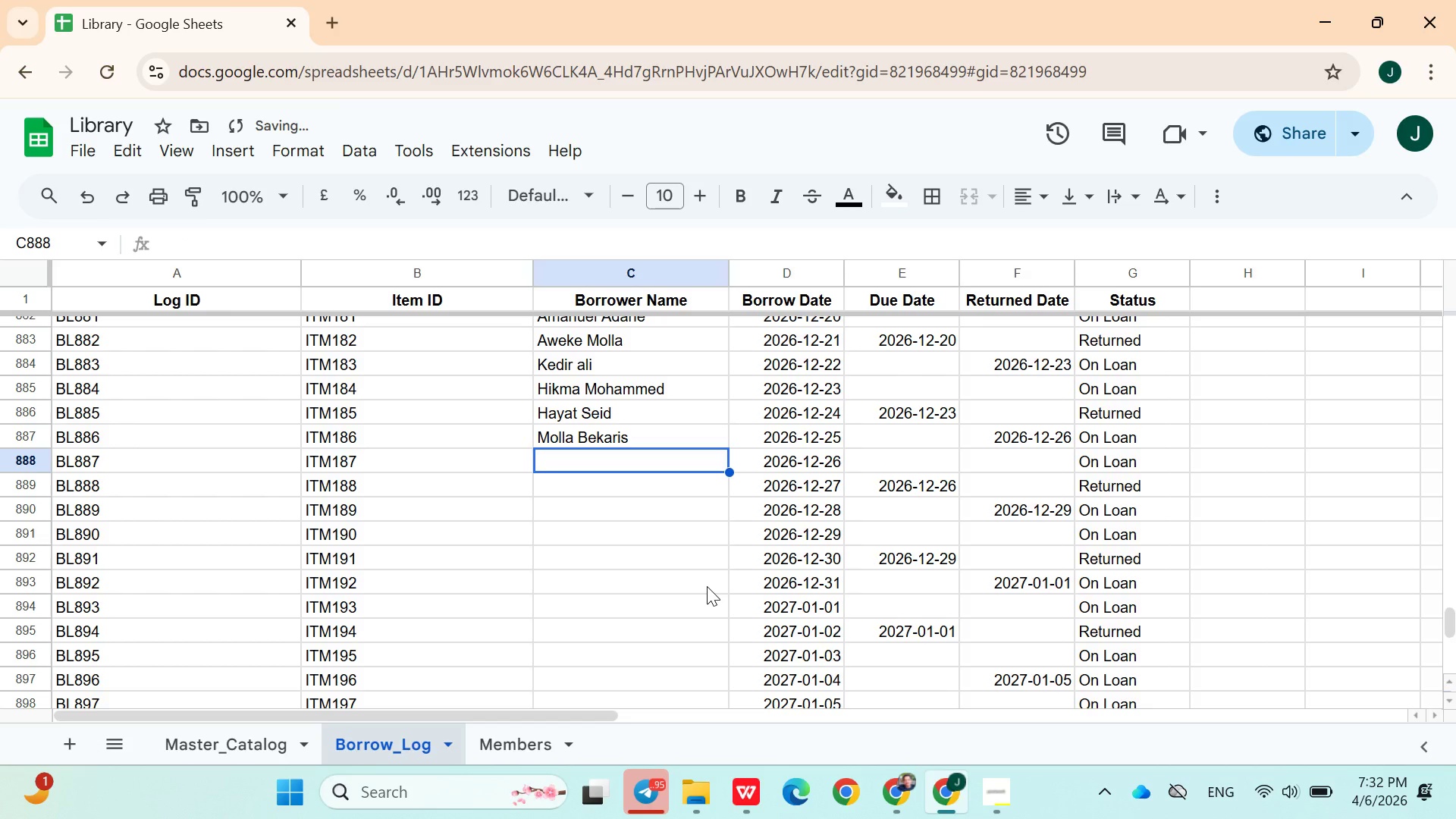 
hold_key(key=ShiftLeft, duration=1.51)
 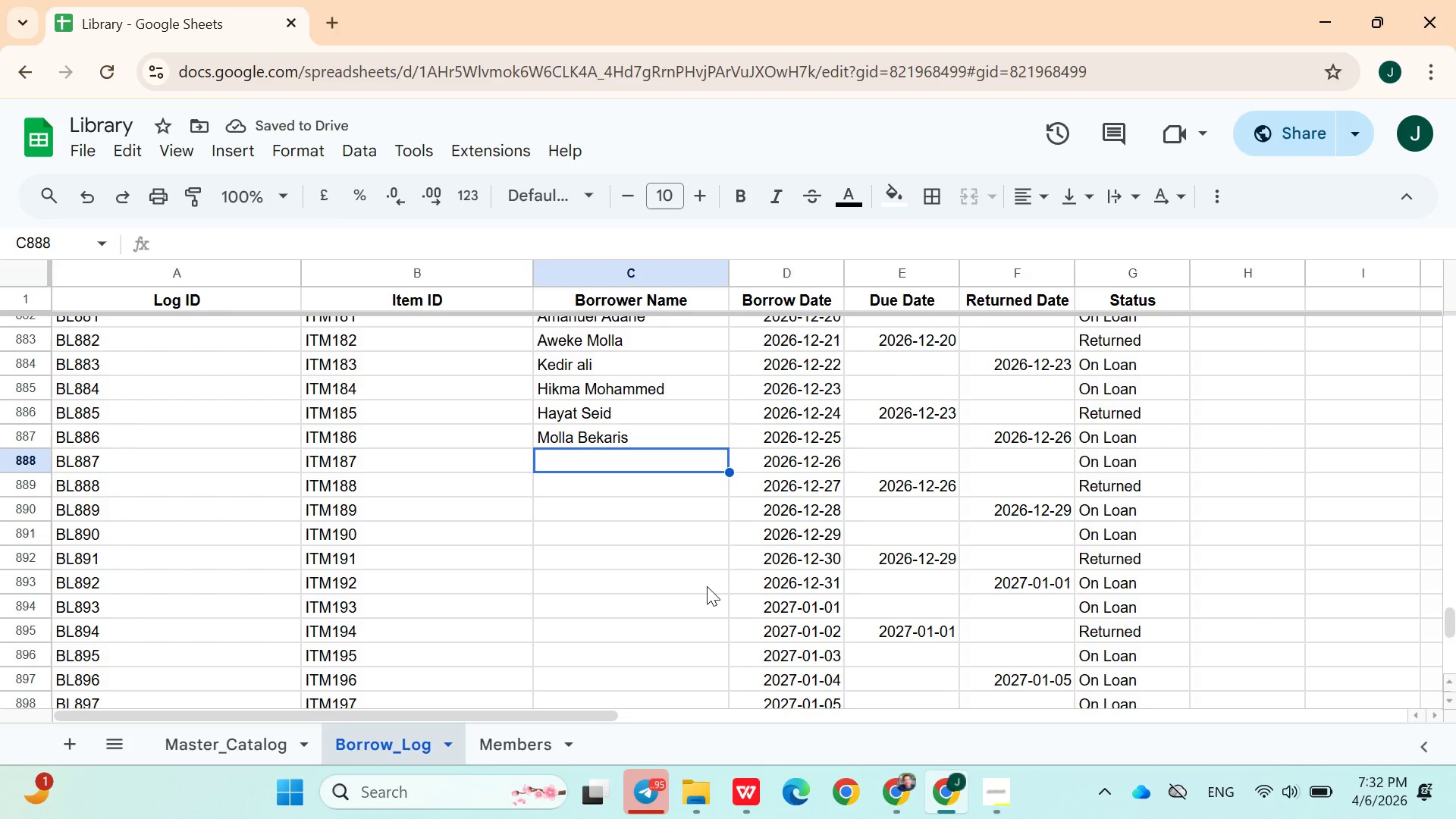 
hold_key(key=ShiftLeft, duration=1.52)
 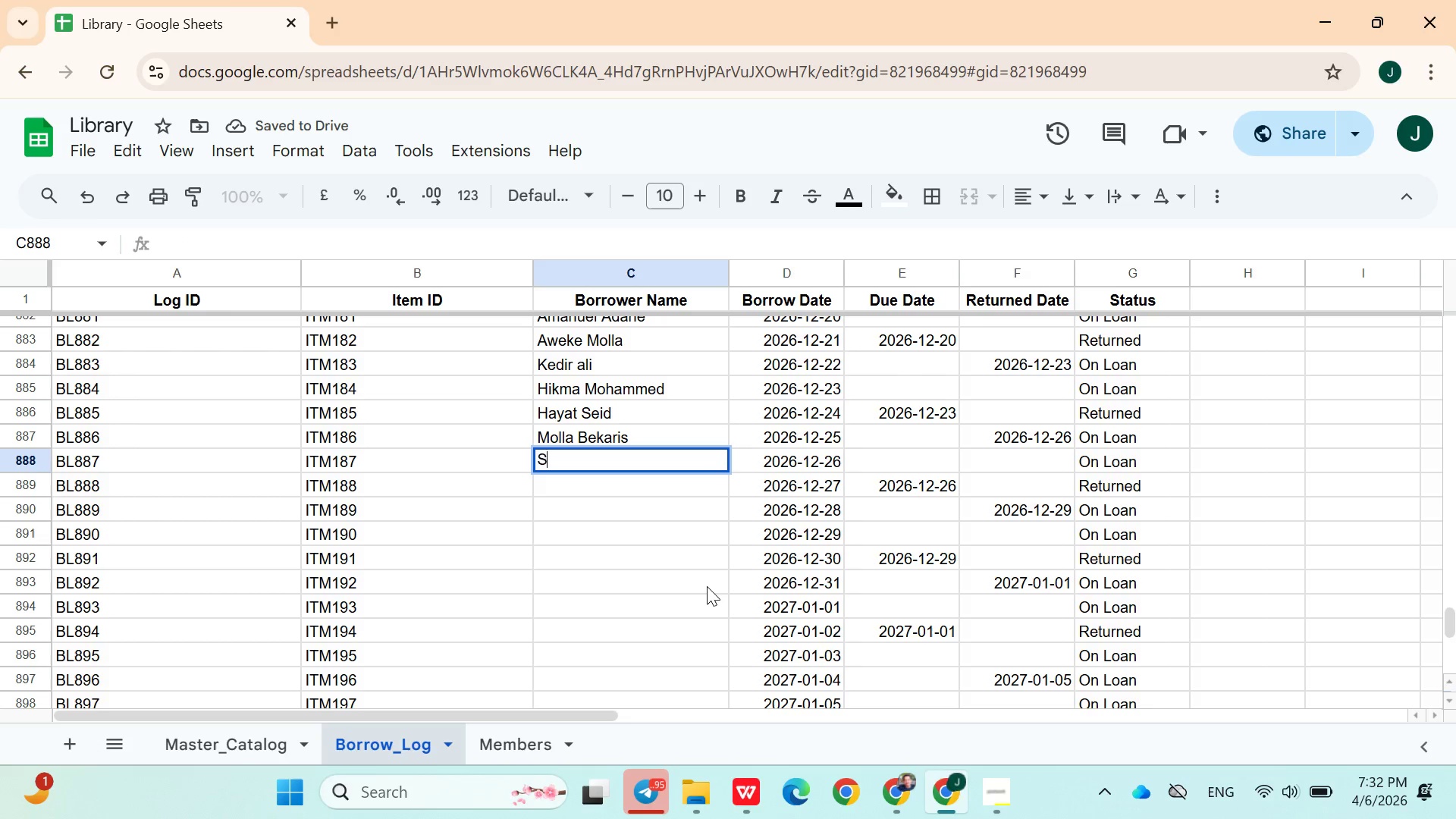 
type(Syum Demssie)
 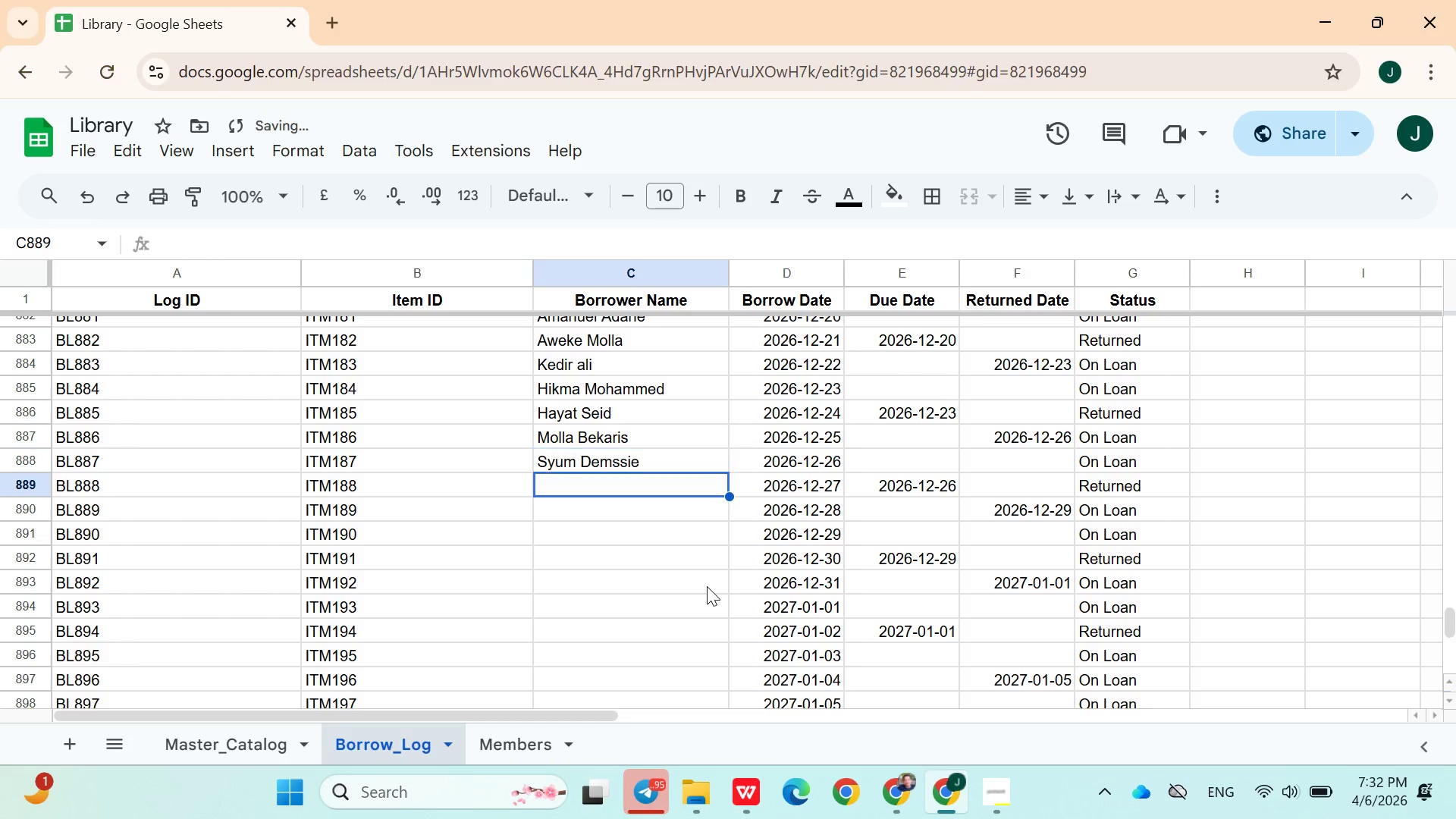 
 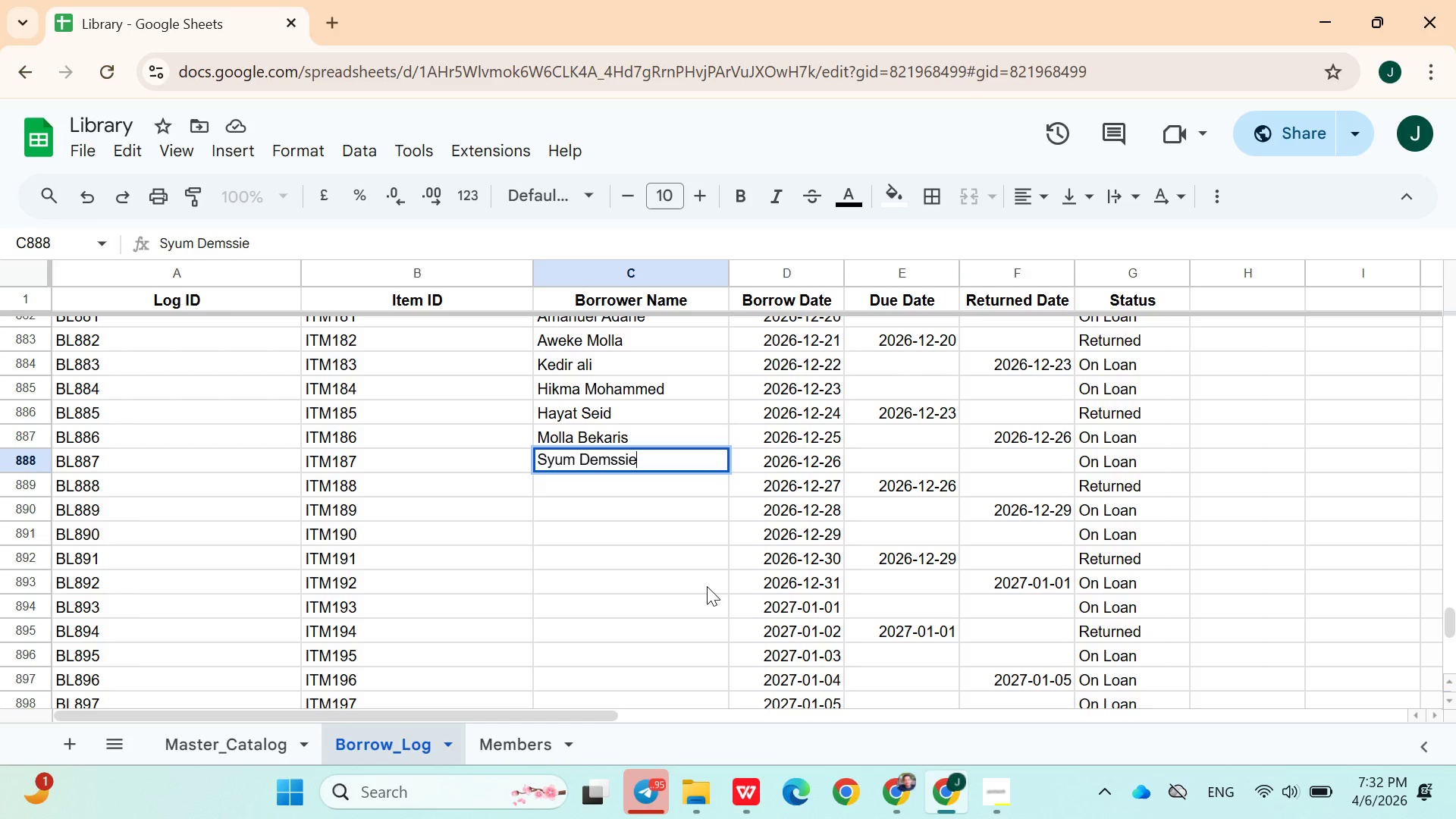 
key(Enter)
 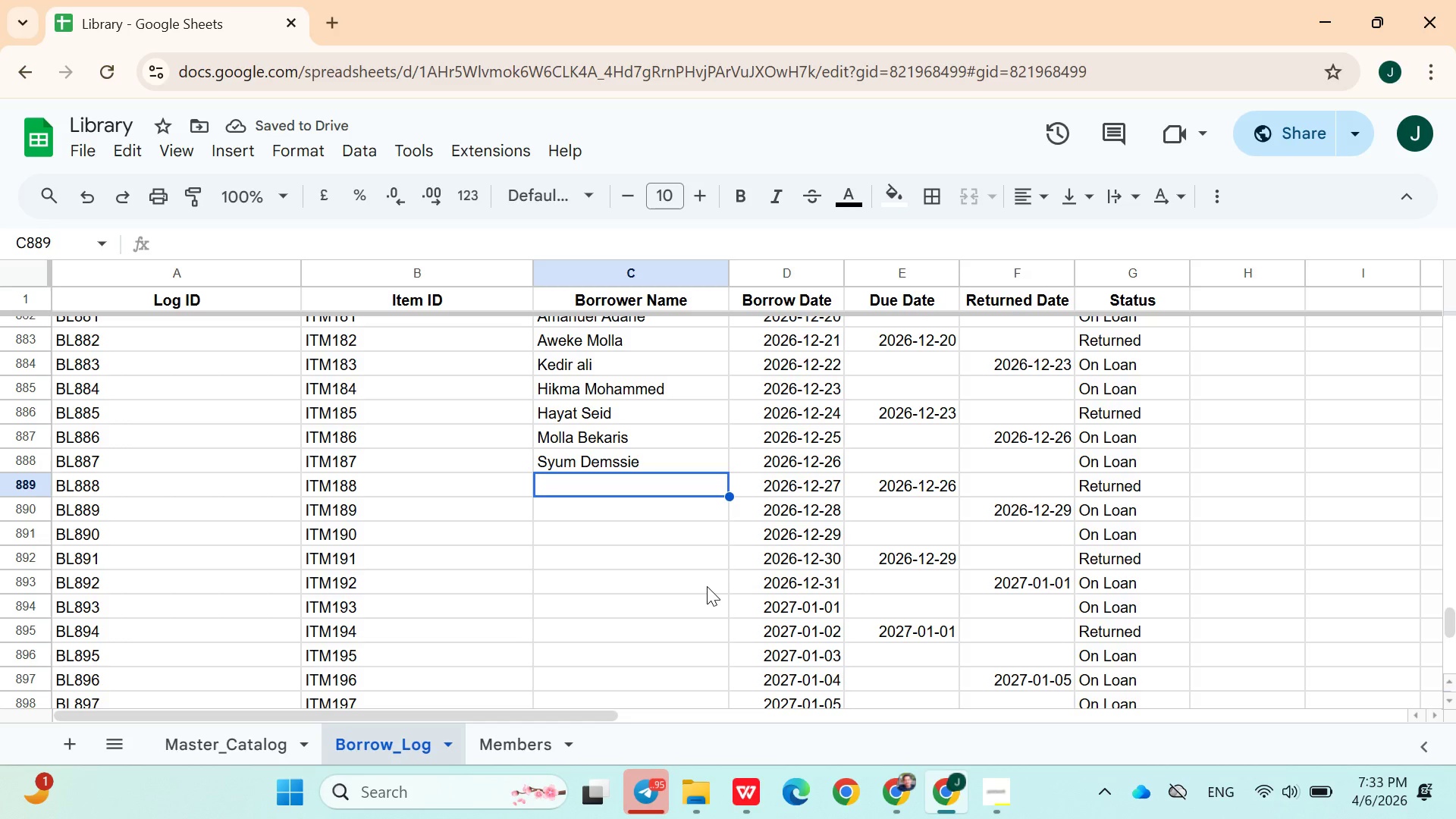 
wait(7.05)
 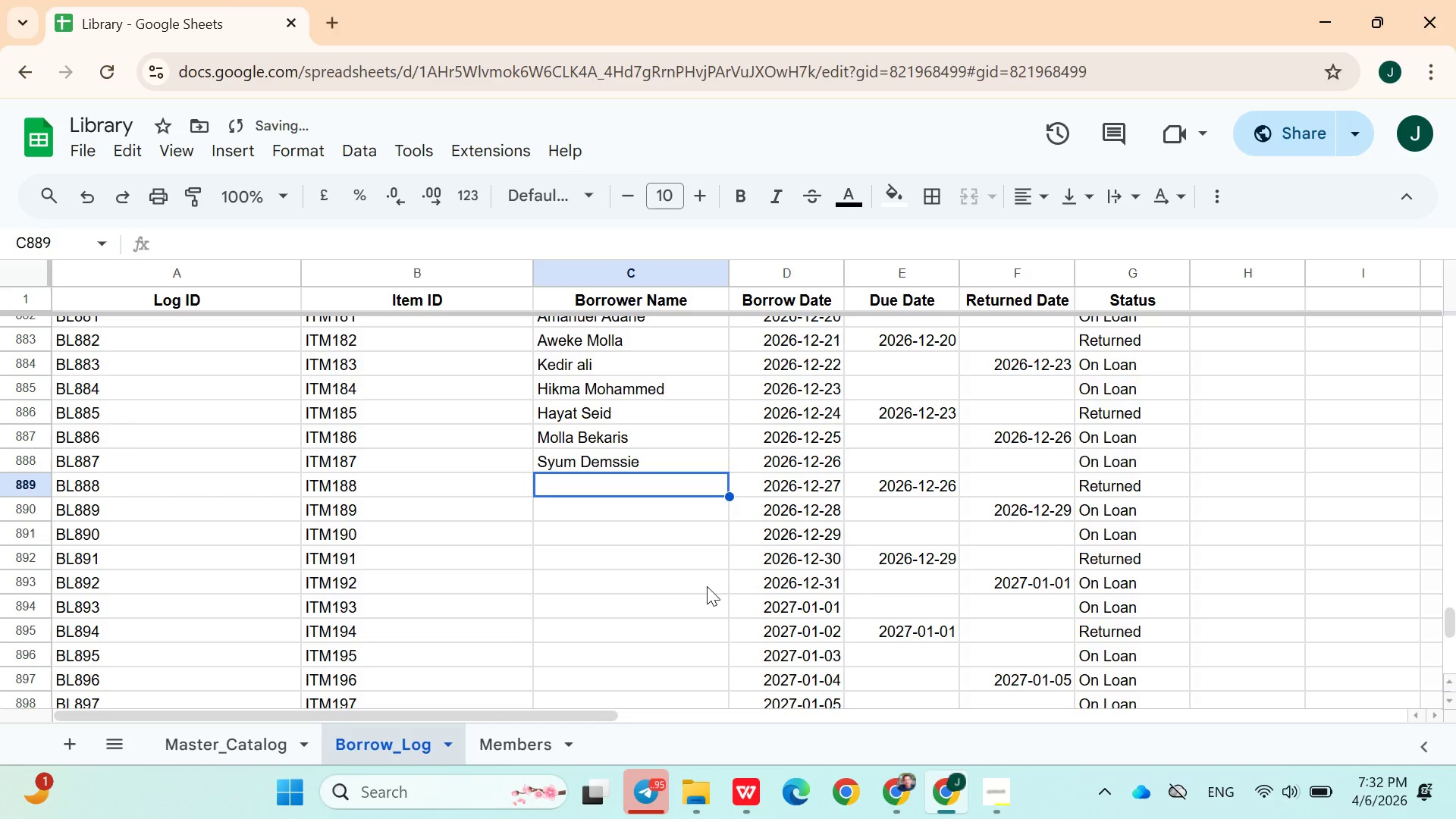 
type(Eyerusalem Melese\)
key(Backspace)
 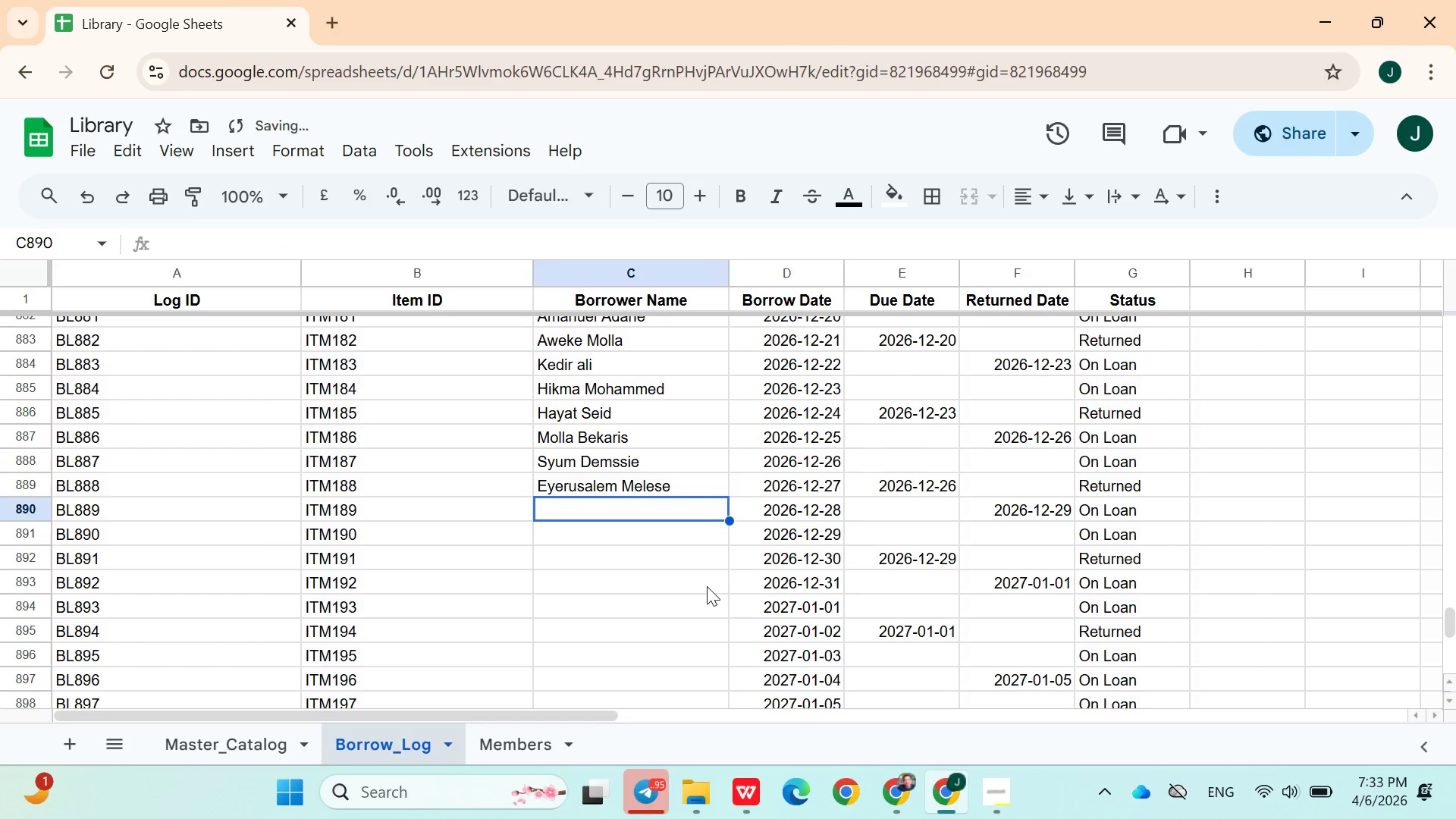 
 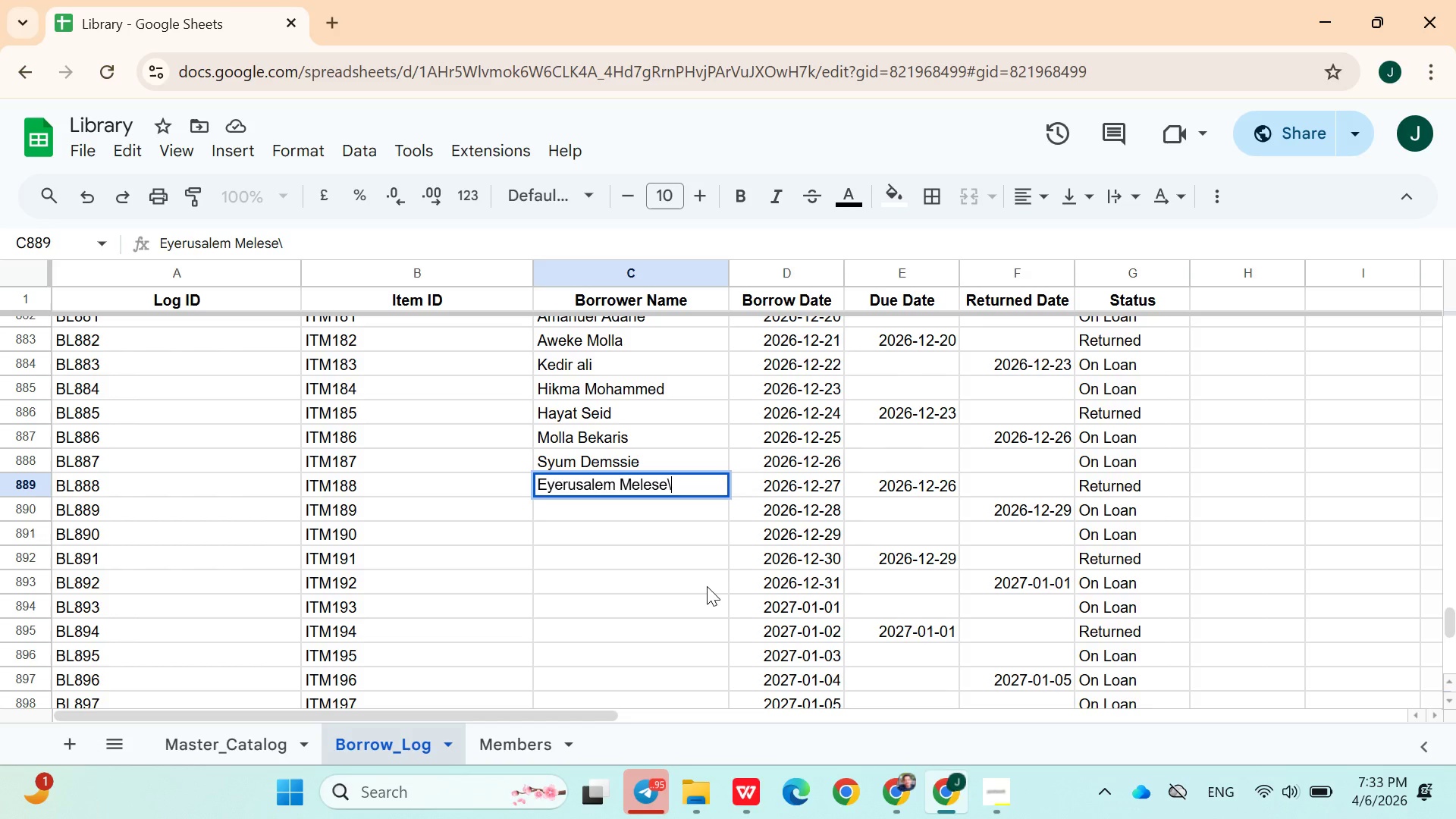 
key(Enter)
 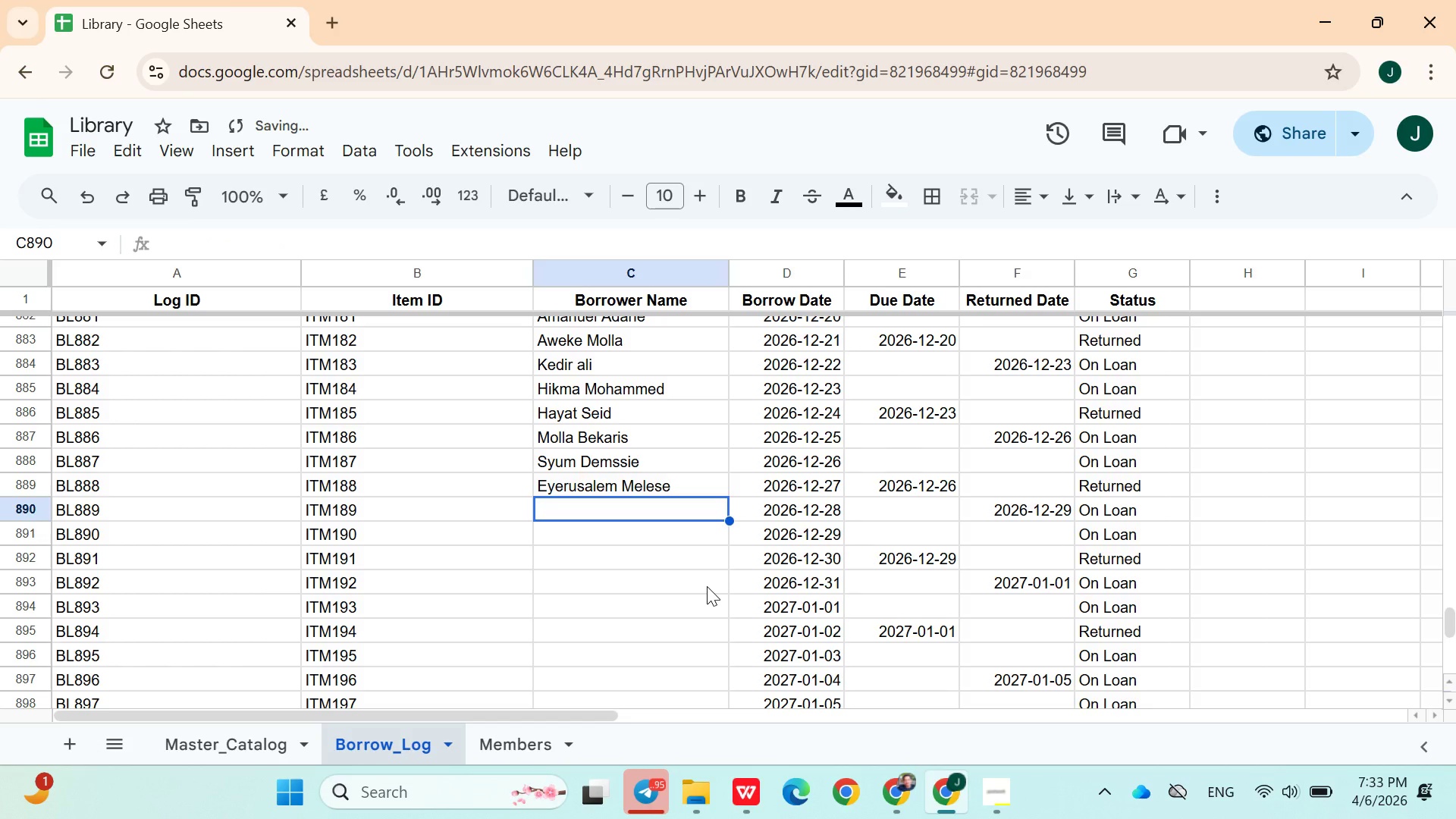 
type(Melaku M)
key(Backspace)
type(Wendweson)
 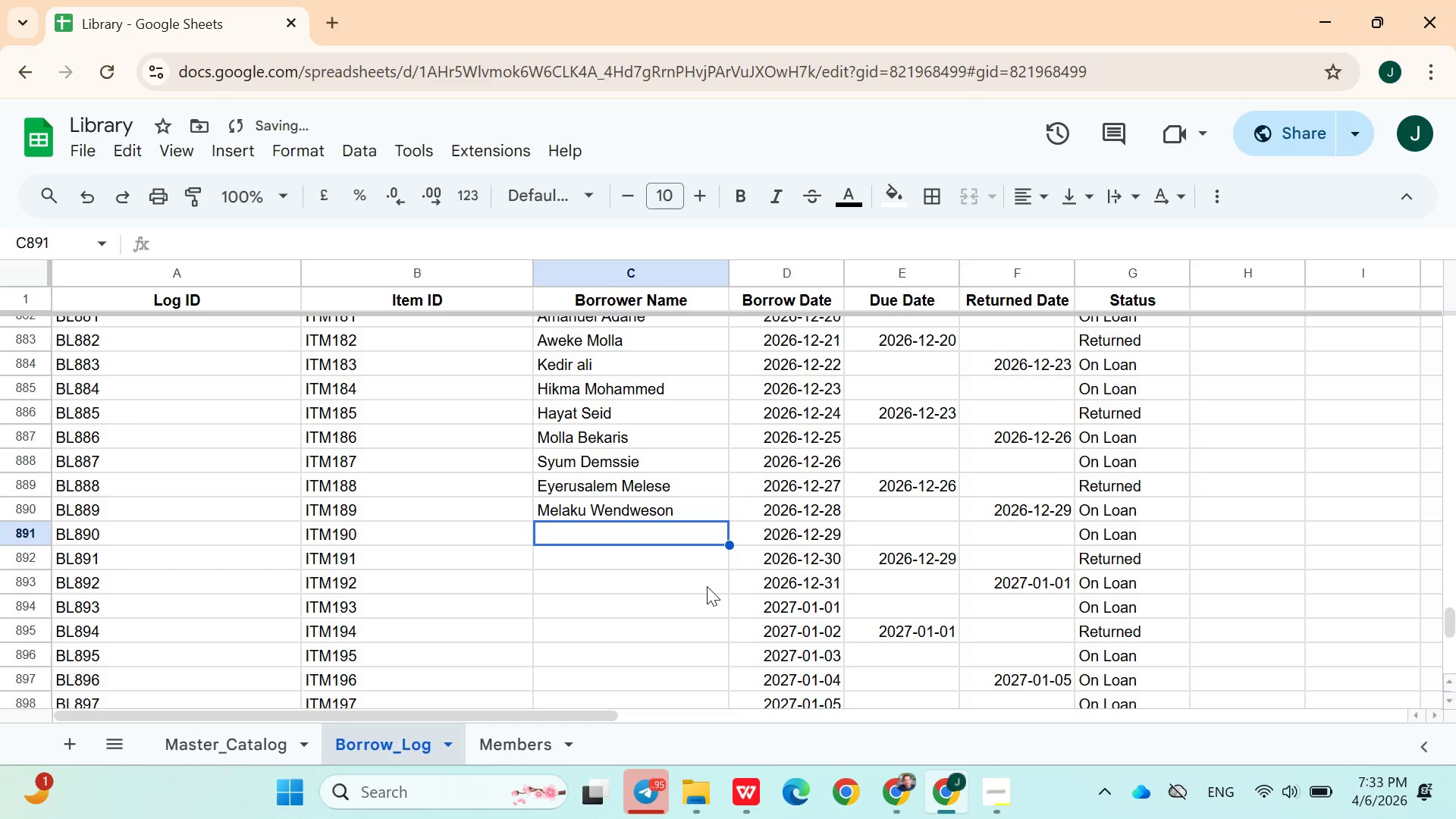 
 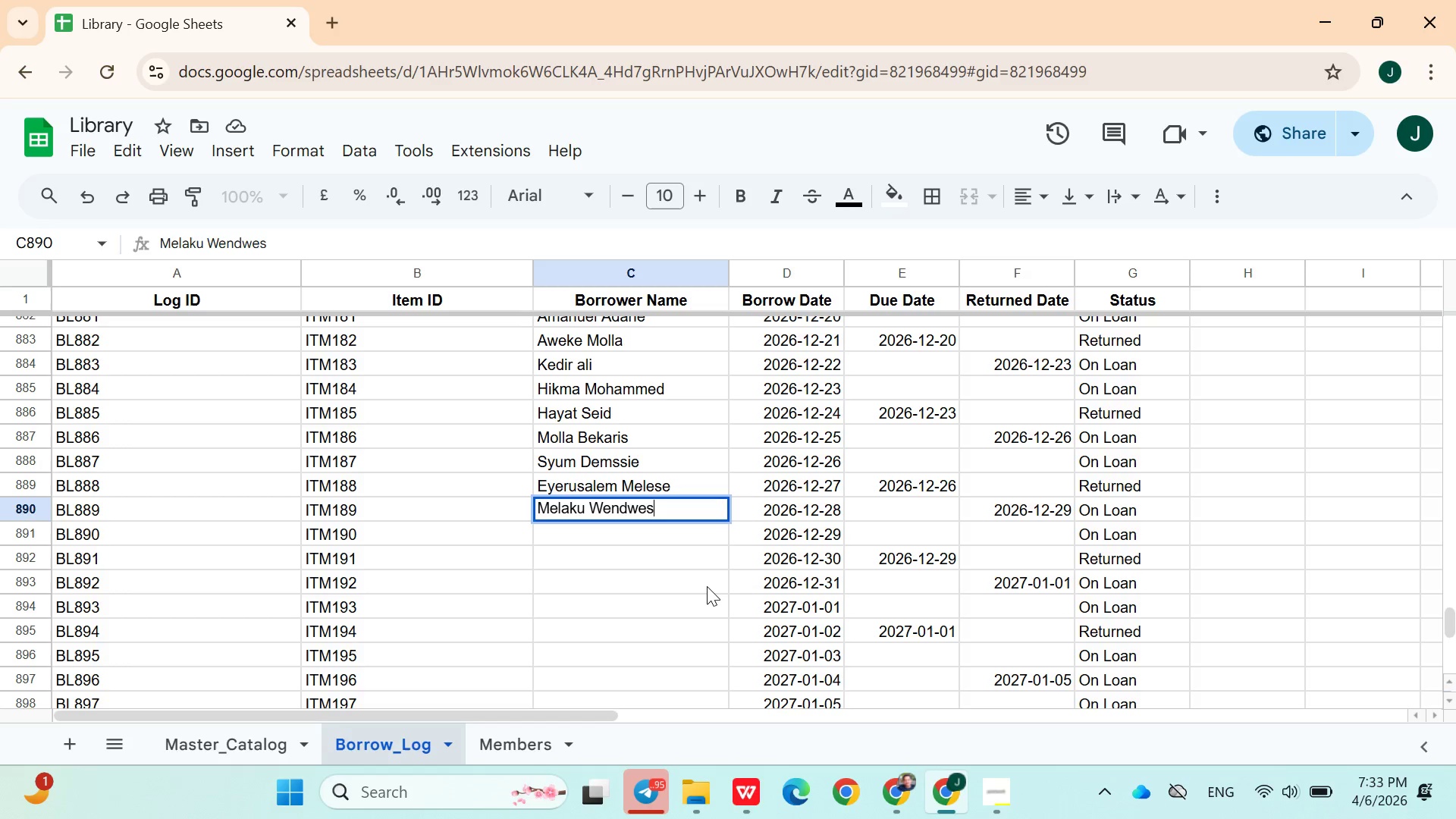 
key(Enter)
 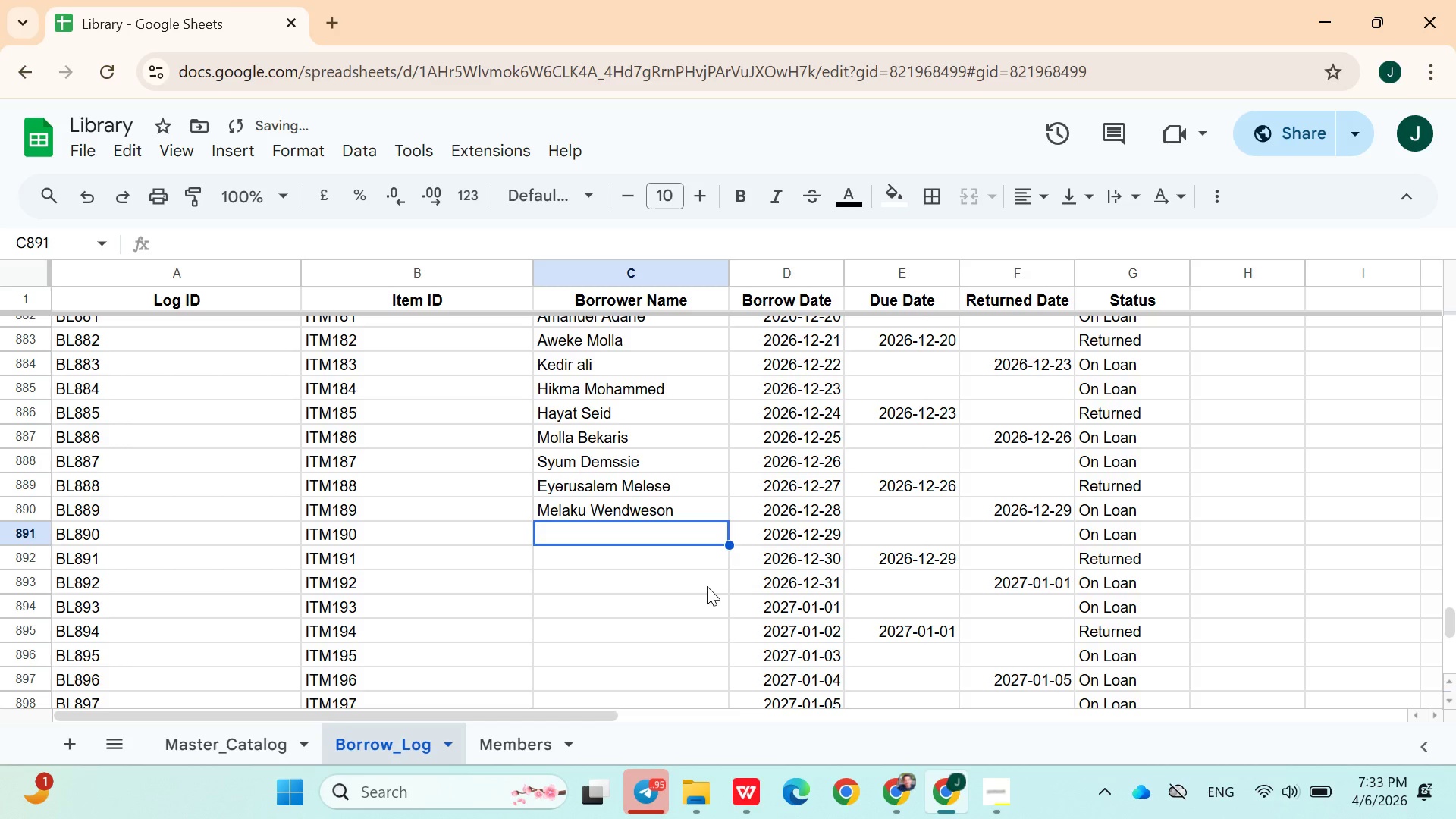 
type(Melaku)
key(Backspace)
key(Backspace)
type(M)
key(Backspace)
type(Mulugeta Abeba)
 